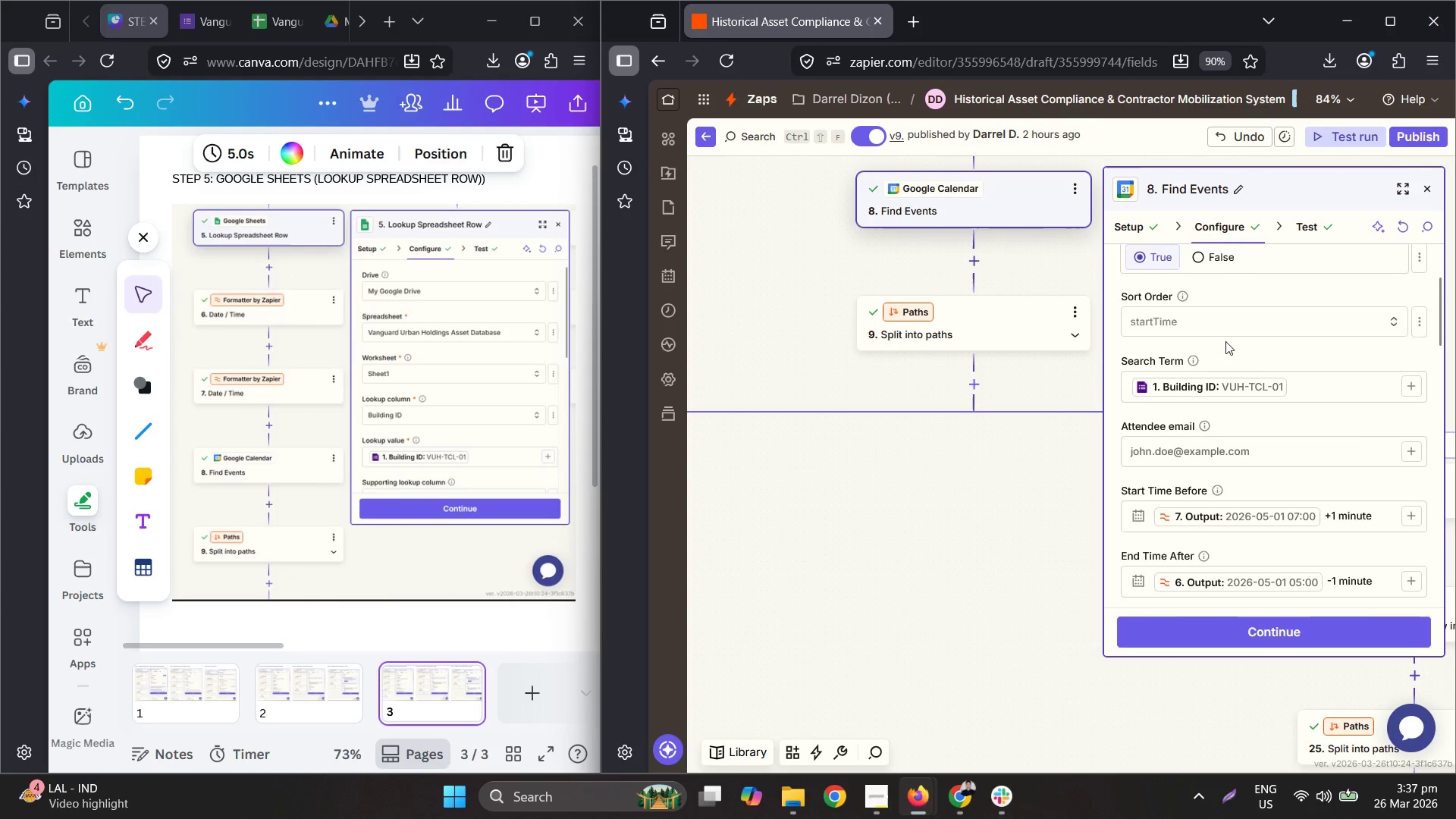 
scroll: coordinate [1225, 341], scroll_direction: up, amount: 1.0
 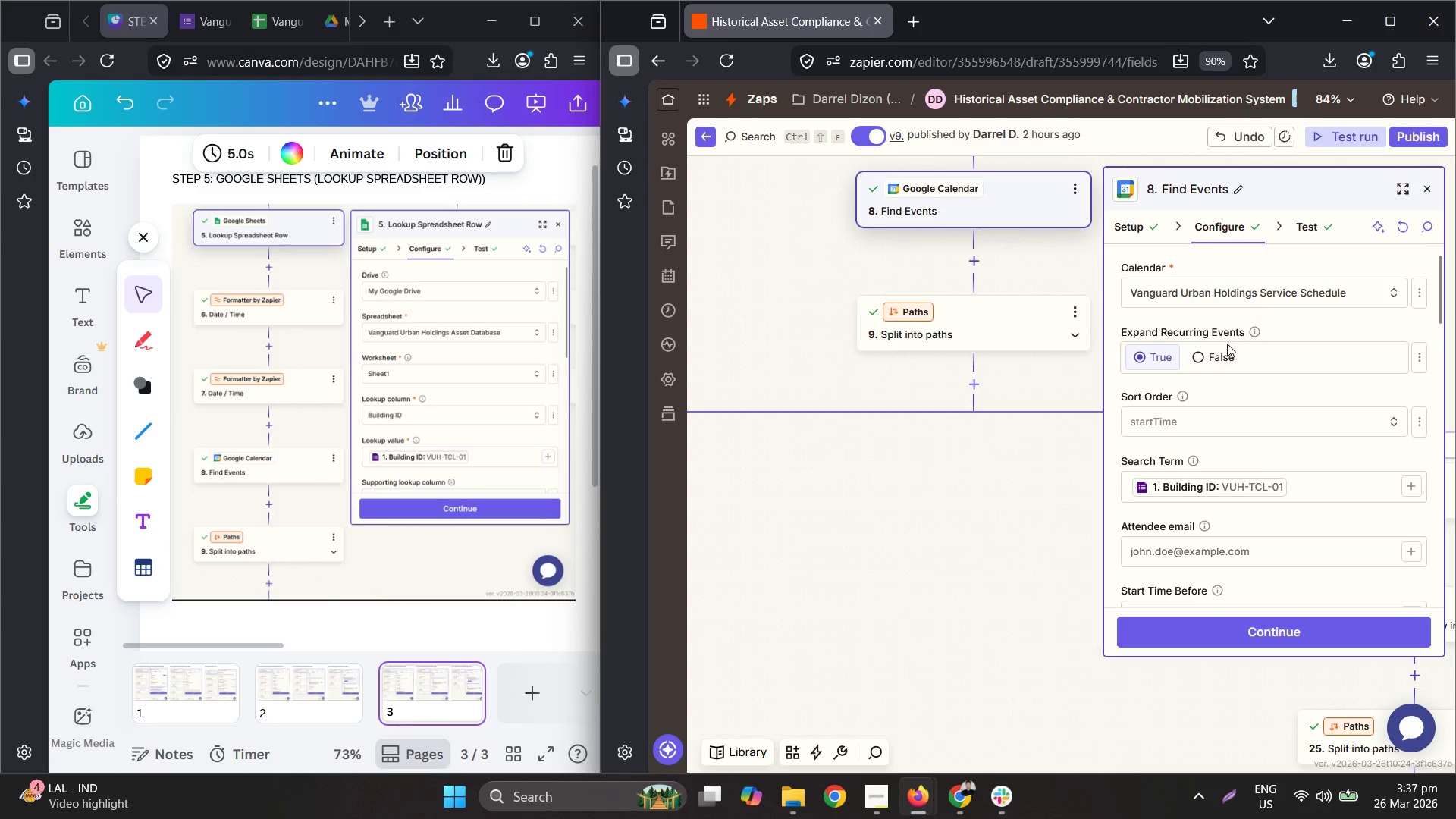 
scroll: coordinate [1238, 365], scroll_direction: down, amount: 4.0
 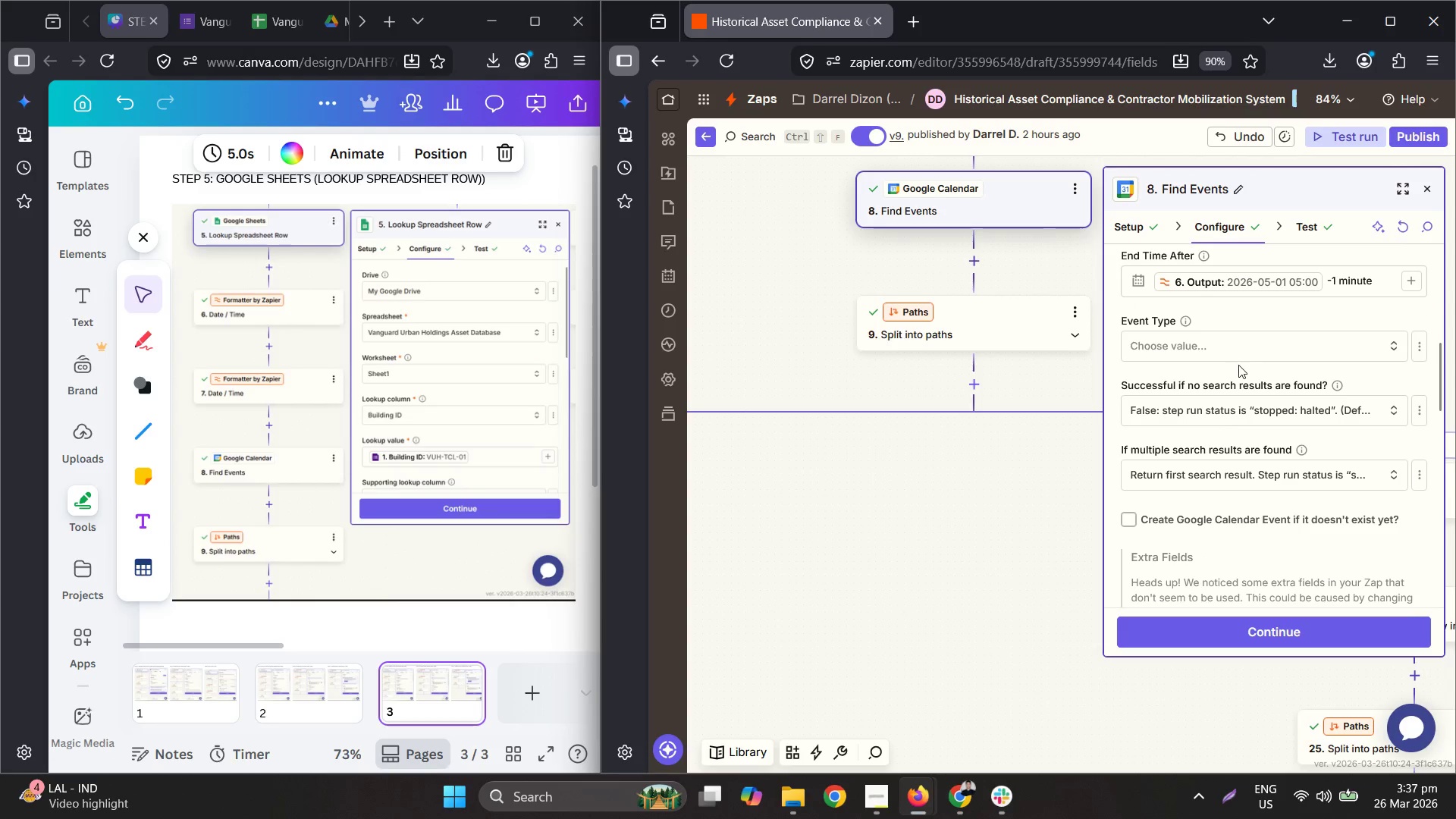 
scroll: coordinate [1242, 362], scroll_direction: up, amount: 3.0
 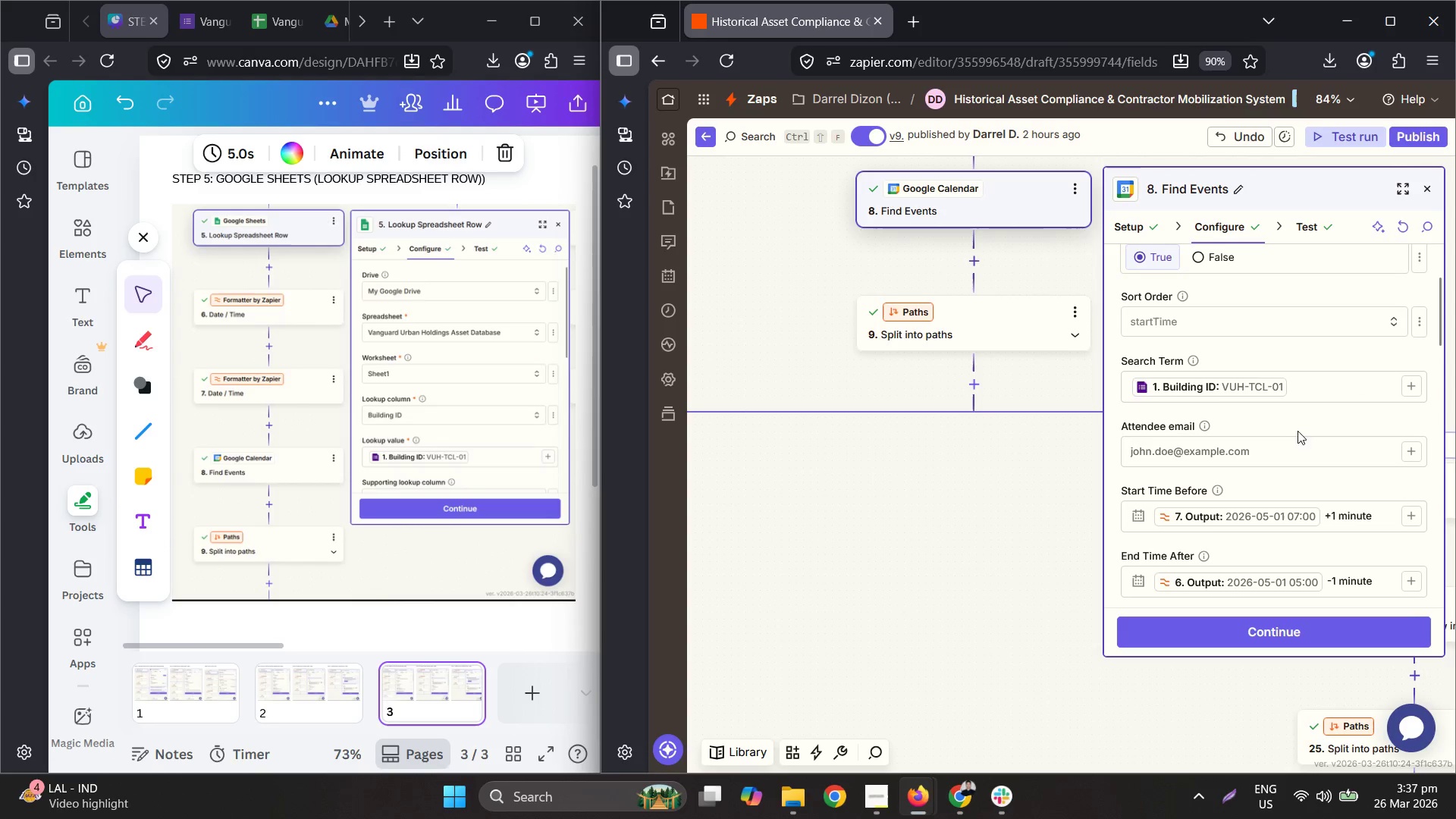 
scroll: coordinate [1307, 445], scroll_direction: down, amount: 1.0
 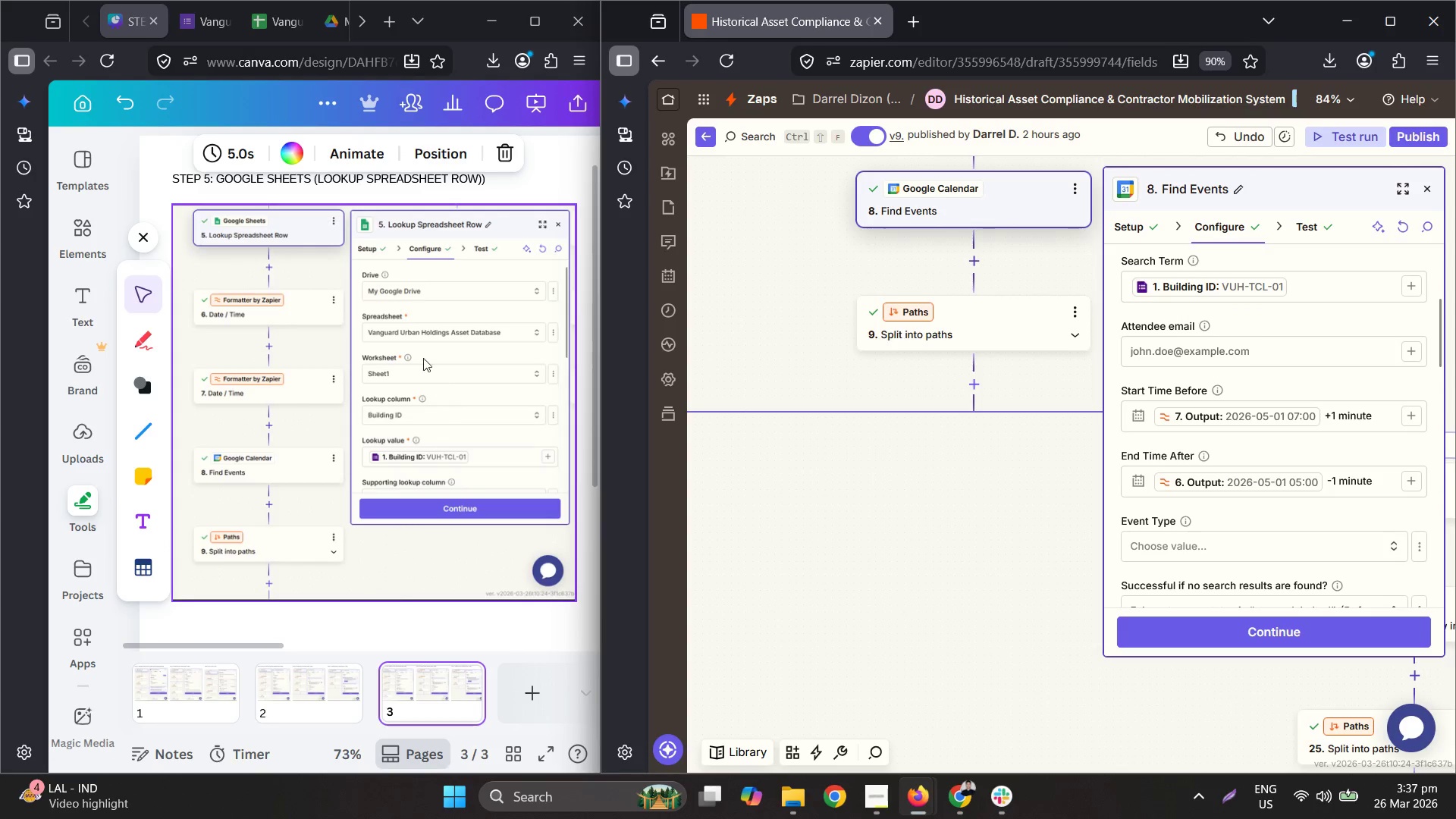 
hold_key(key=ControlLeft, duration=0.5)
scroll: coordinate [451, 396], scroll_direction: down, amount: 2.0
 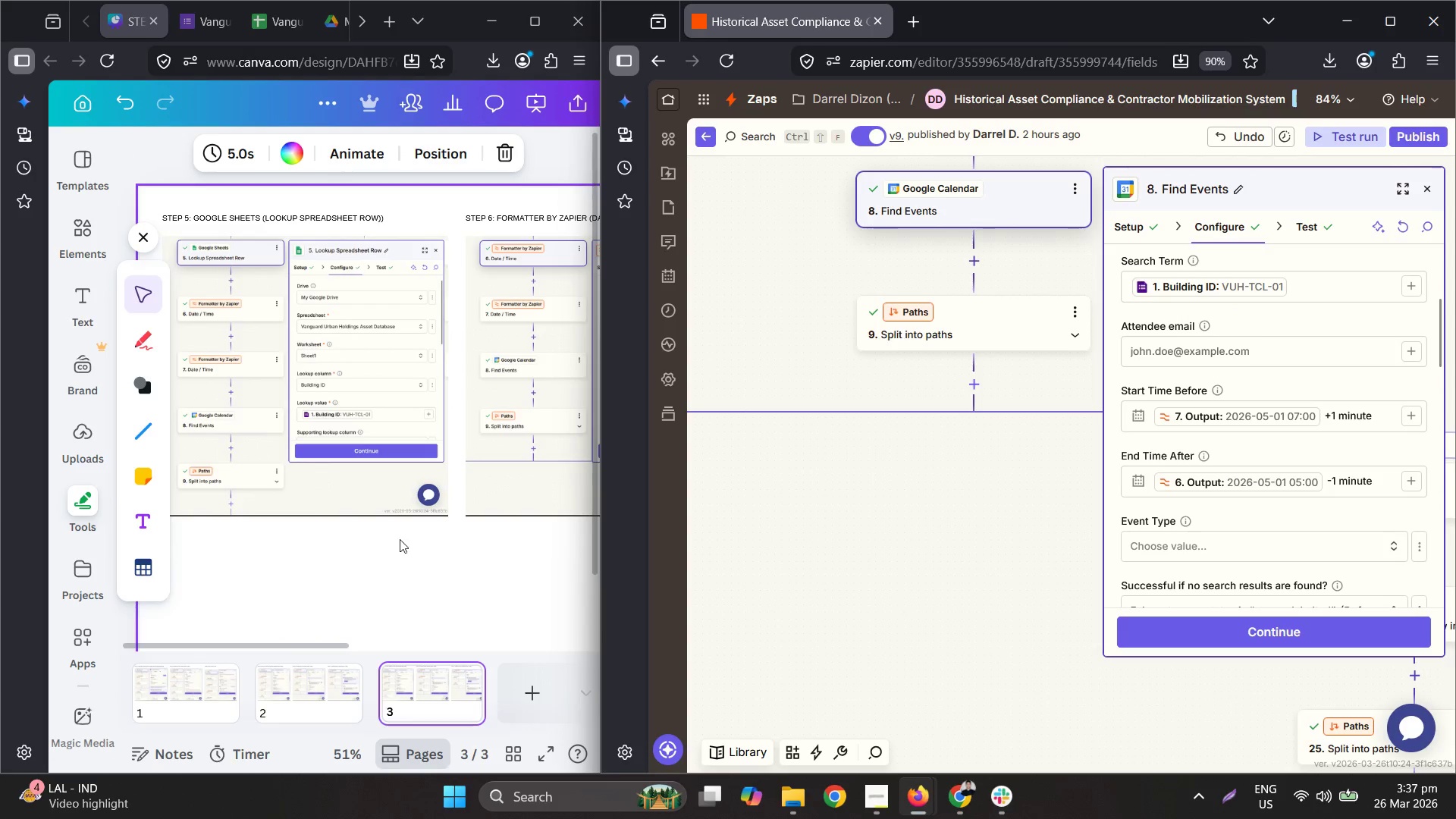 
left_click([352, 343])
 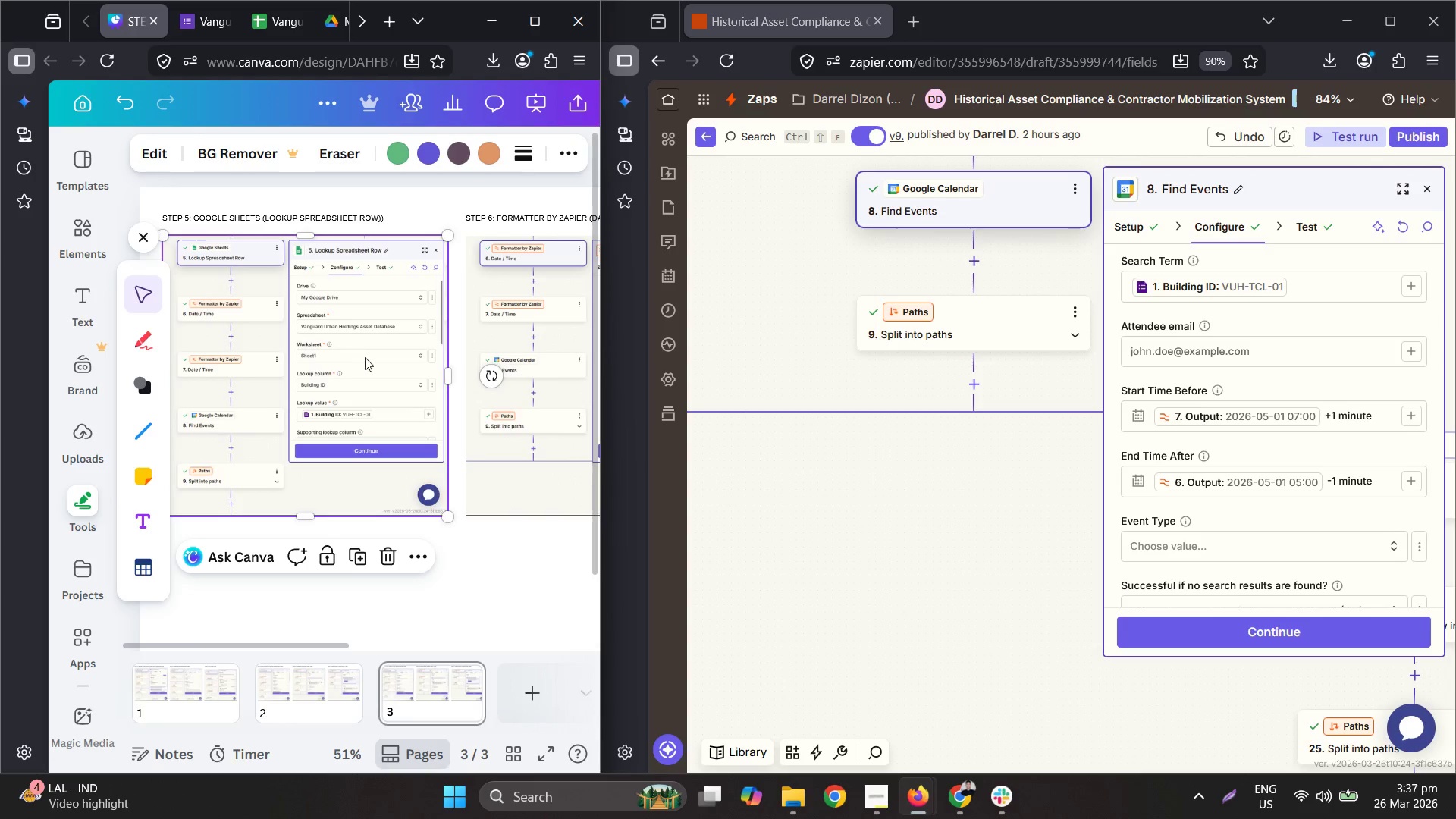 
key(Delete)
 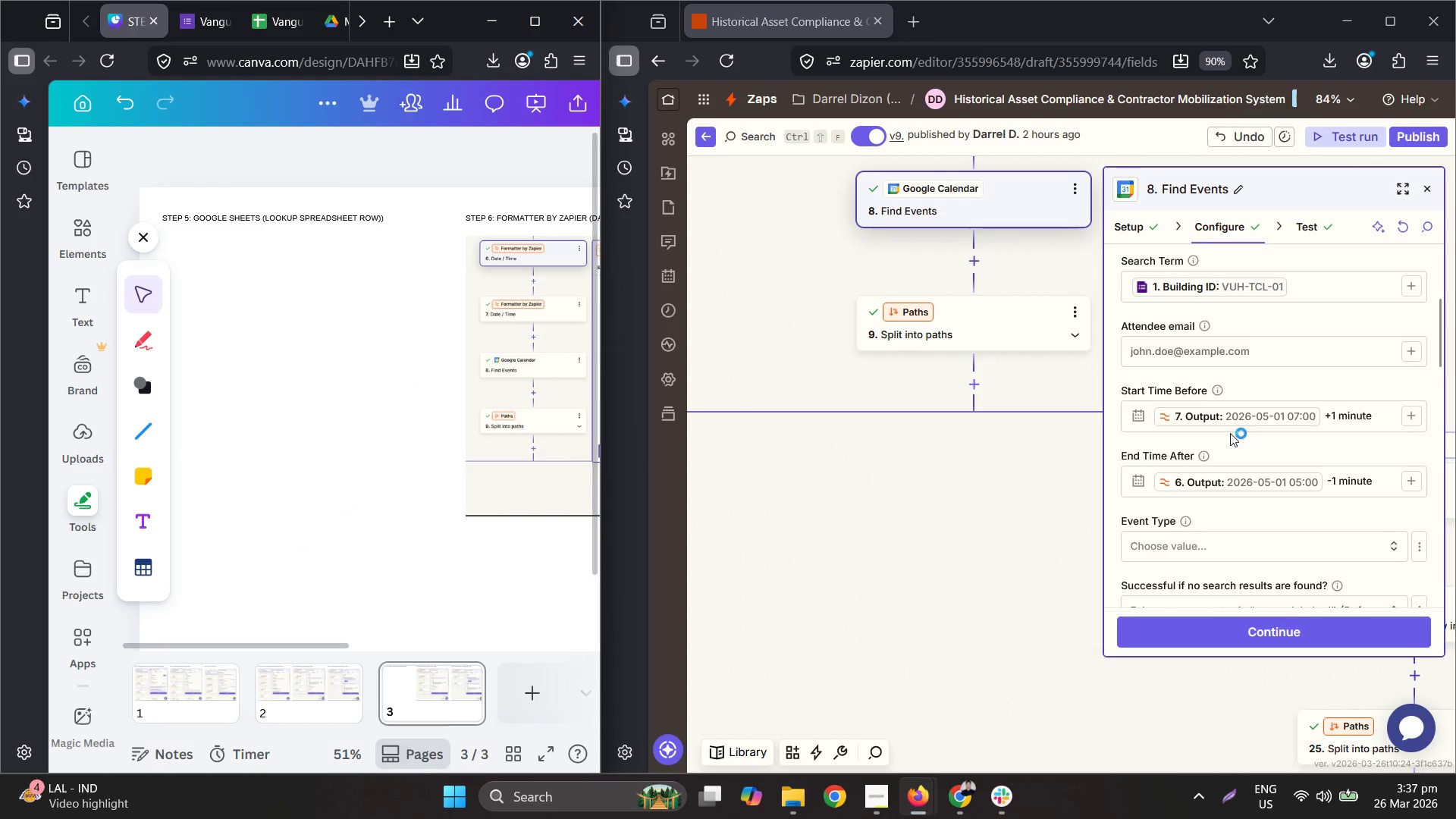 
key(Control+ControlLeft)
 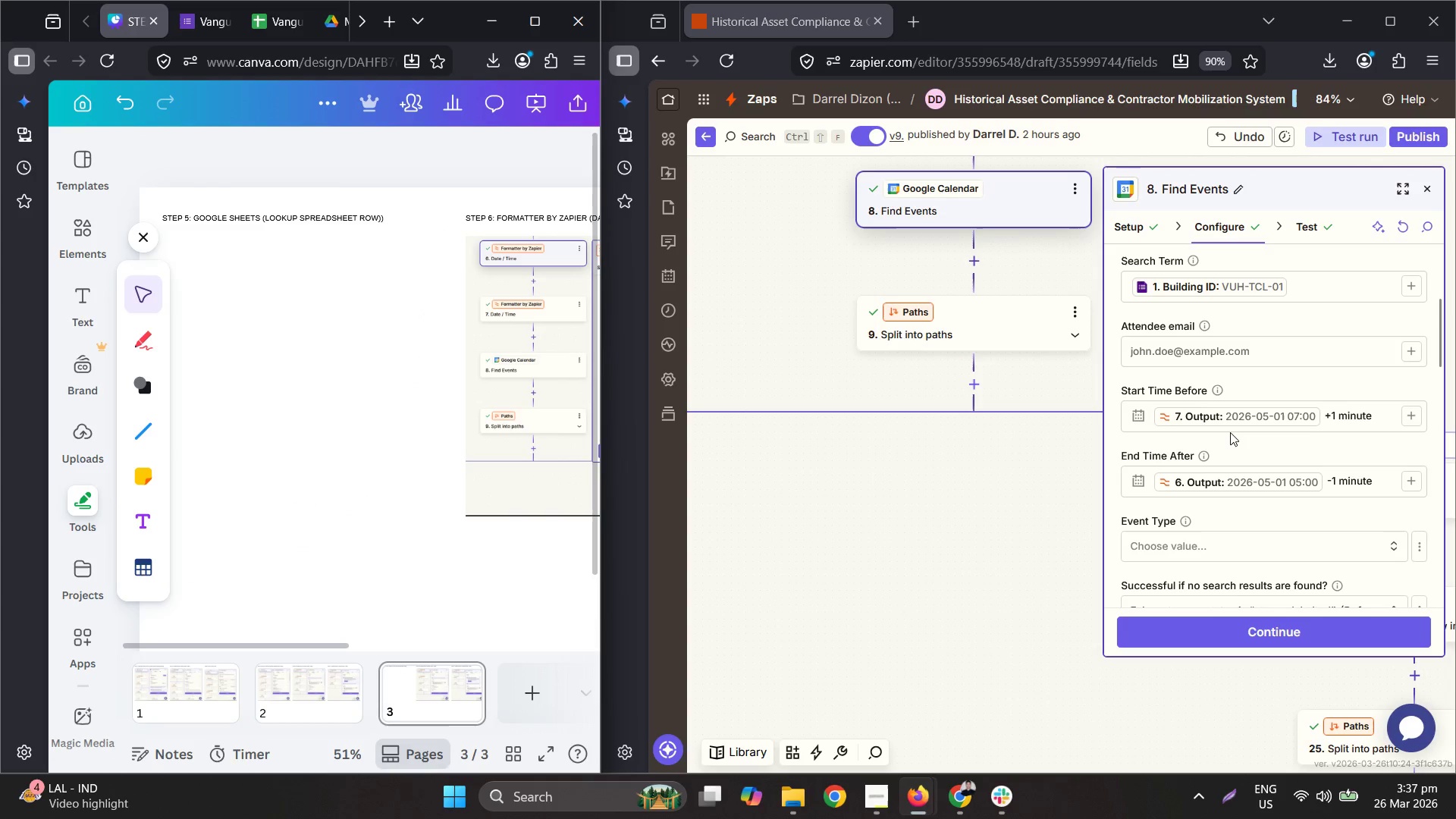 
key(Control+Z)
 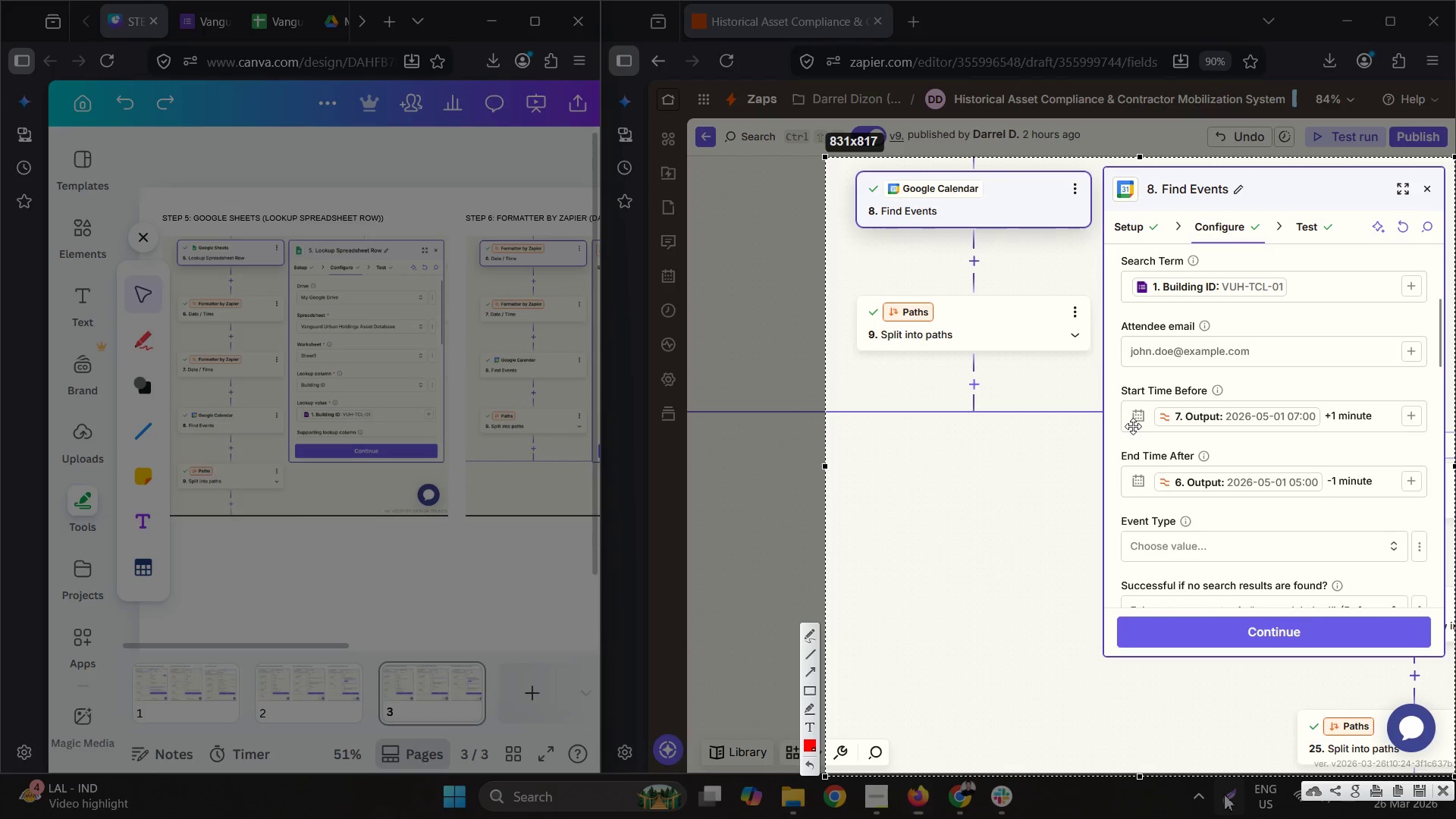 
right_click([1076, 379])
 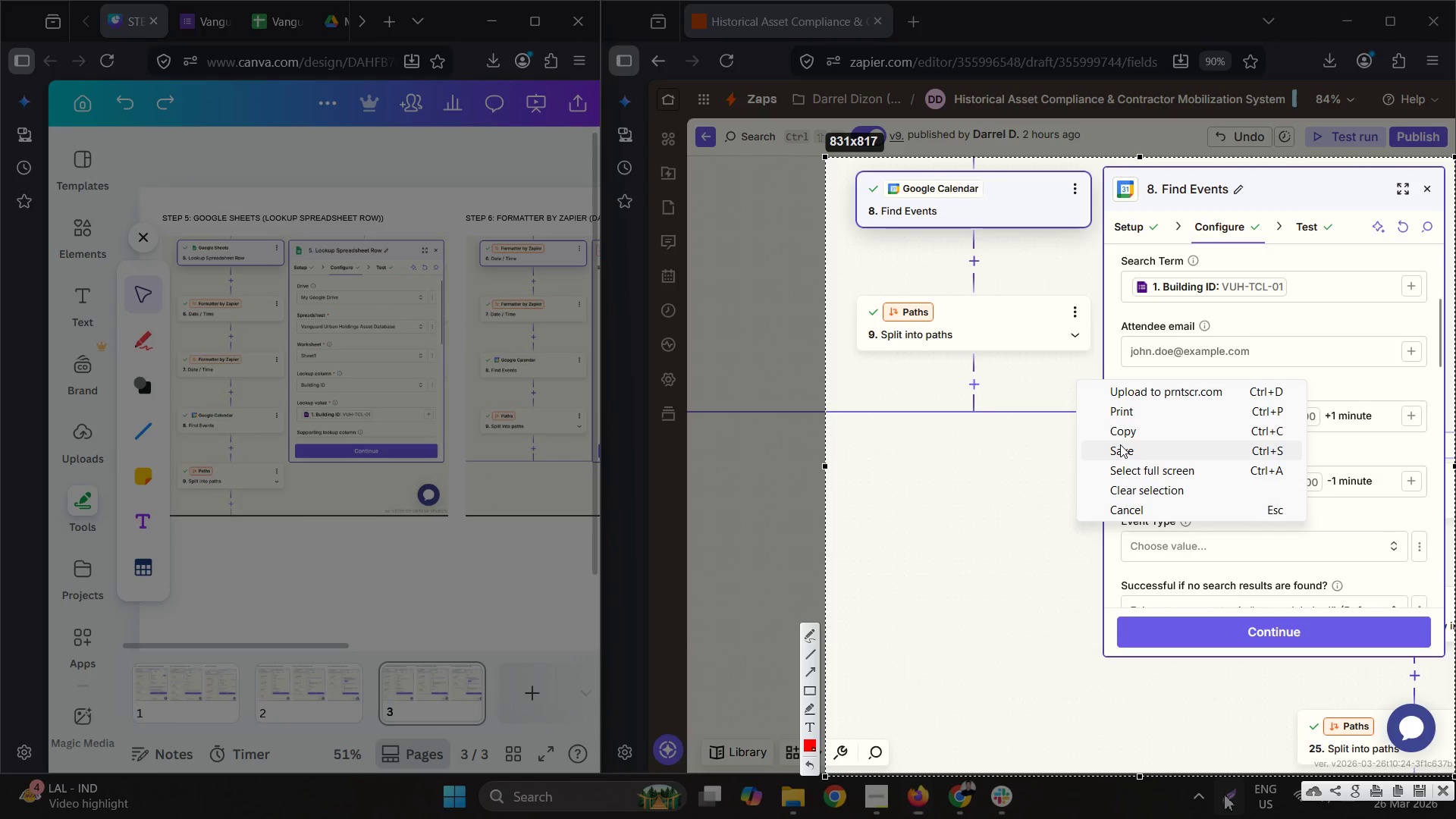 
left_click([1120, 444])
 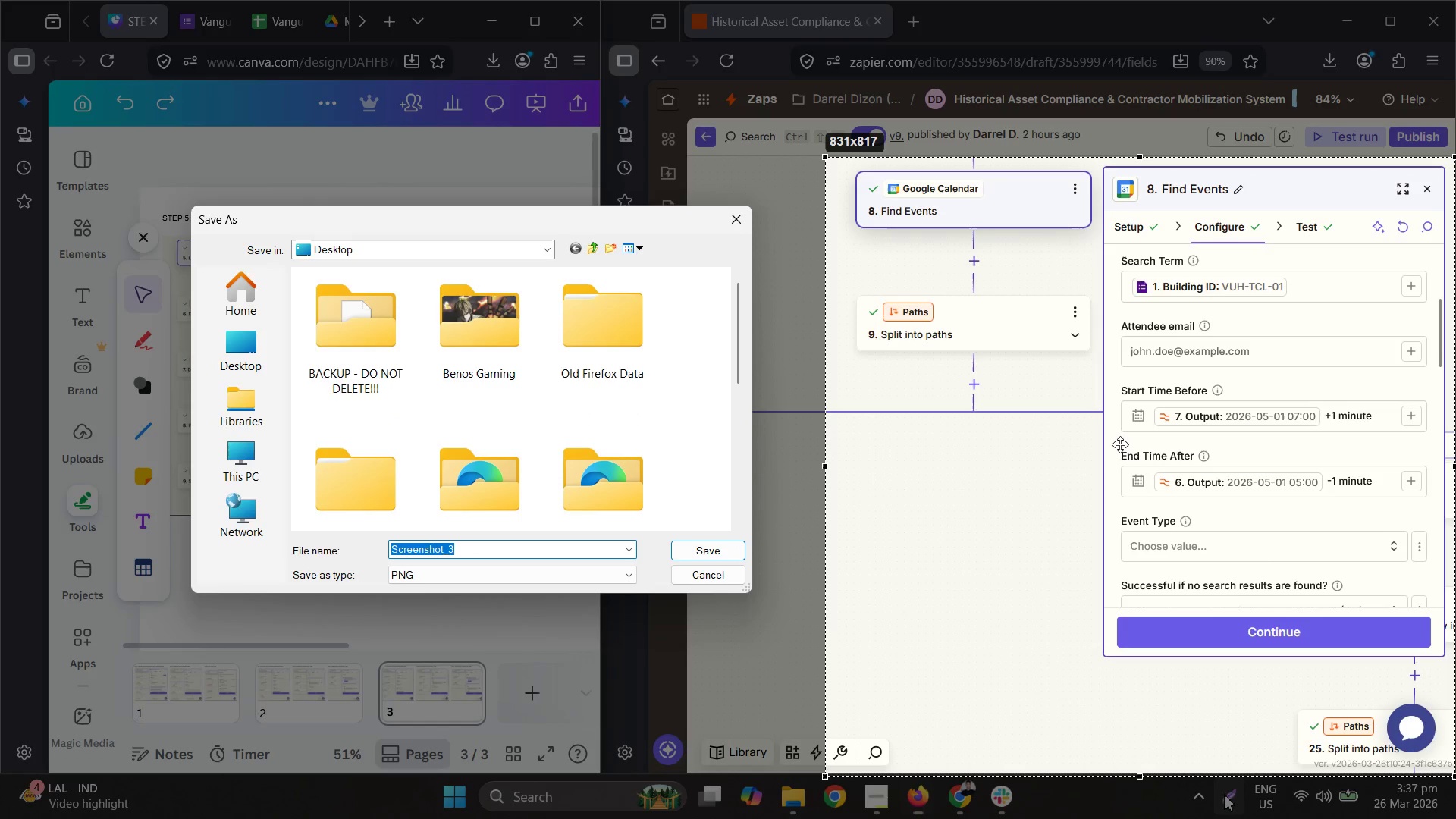 
key(Escape)
 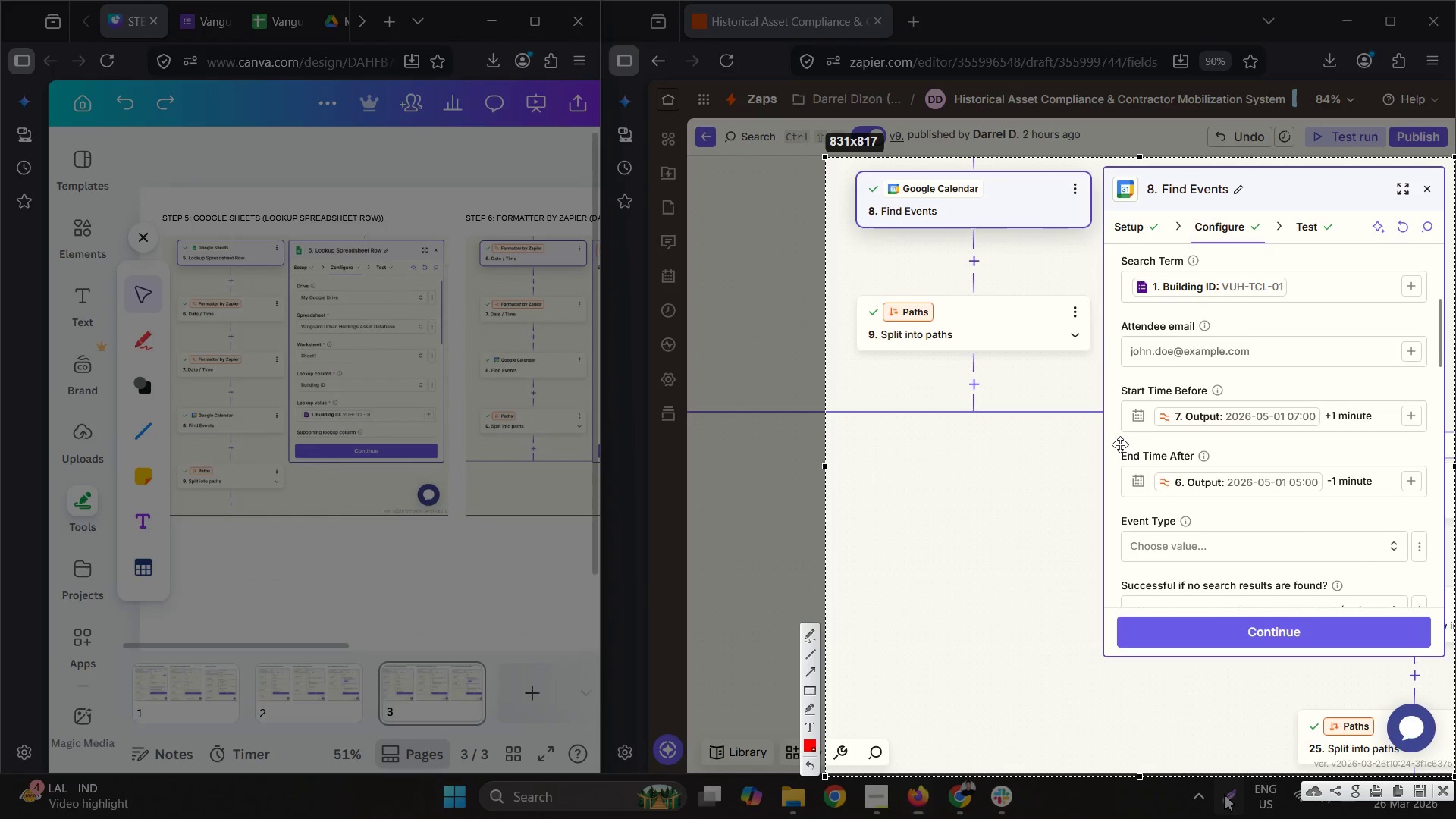 
right_click([1120, 444])
 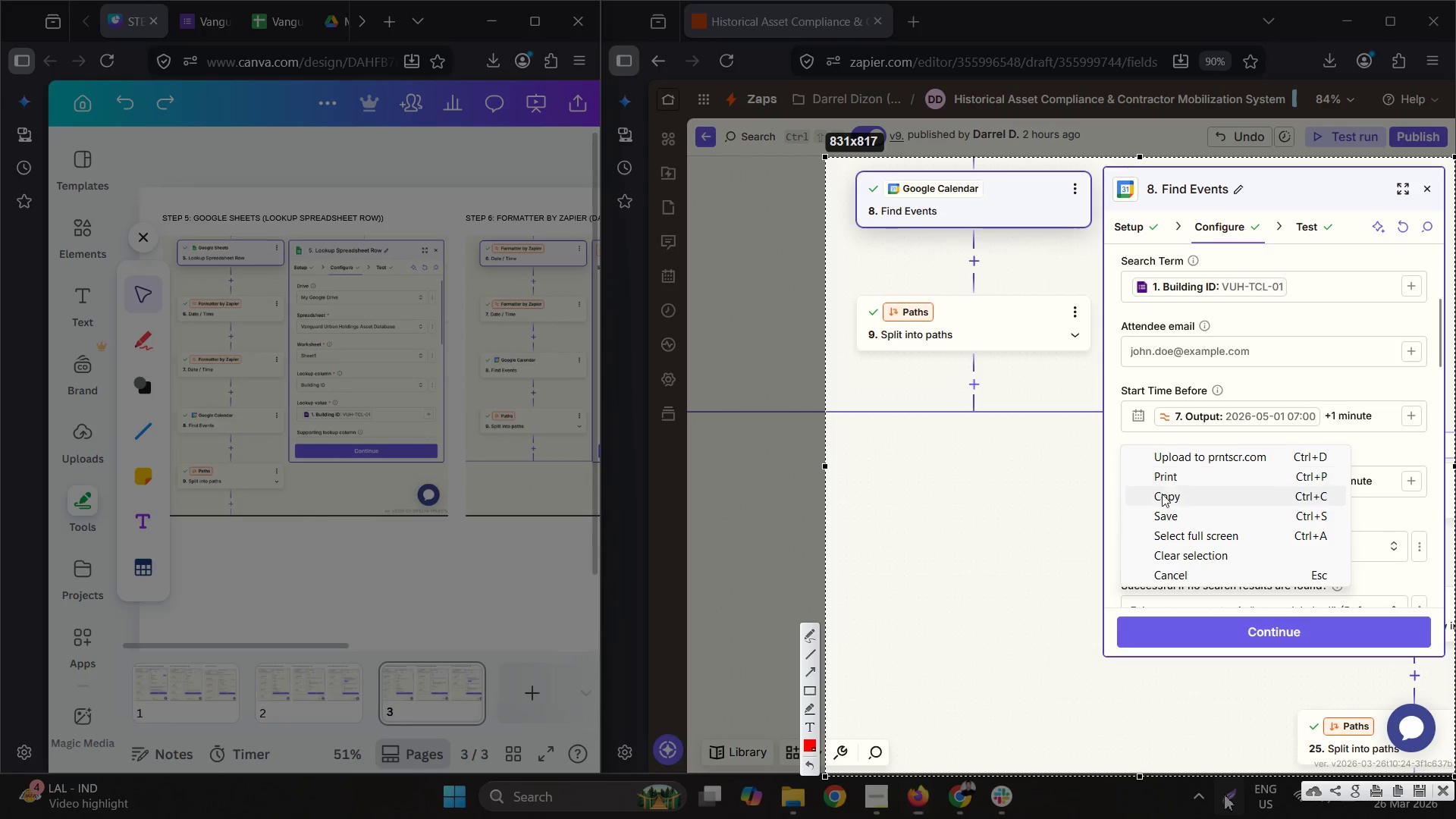 
left_click([1163, 499])
 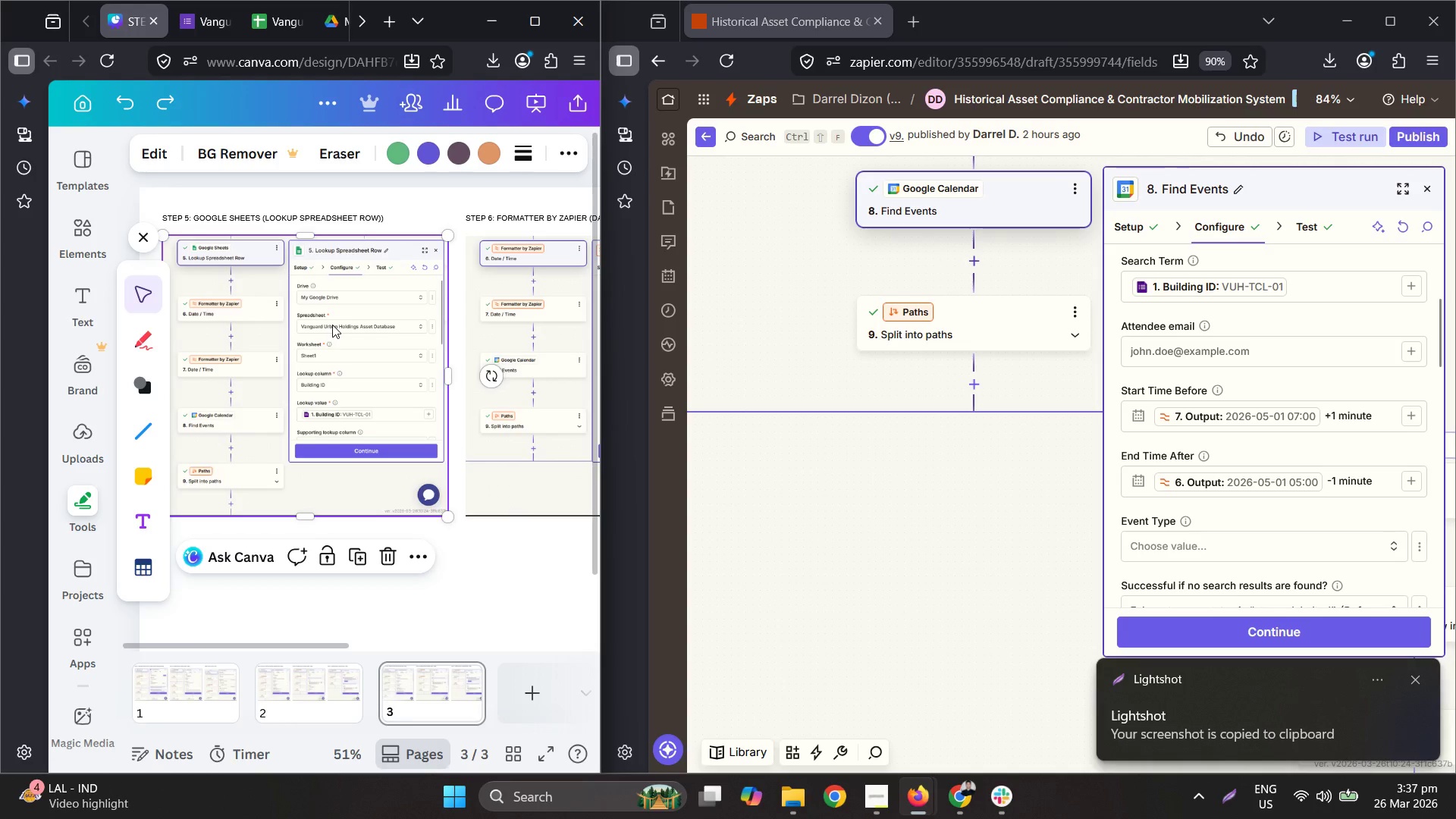 
key(Control+ControlLeft)
 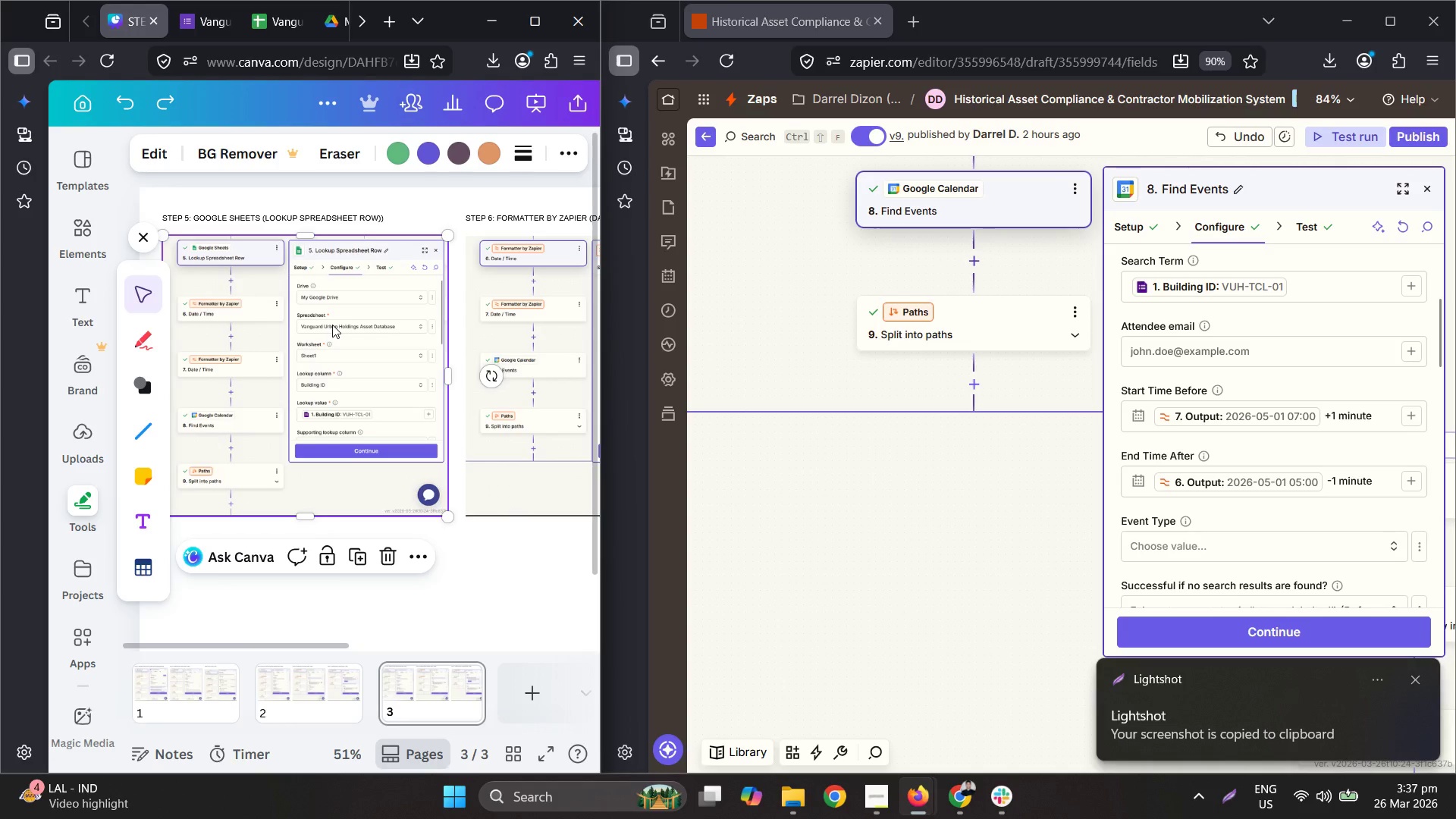 
key(Control+V)
 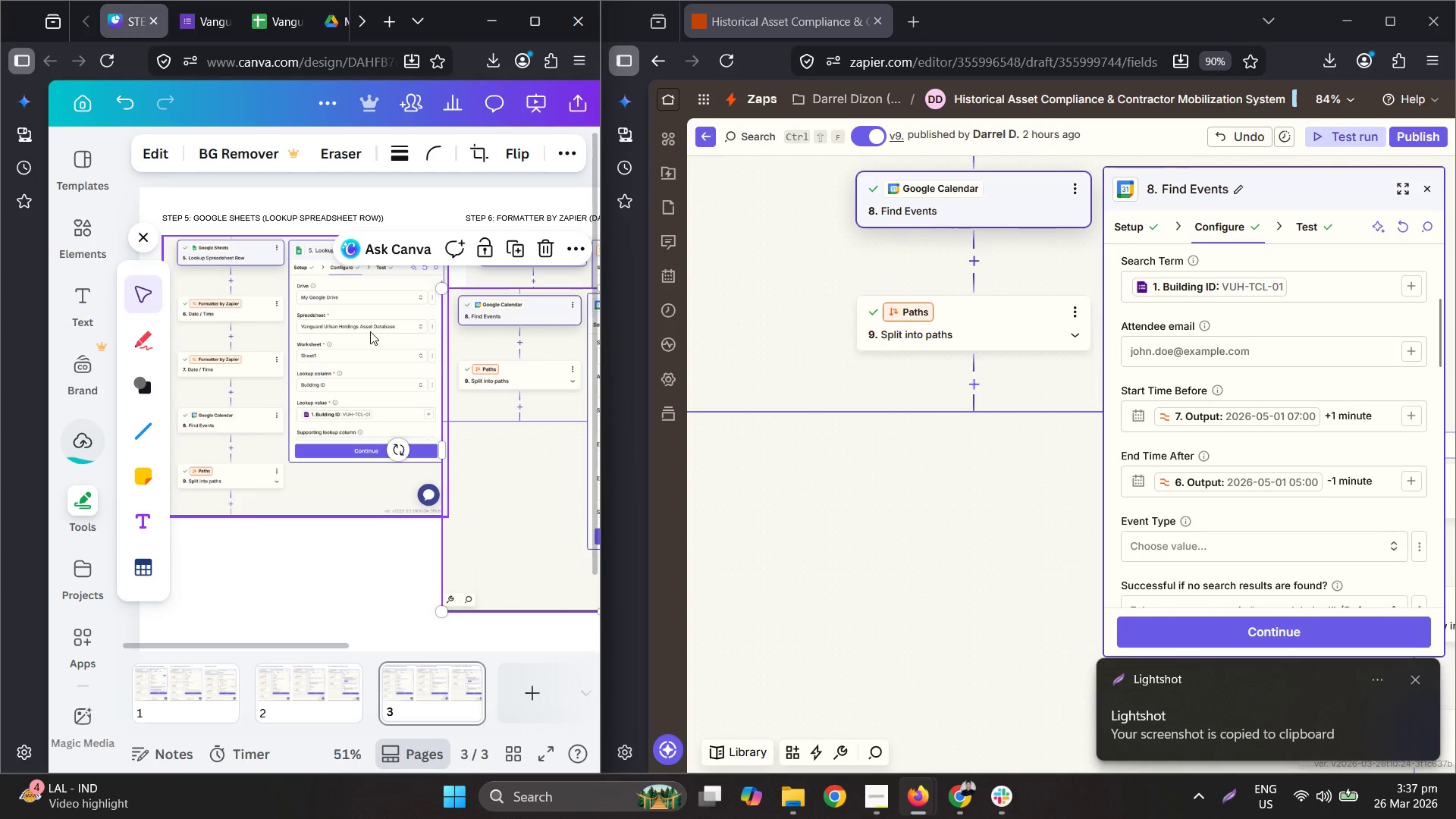 
left_click_drag(start_coordinate=[509, 359], to_coordinate=[228, 324])
 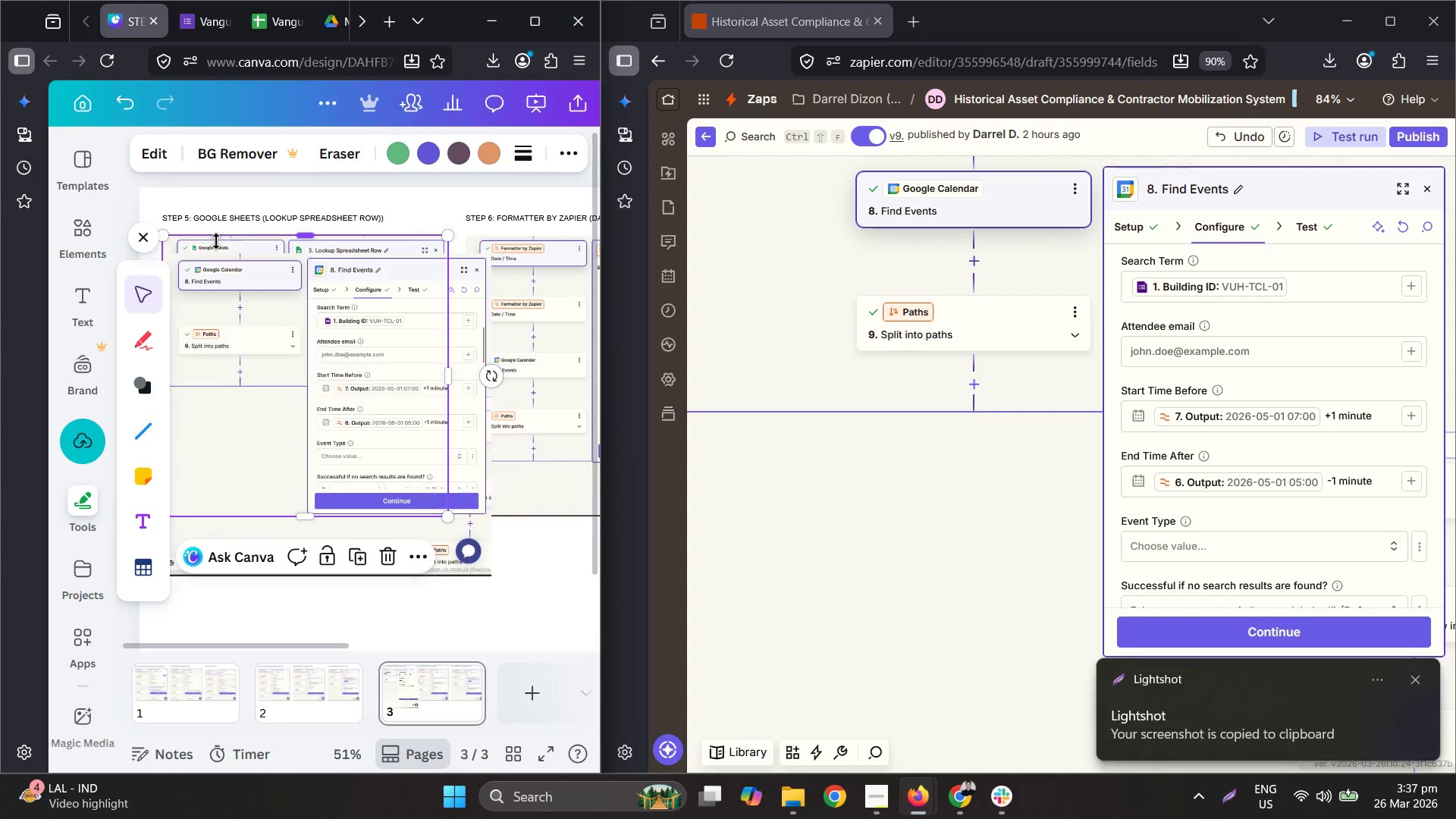 
key(Delete)
 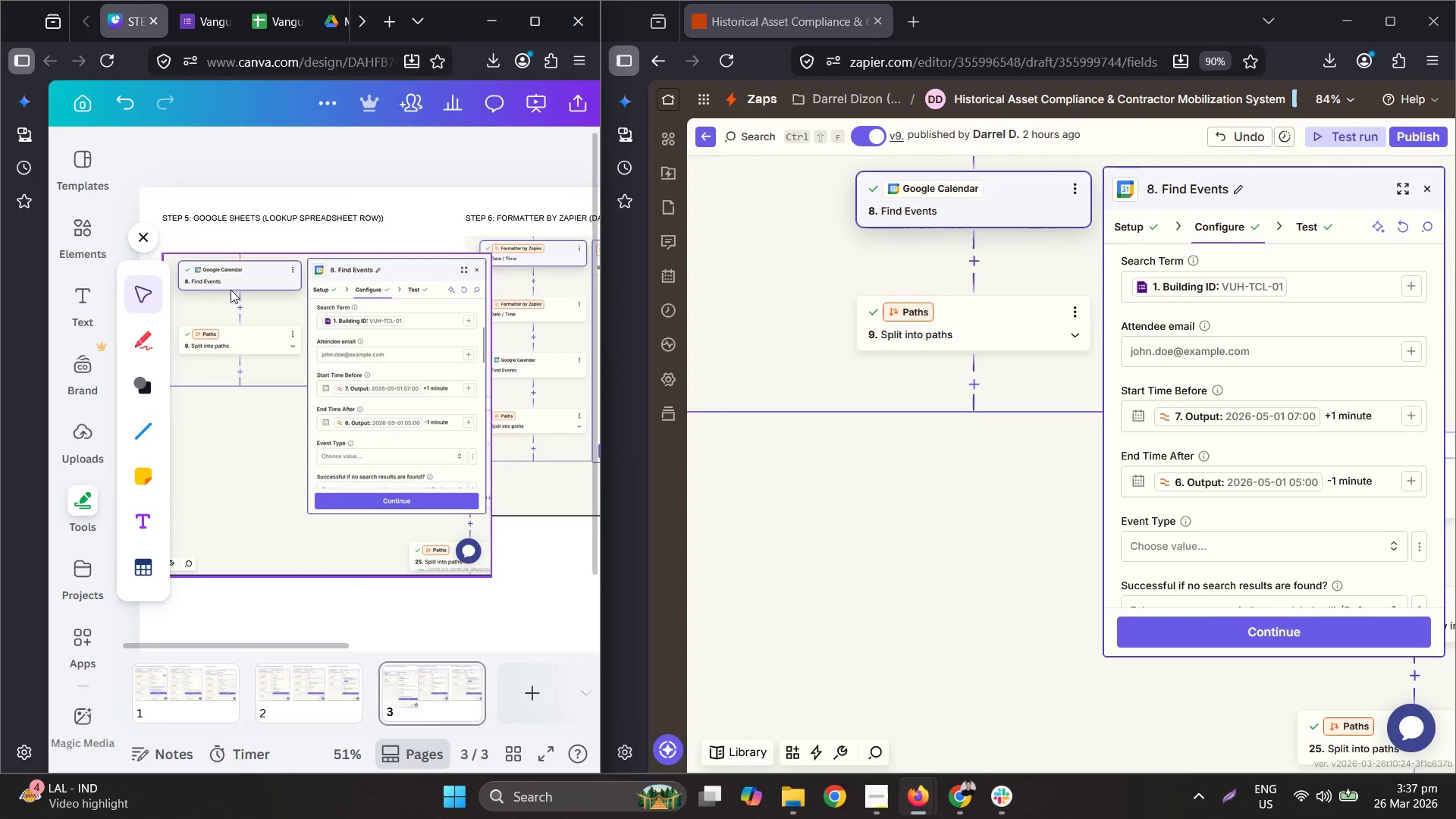 
left_click_drag(start_coordinate=[231, 290], to_coordinate=[234, 278])
 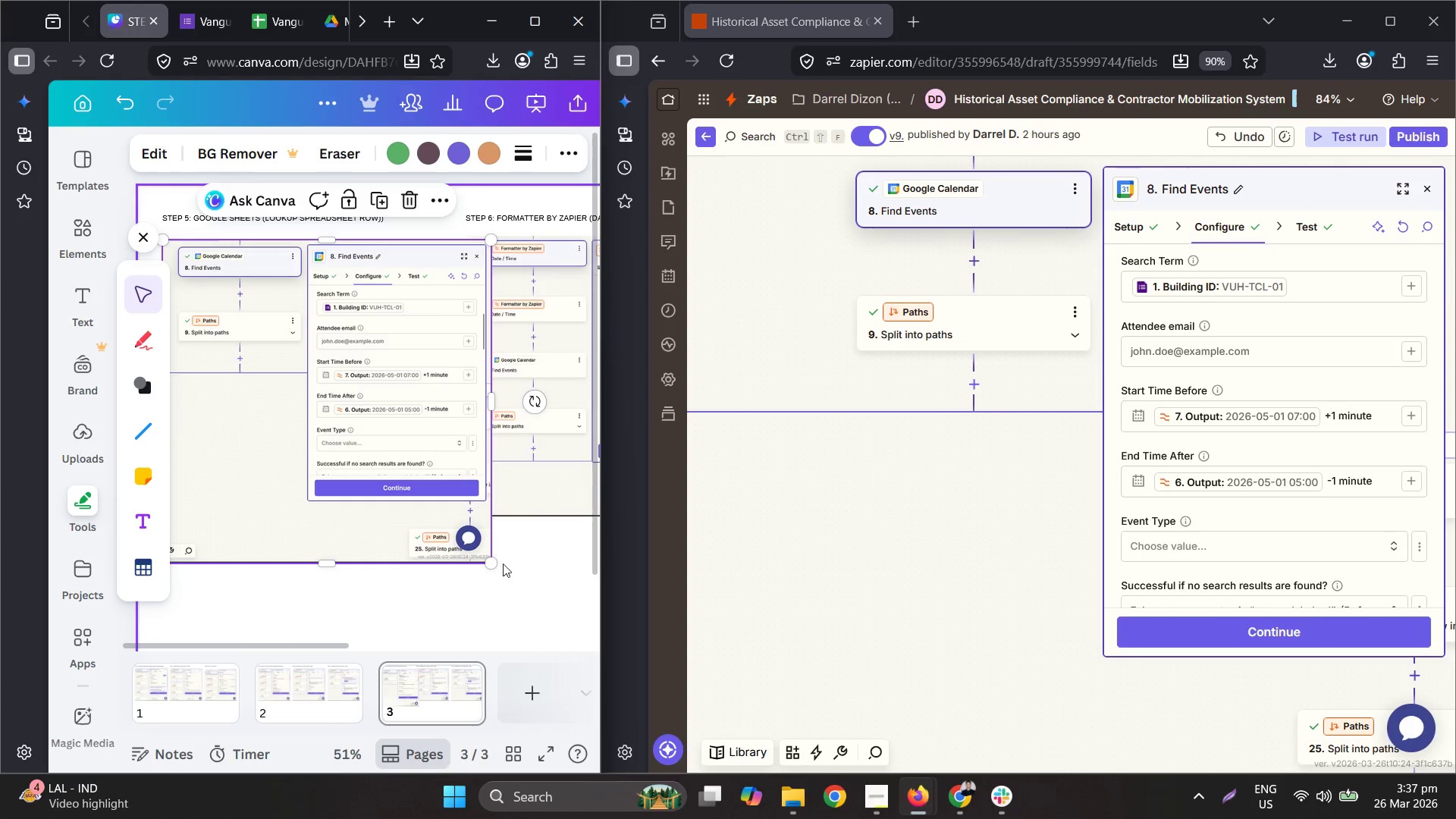 
left_click_drag(start_coordinate=[491, 565], to_coordinate=[443, 514])
 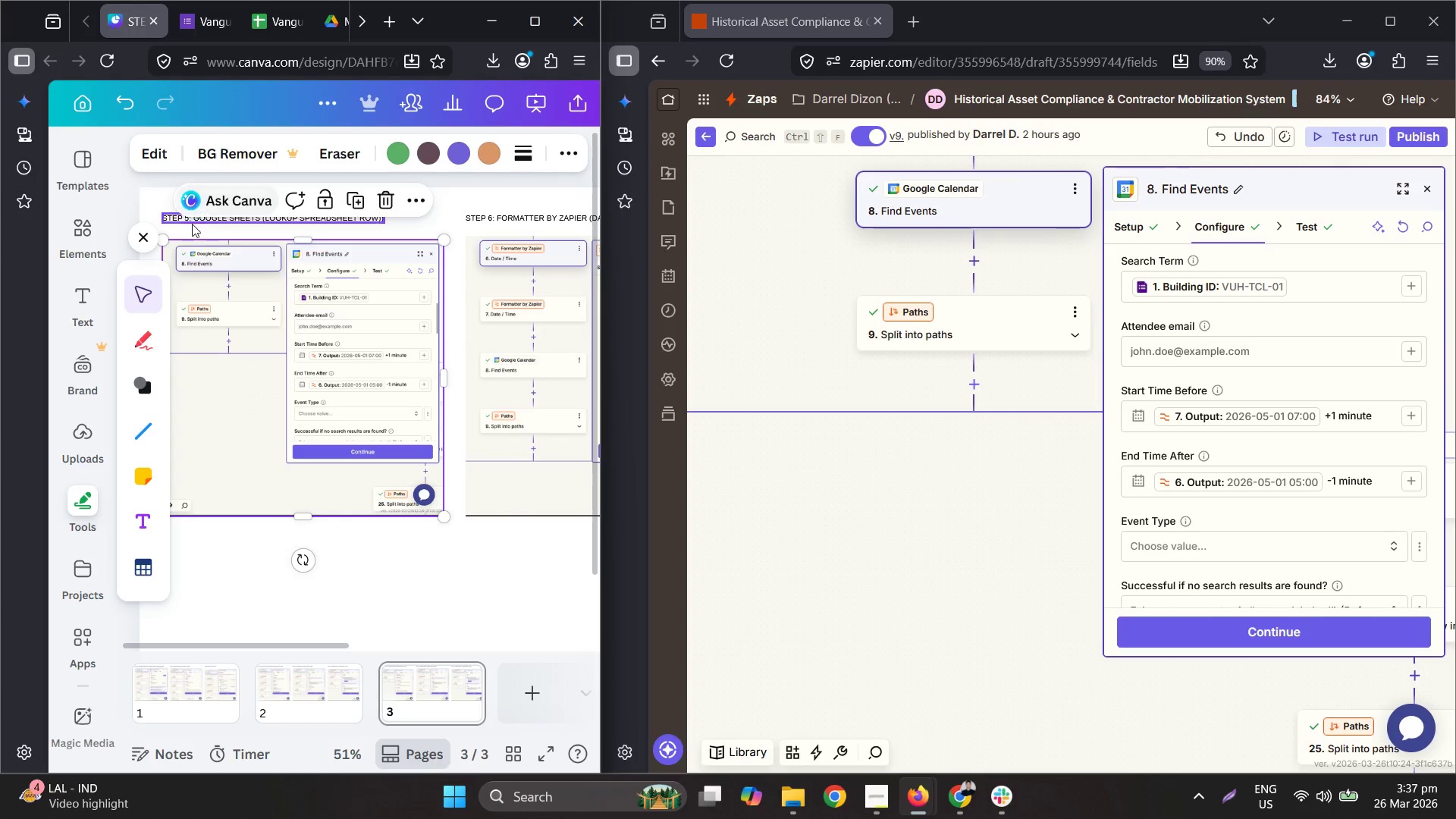 
hold_key(key=ControlLeft, duration=0.48)
scroll: coordinate [178, 209], scroll_direction: up, amount: 2.0
 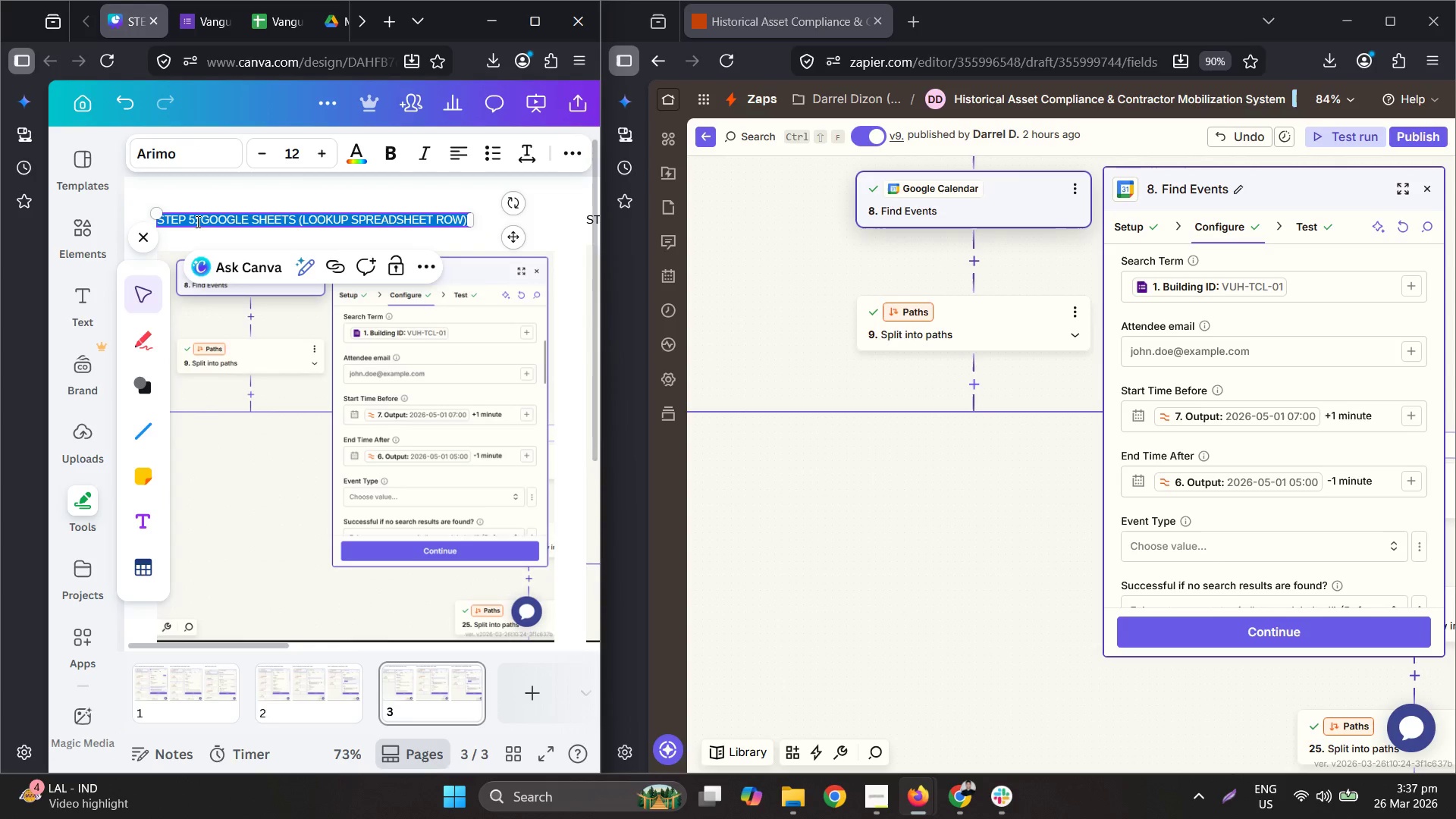 
triple_click([190, 221])
 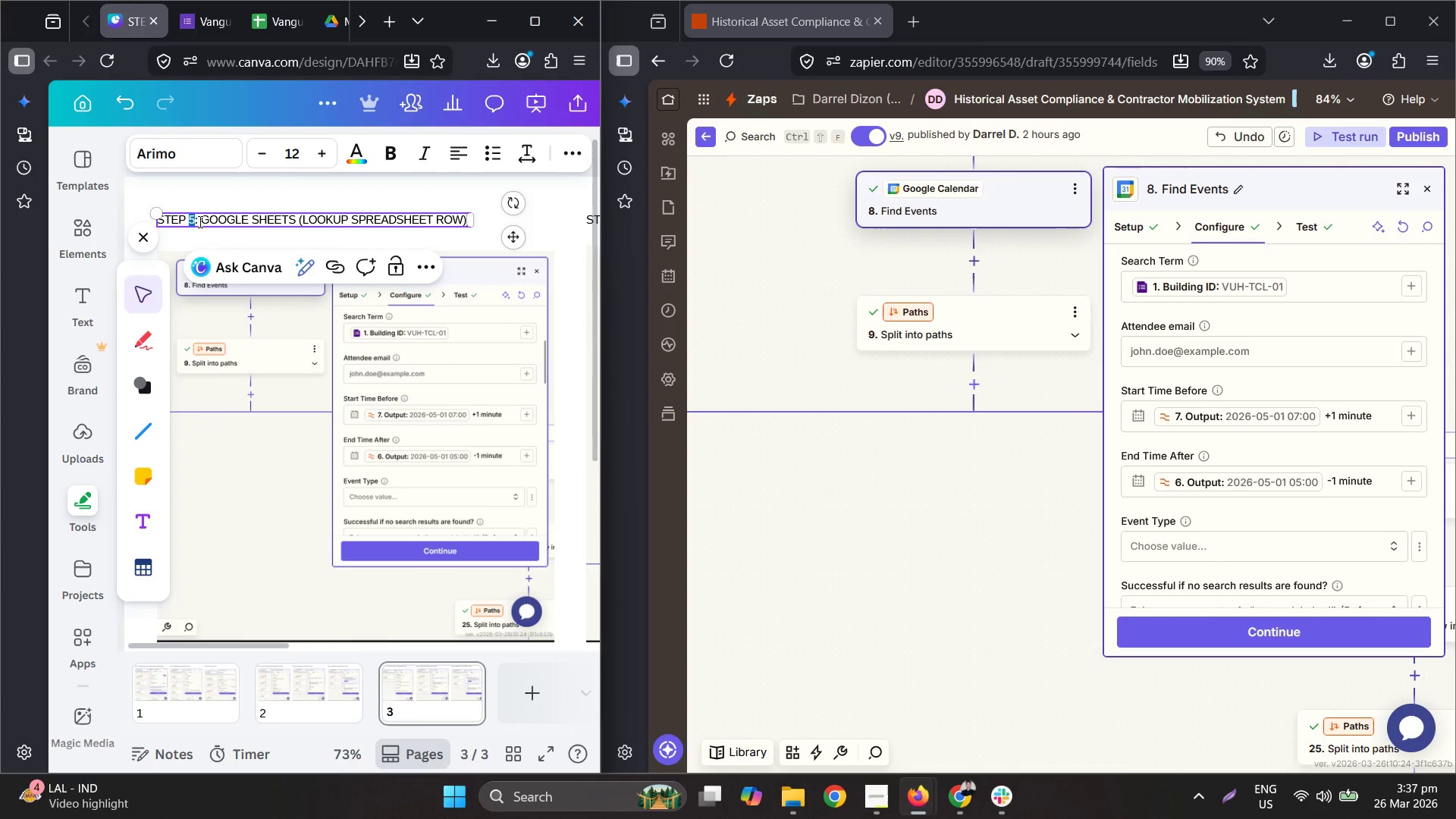 
key(Numpad8)
 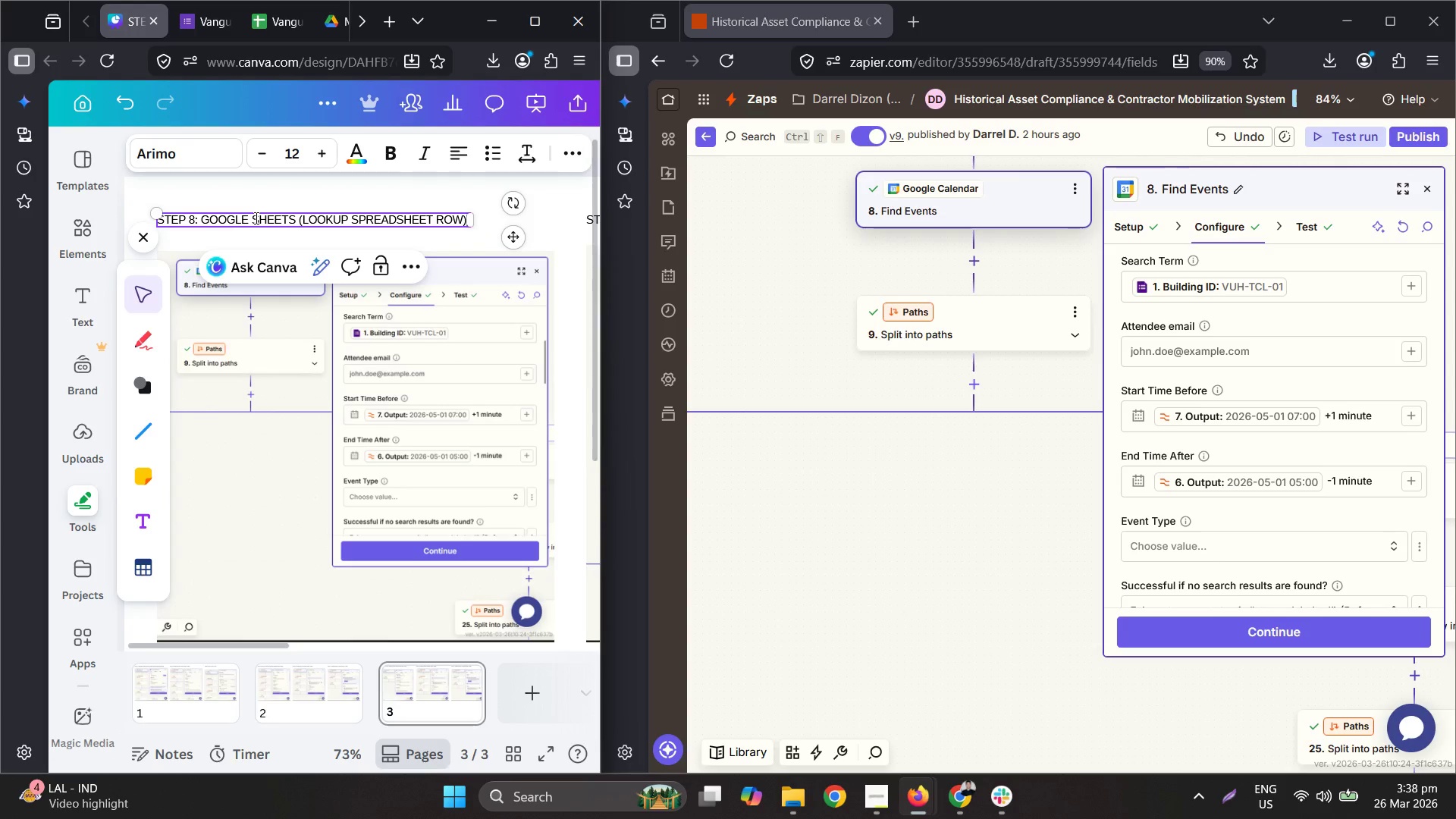 
double_click([256, 217])
 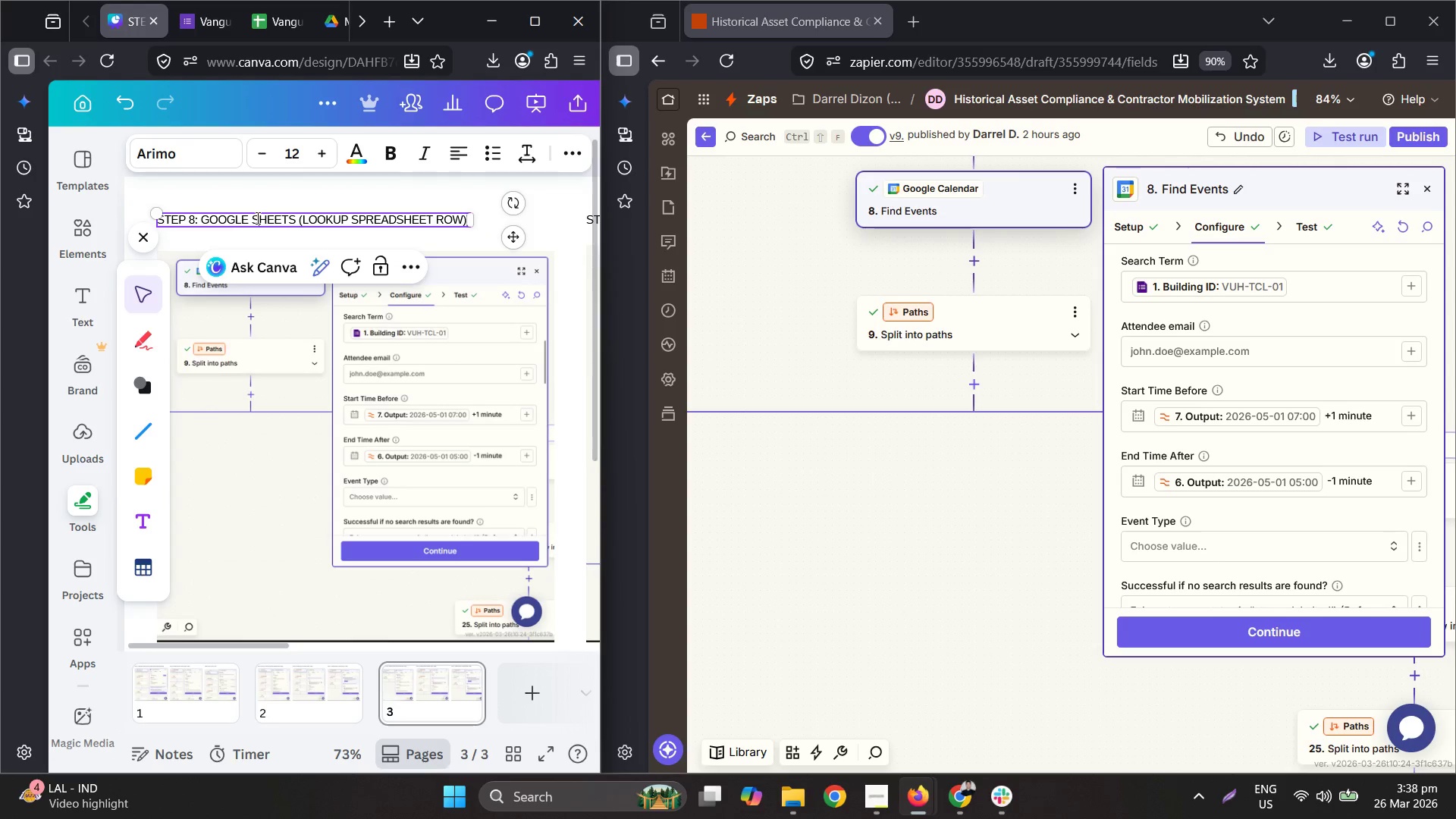 
key(Shift+ShiftLeft)
 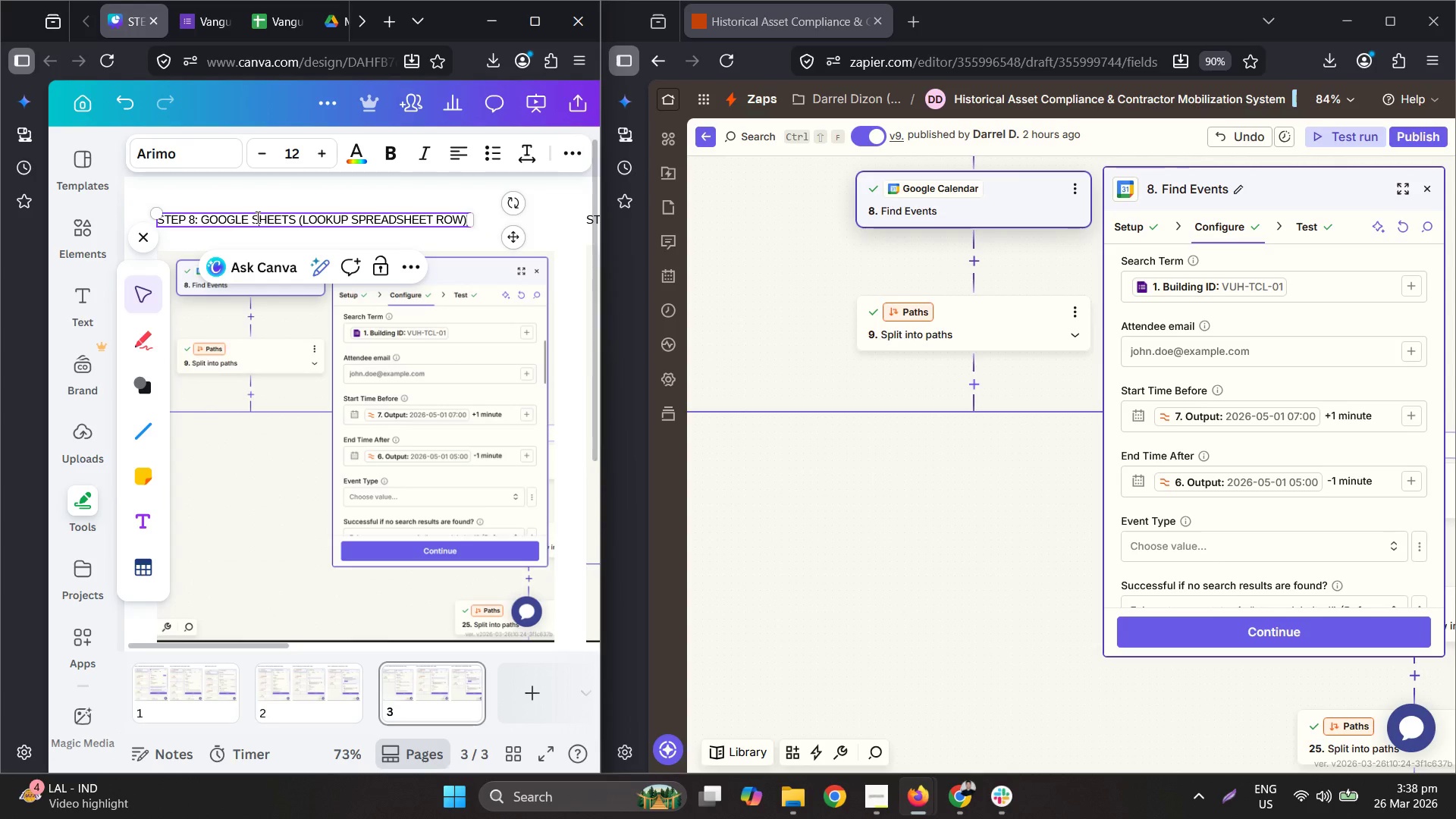 
triple_click([256, 217])
 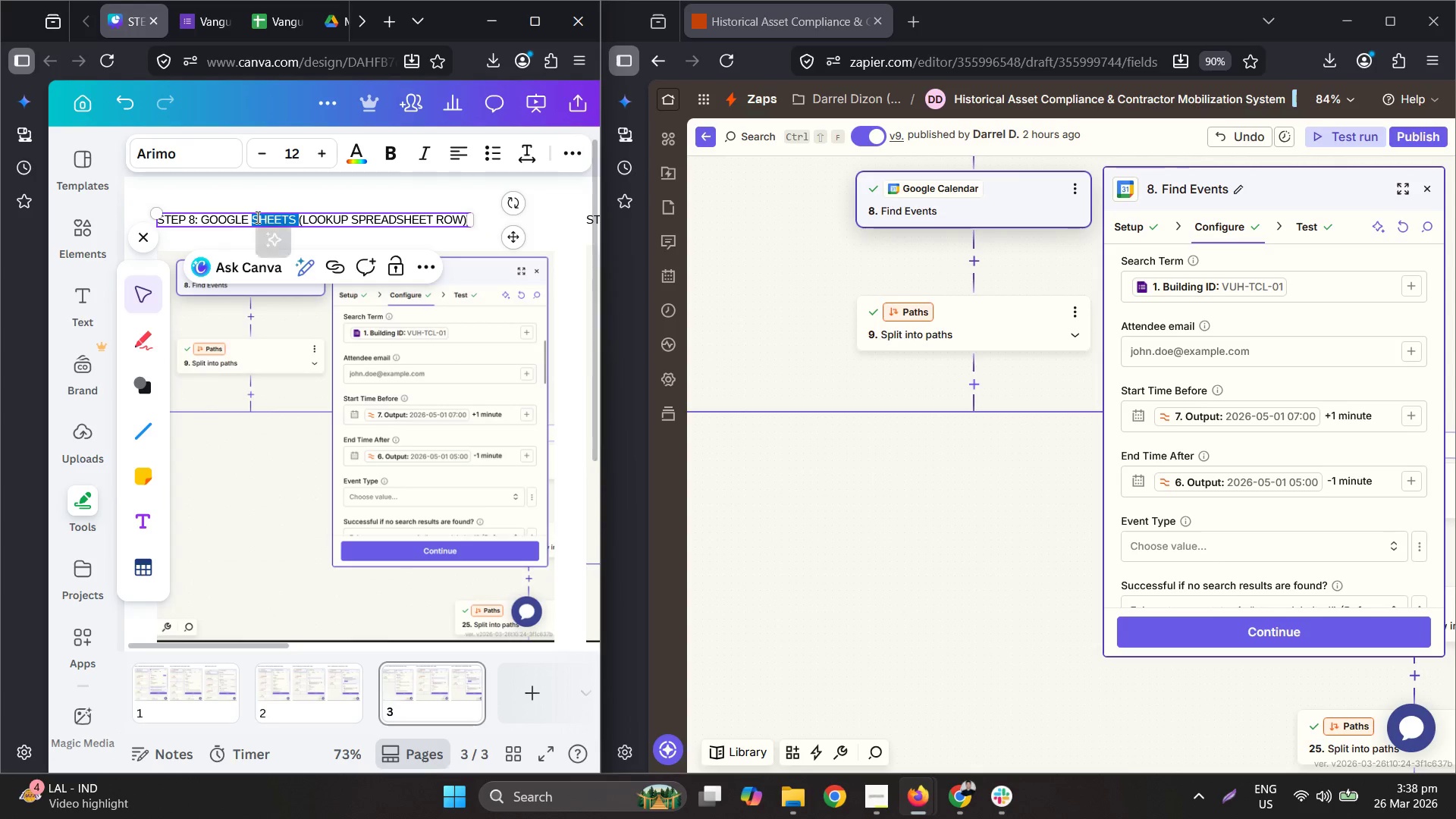 
type(CE)
key(Backspace)
key(Backspace)
type(calendar )
 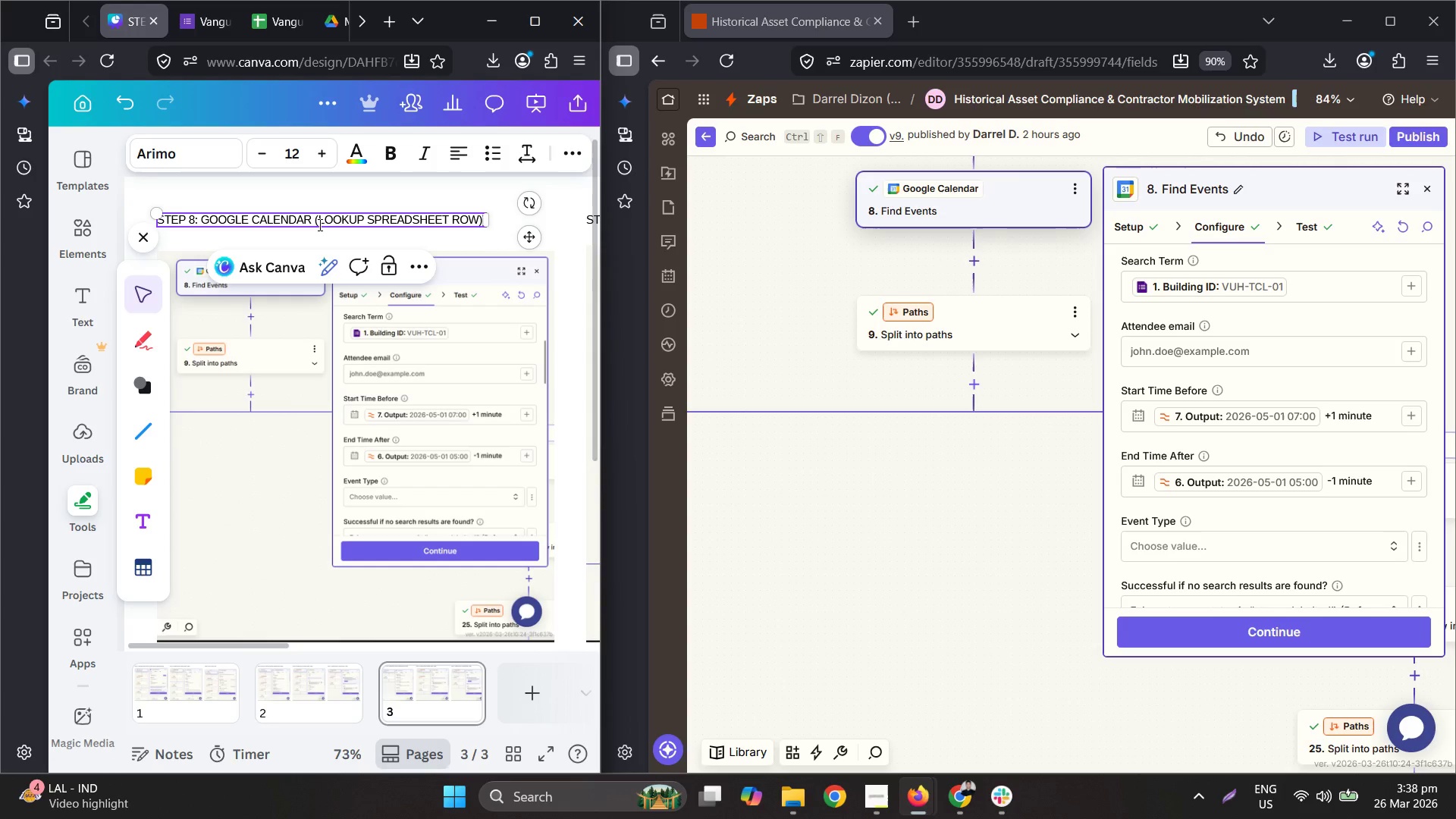 
left_click_drag(start_coordinate=[318, 223], to_coordinate=[479, 224])
 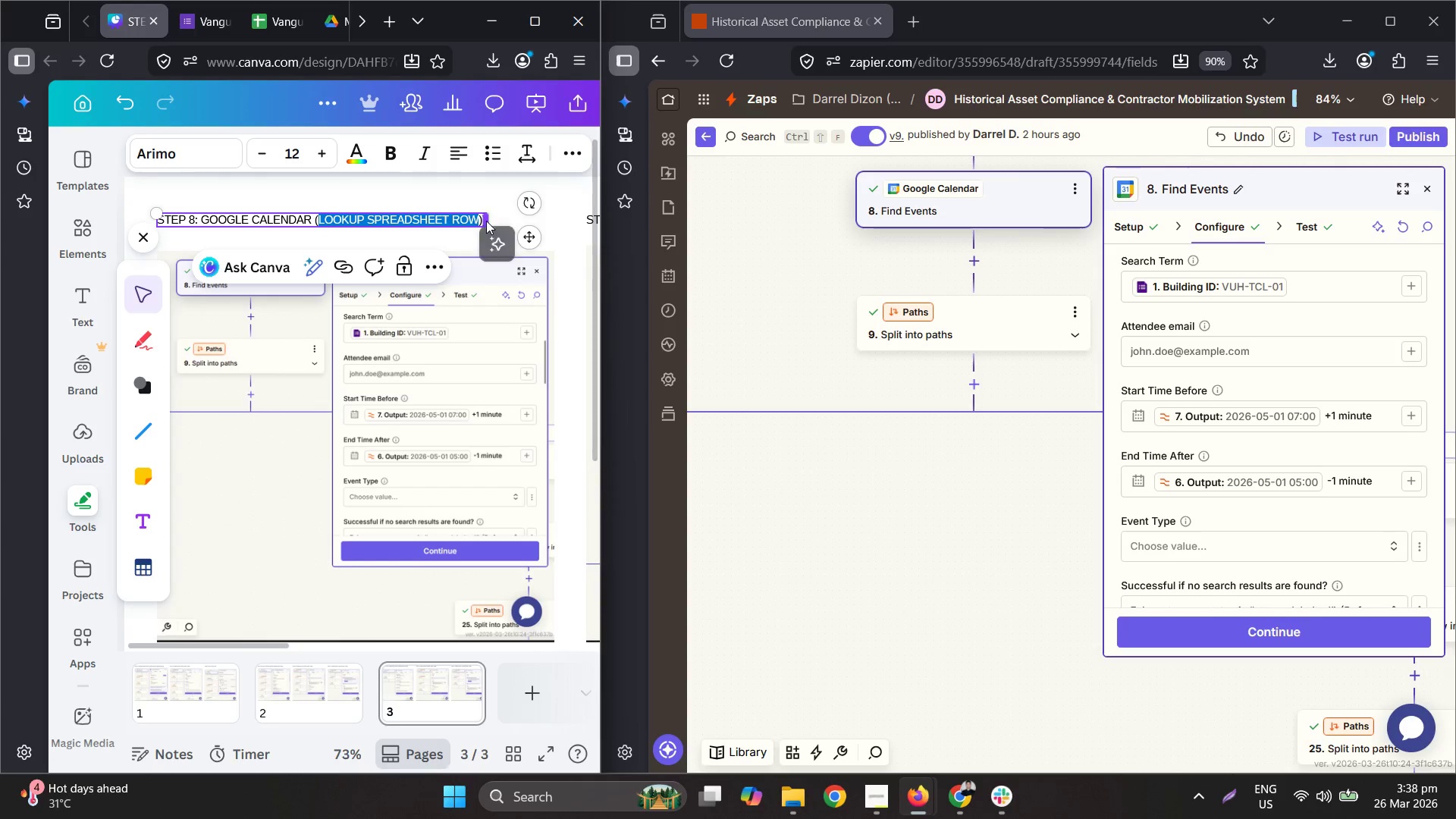 
type(find events)
 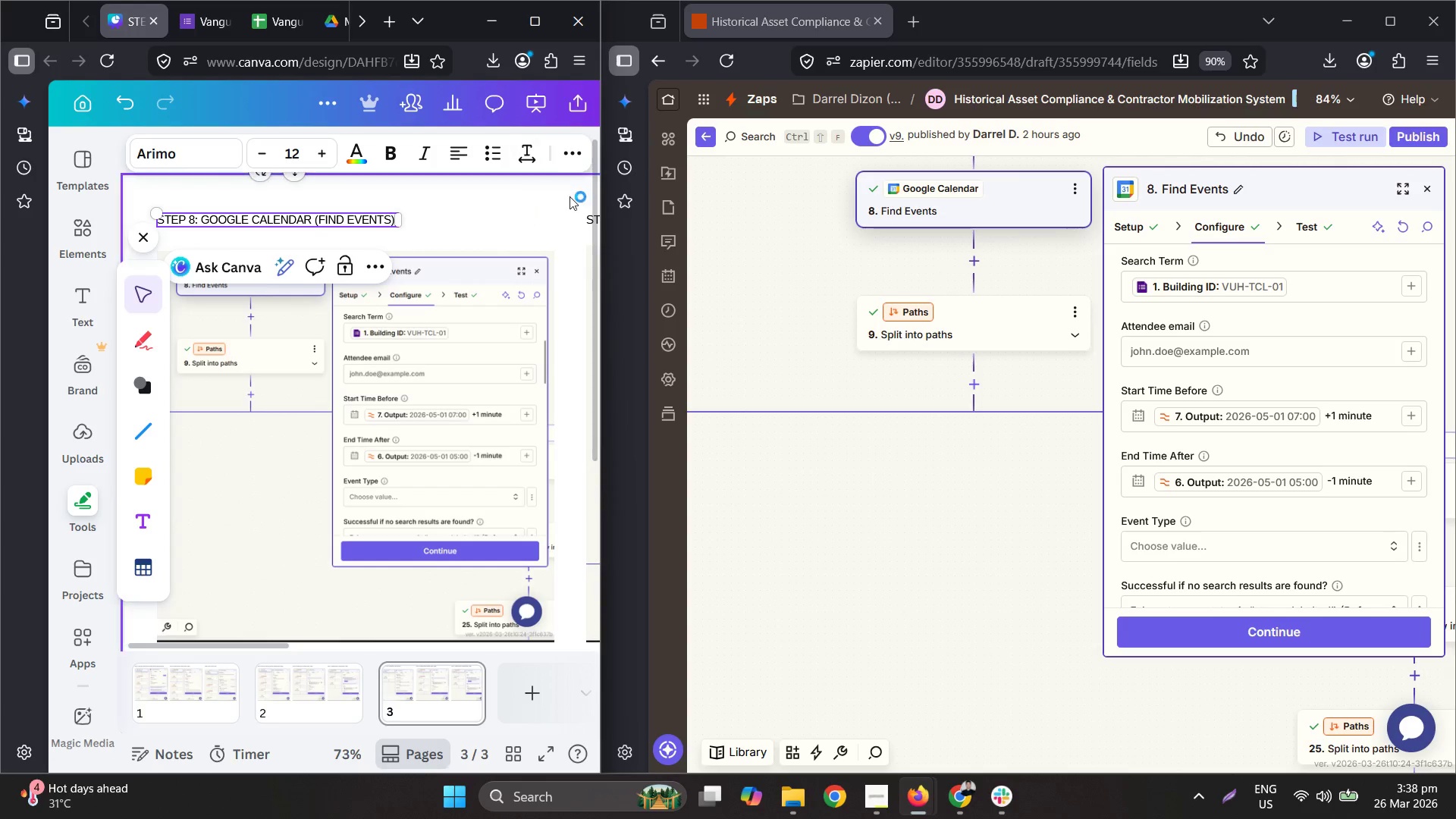 
left_click([522, 215])
 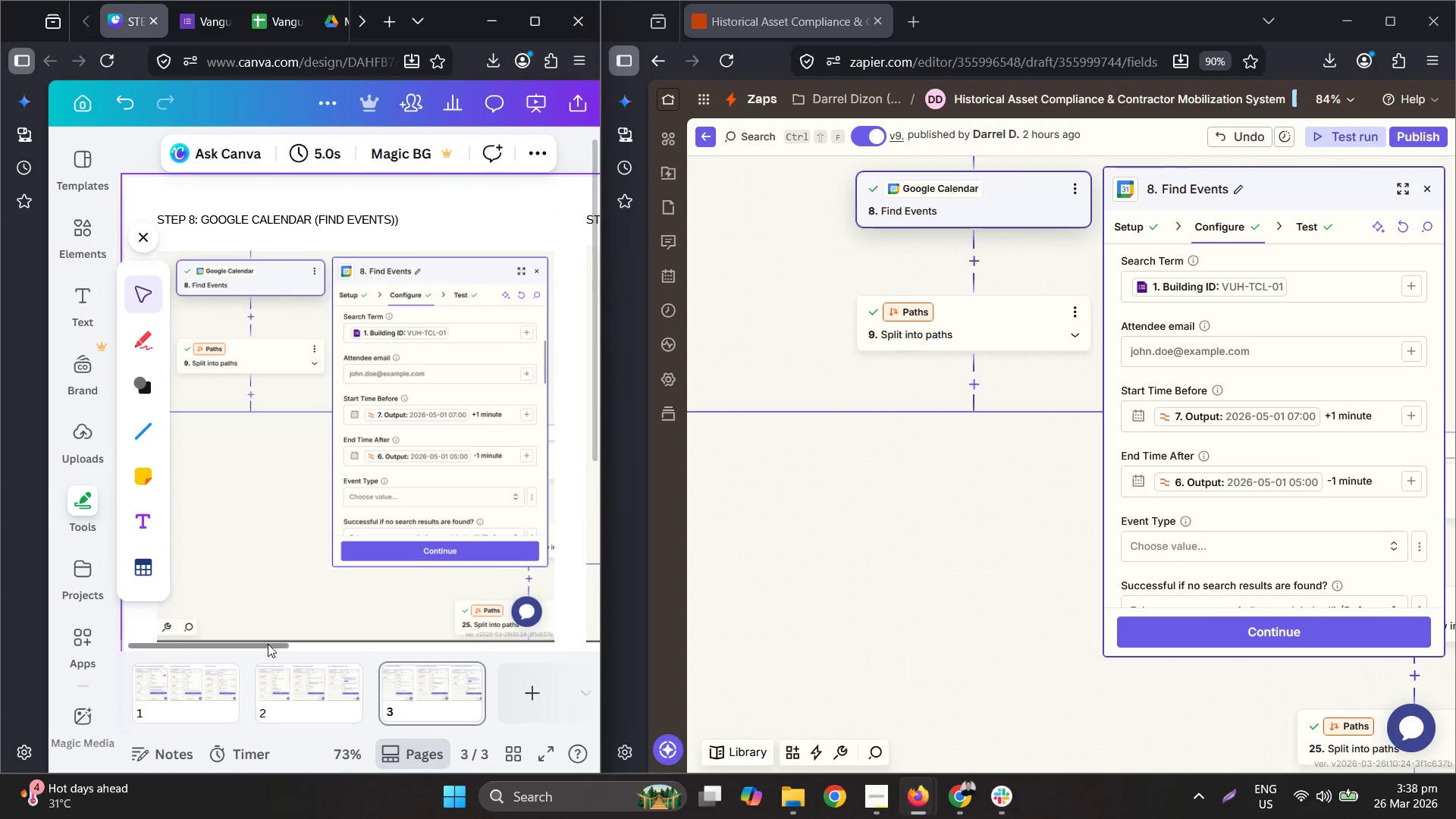 
left_click_drag(start_coordinate=[267, 642], to_coordinate=[413, 644])
 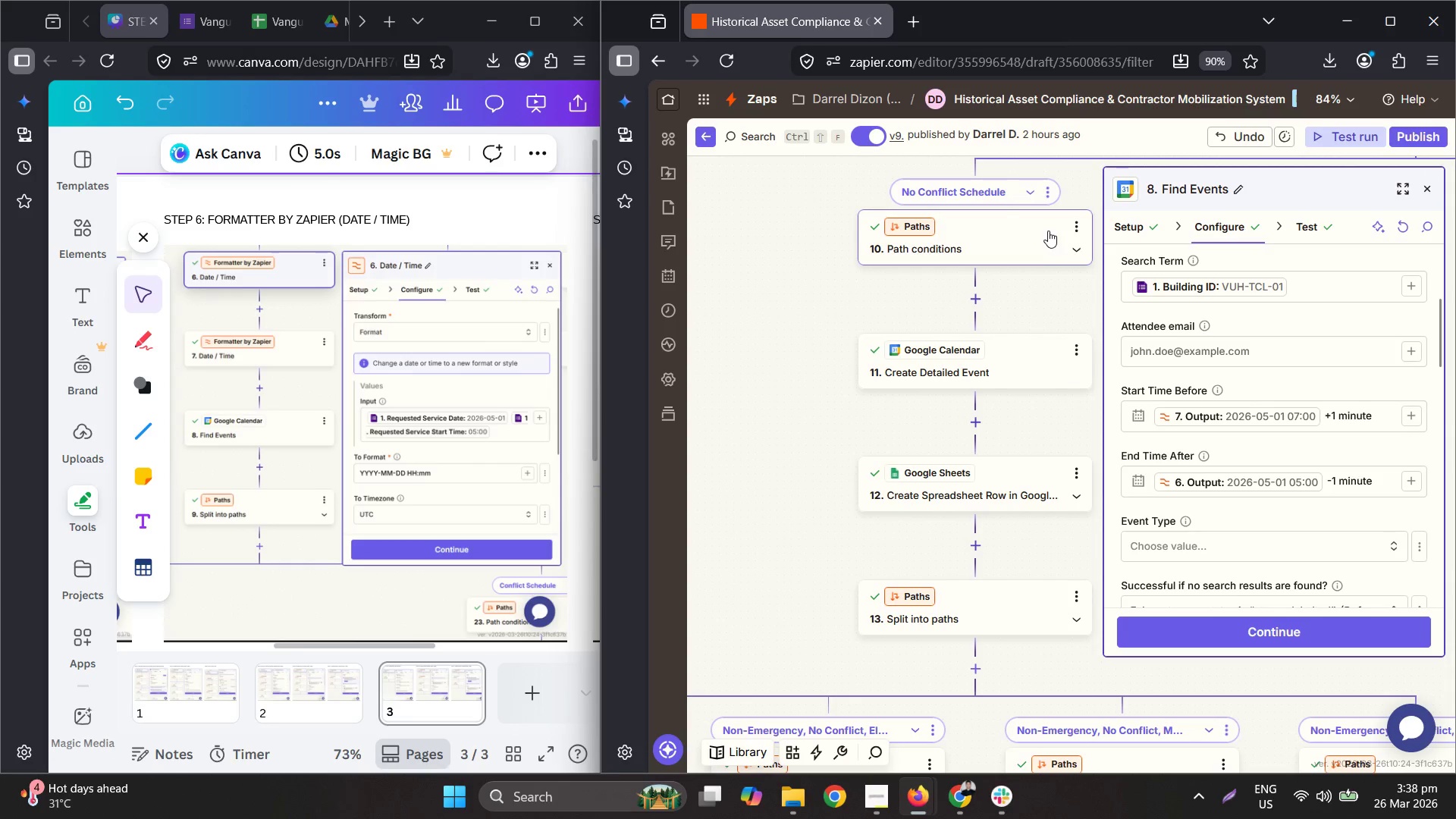 
left_click([1027, 234])
 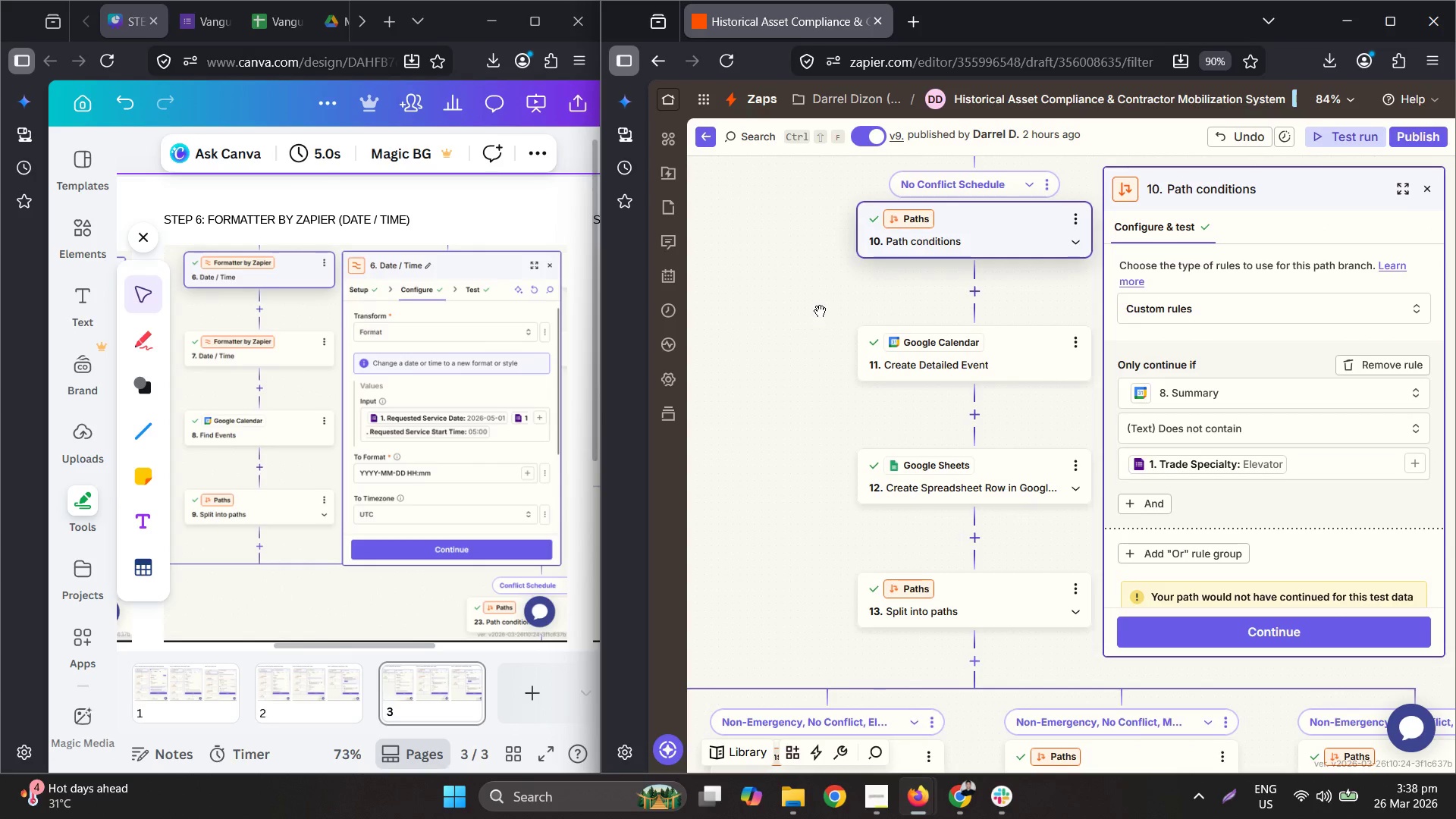 
wait(5.48)
 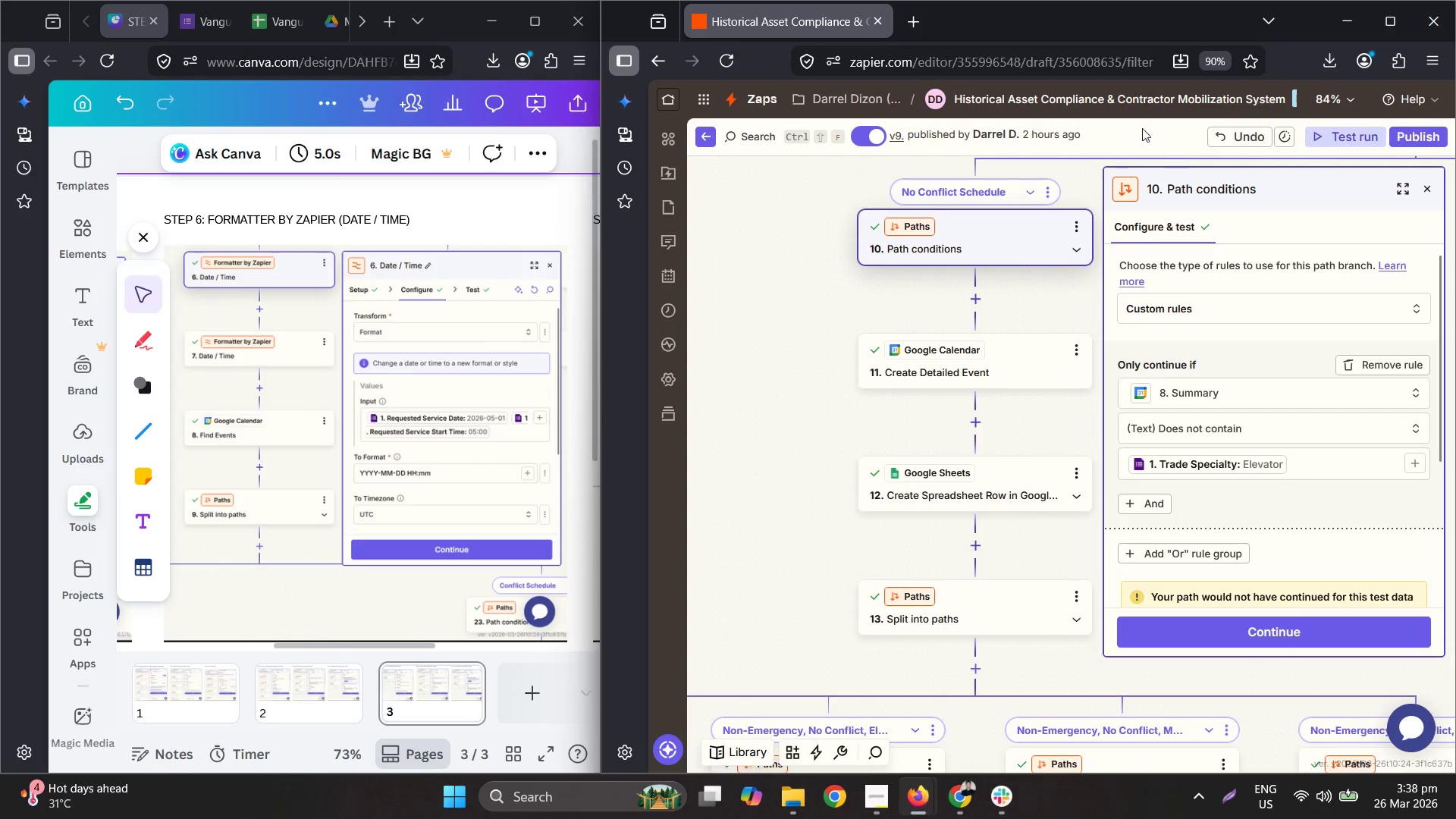 
scroll: coordinate [1323, 491], scroll_direction: none, amount: 0.0
 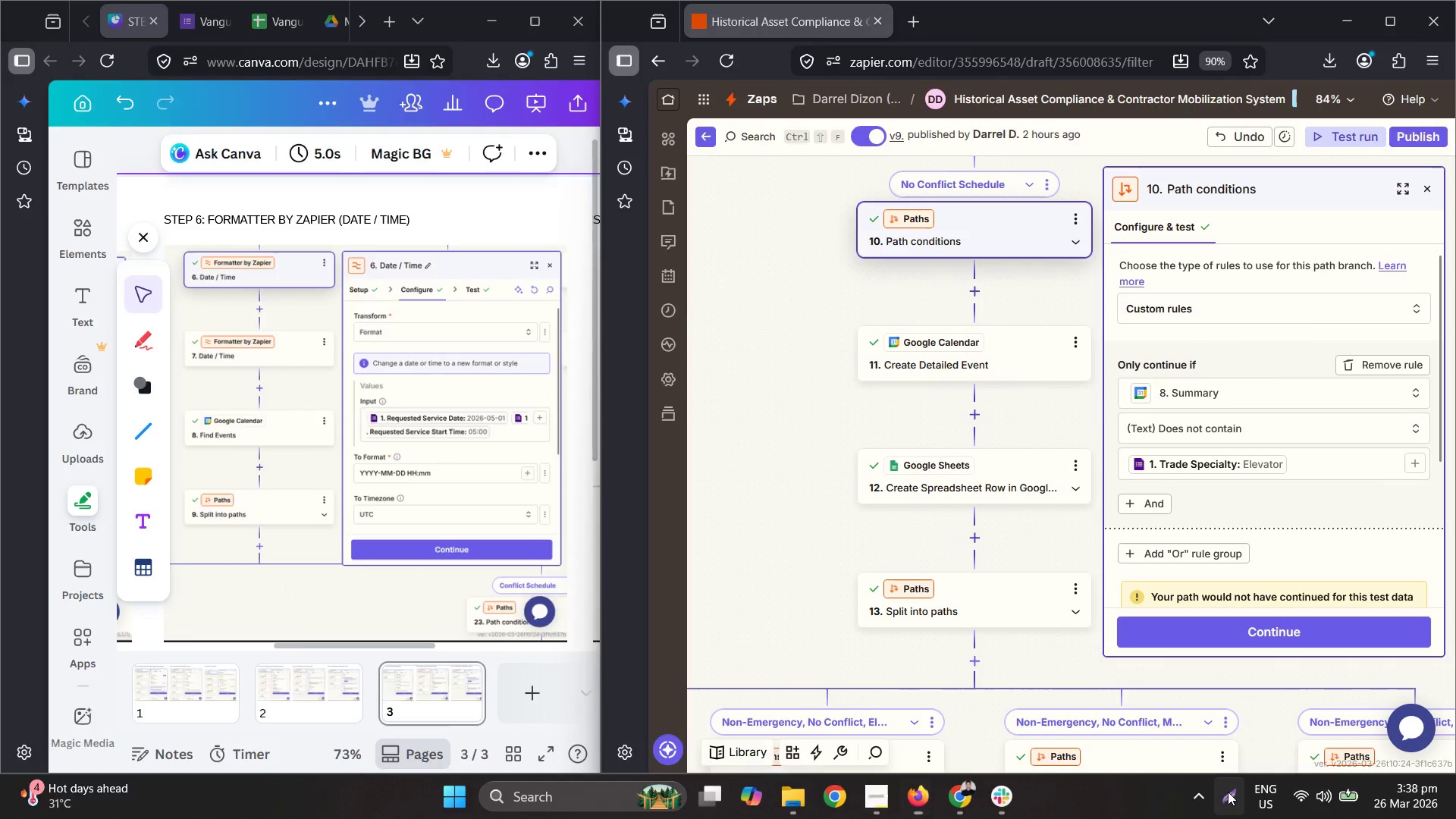 
right_click([1072, 482])
 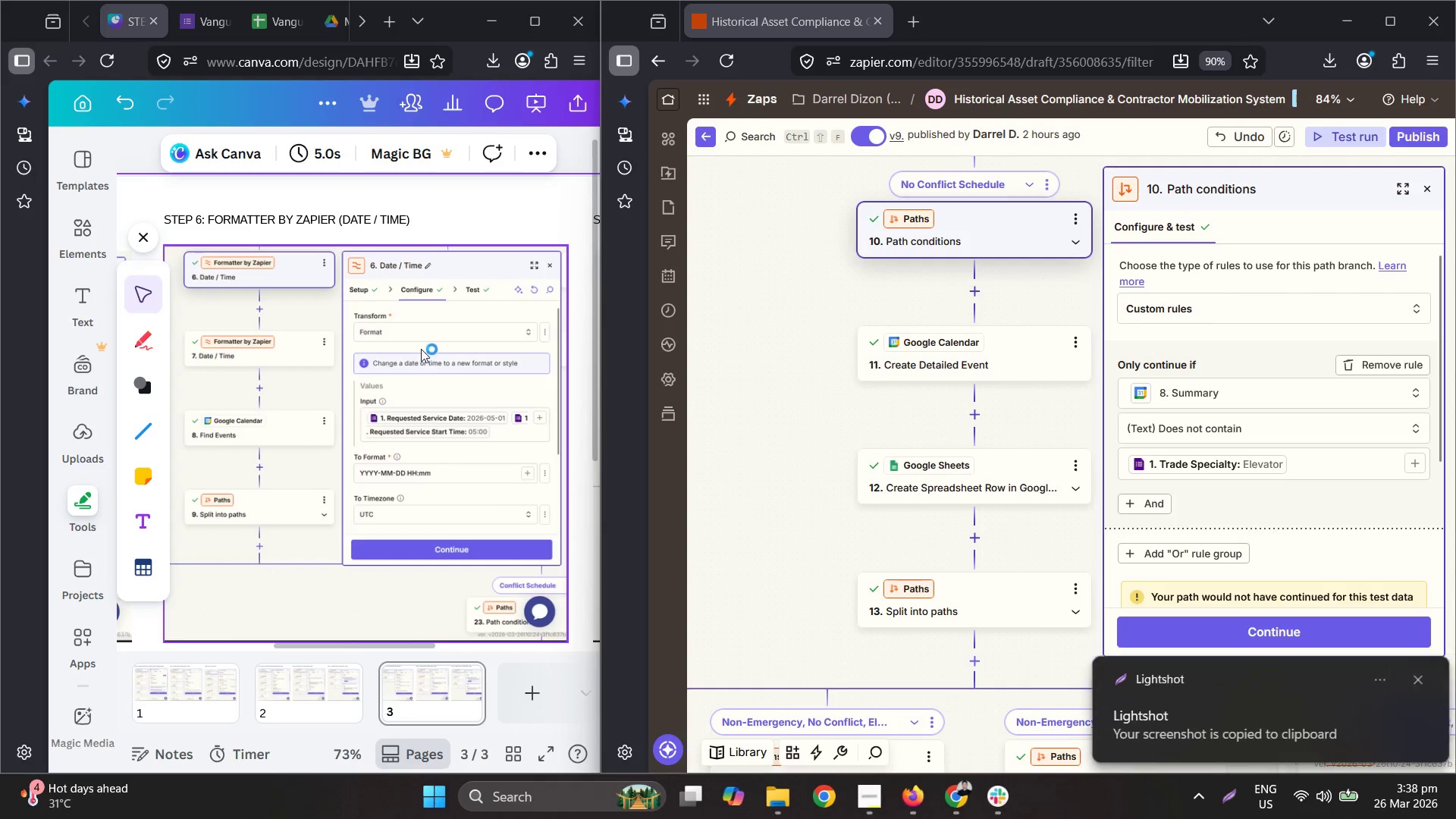 
hold_key(key=ControlLeft, duration=0.95)
 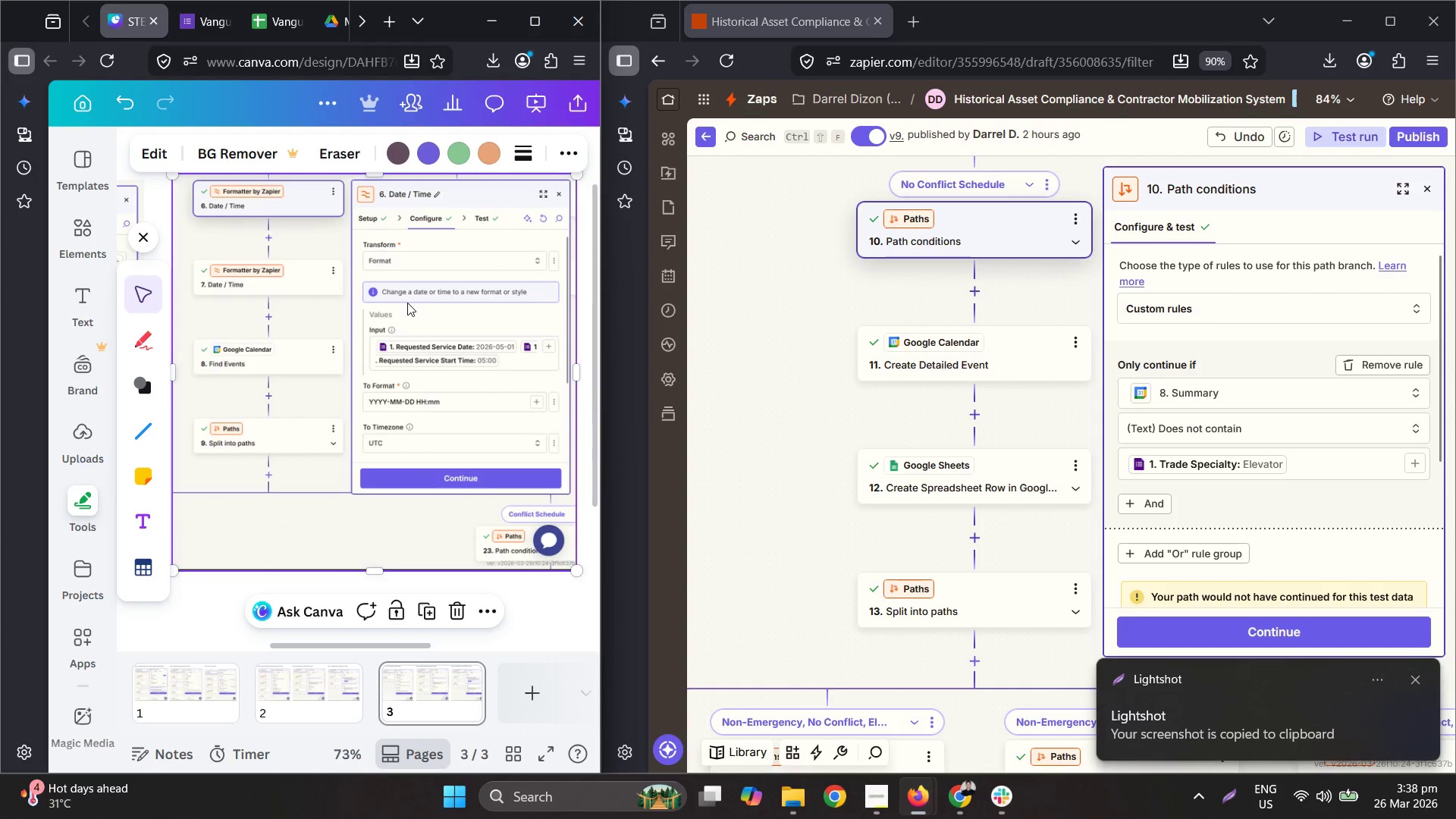 
left_click_drag(start_coordinate=[409, 300], to_coordinate=[405, 300])
 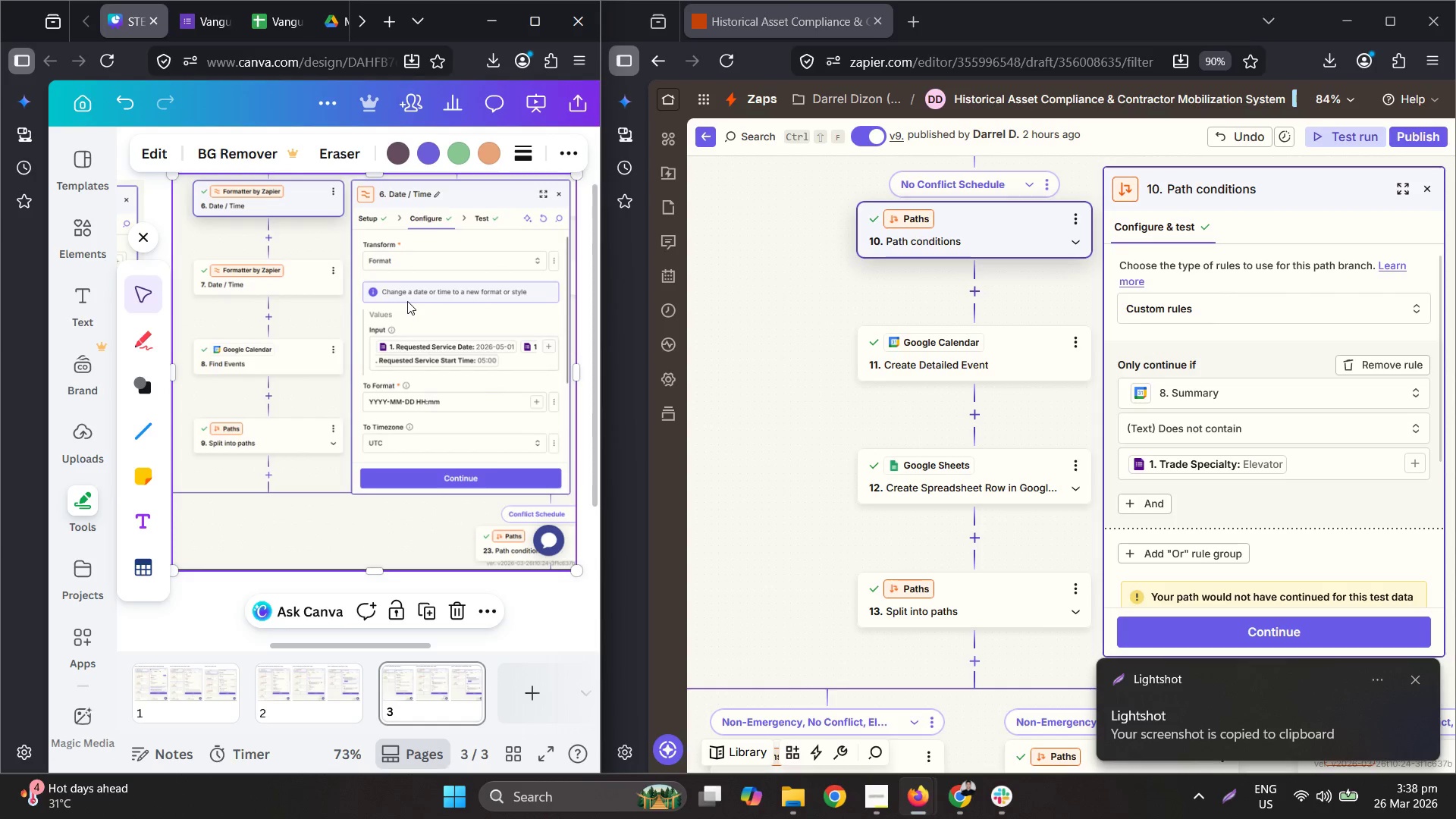 
scroll: coordinate [426, 301], scroll_direction: none, amount: 0.0
 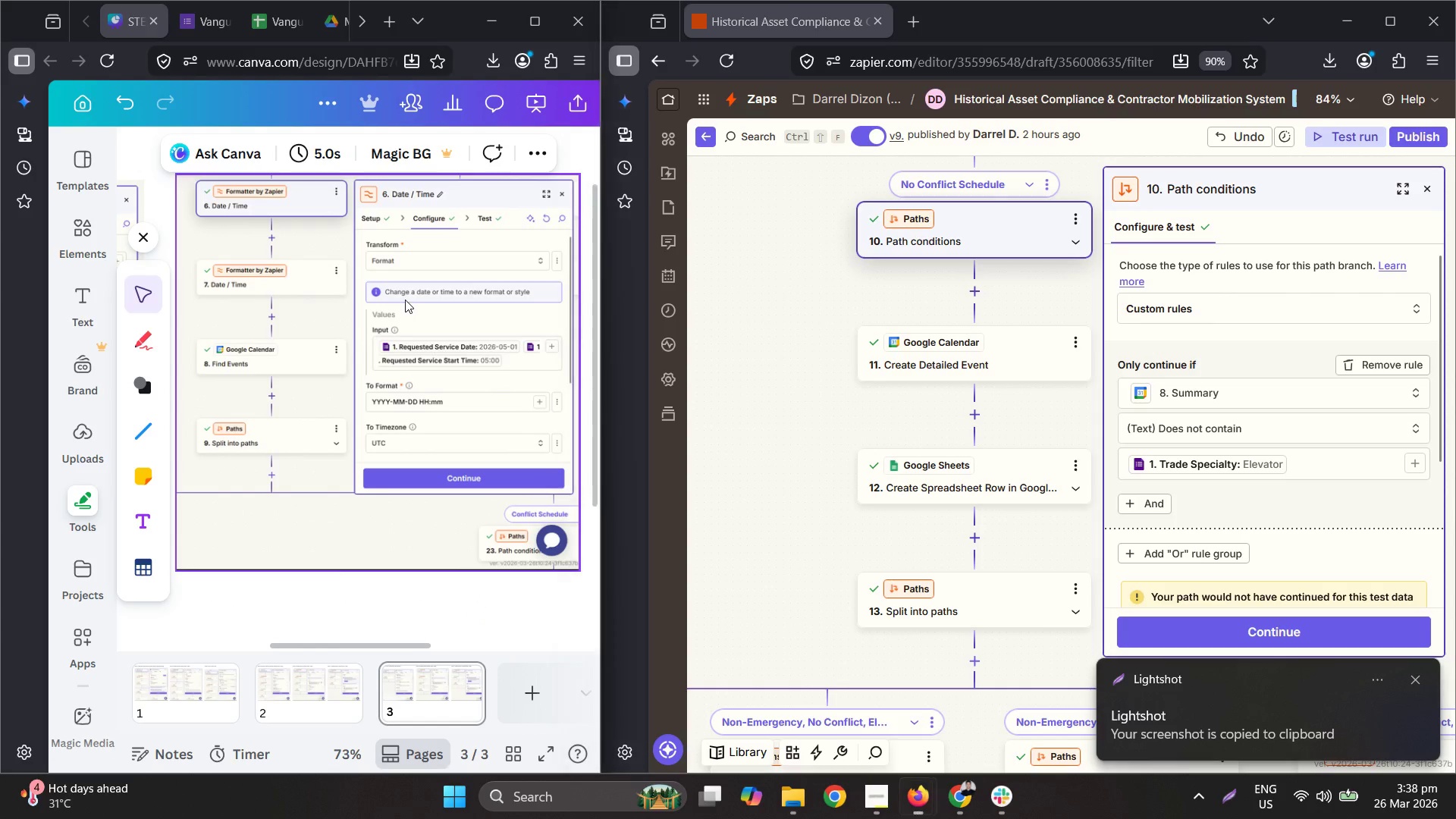 
key(Control+ControlLeft)
 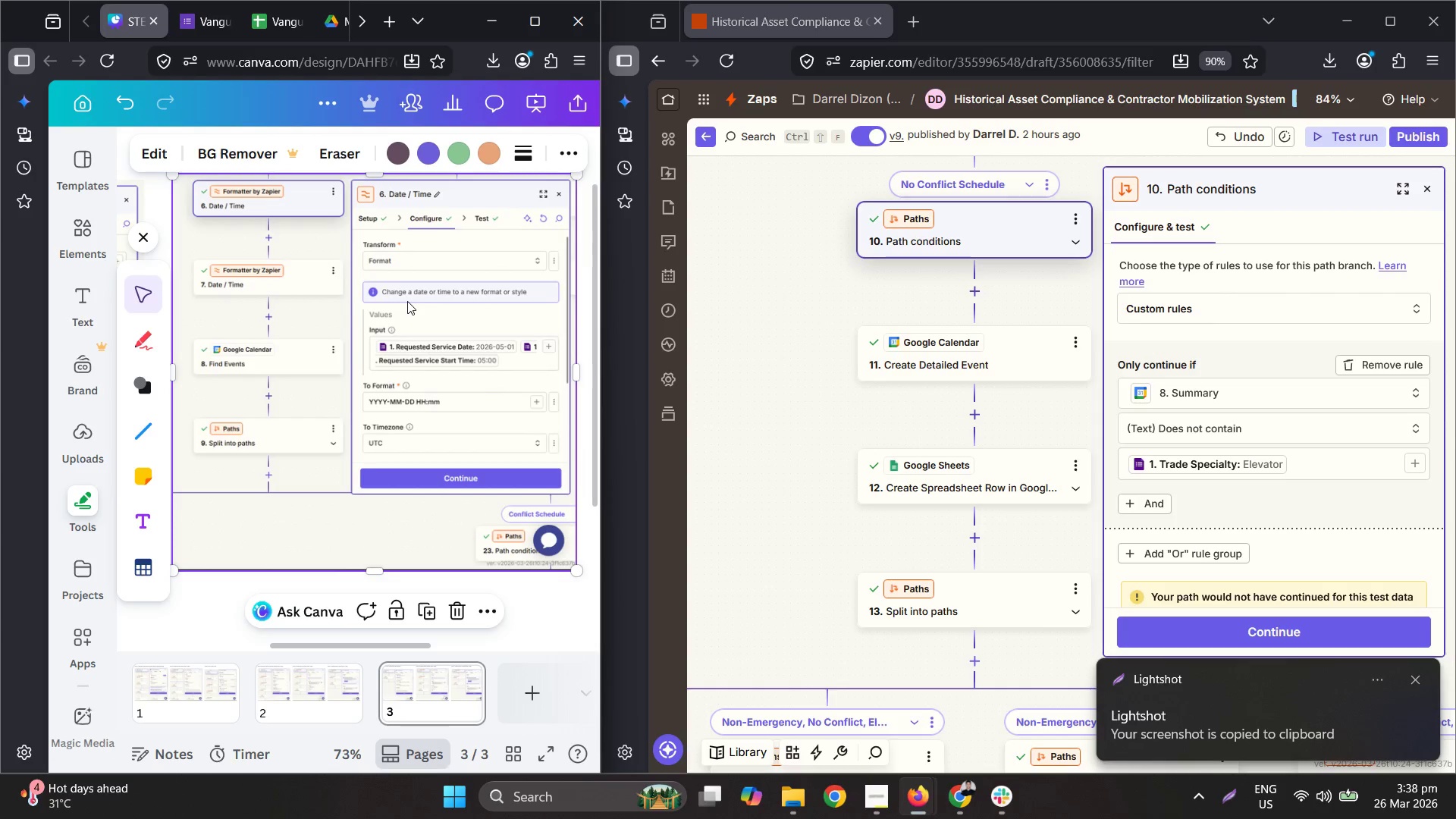 
key(Control+Z)
 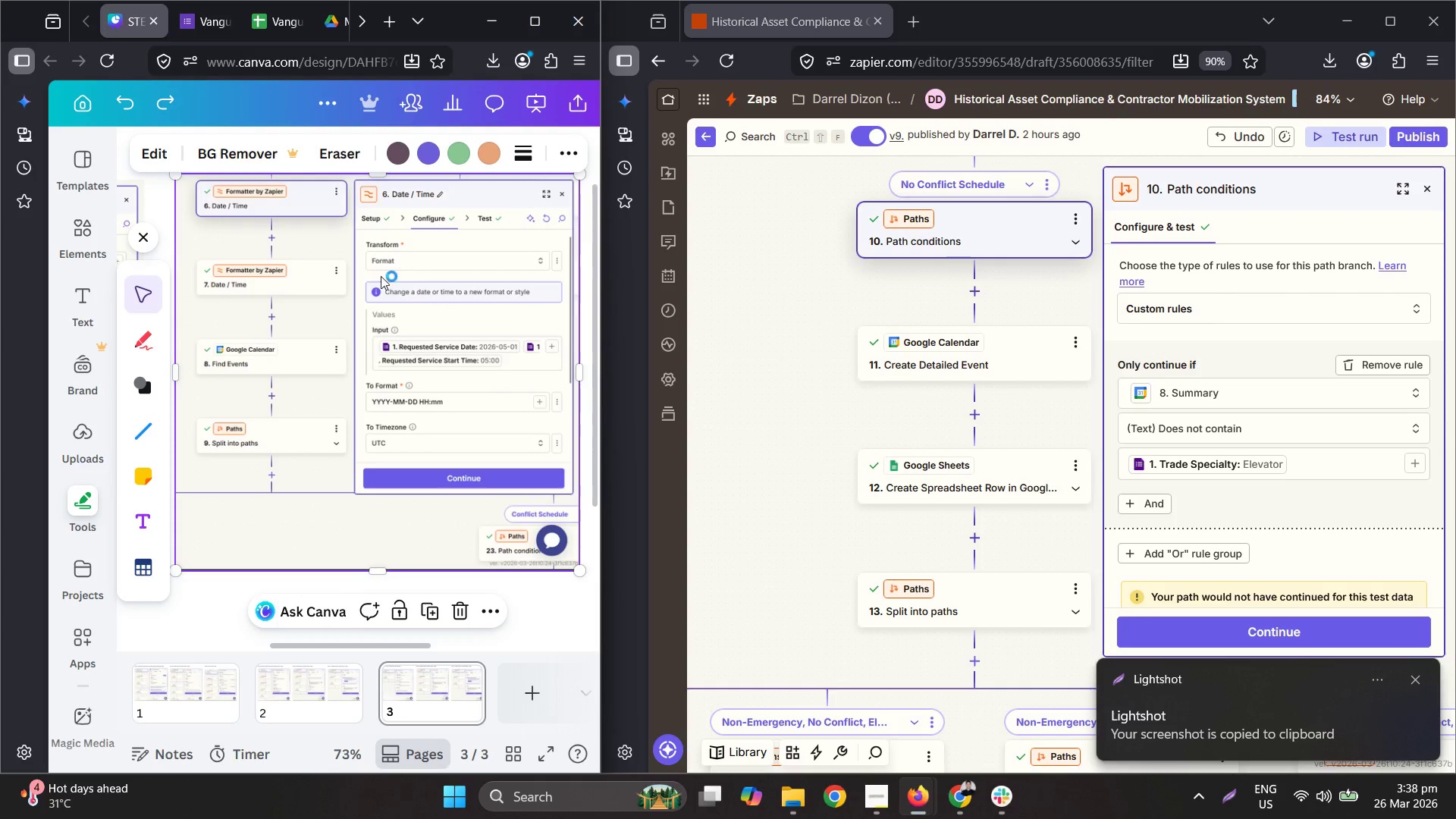 
key(Control+ControlLeft)
 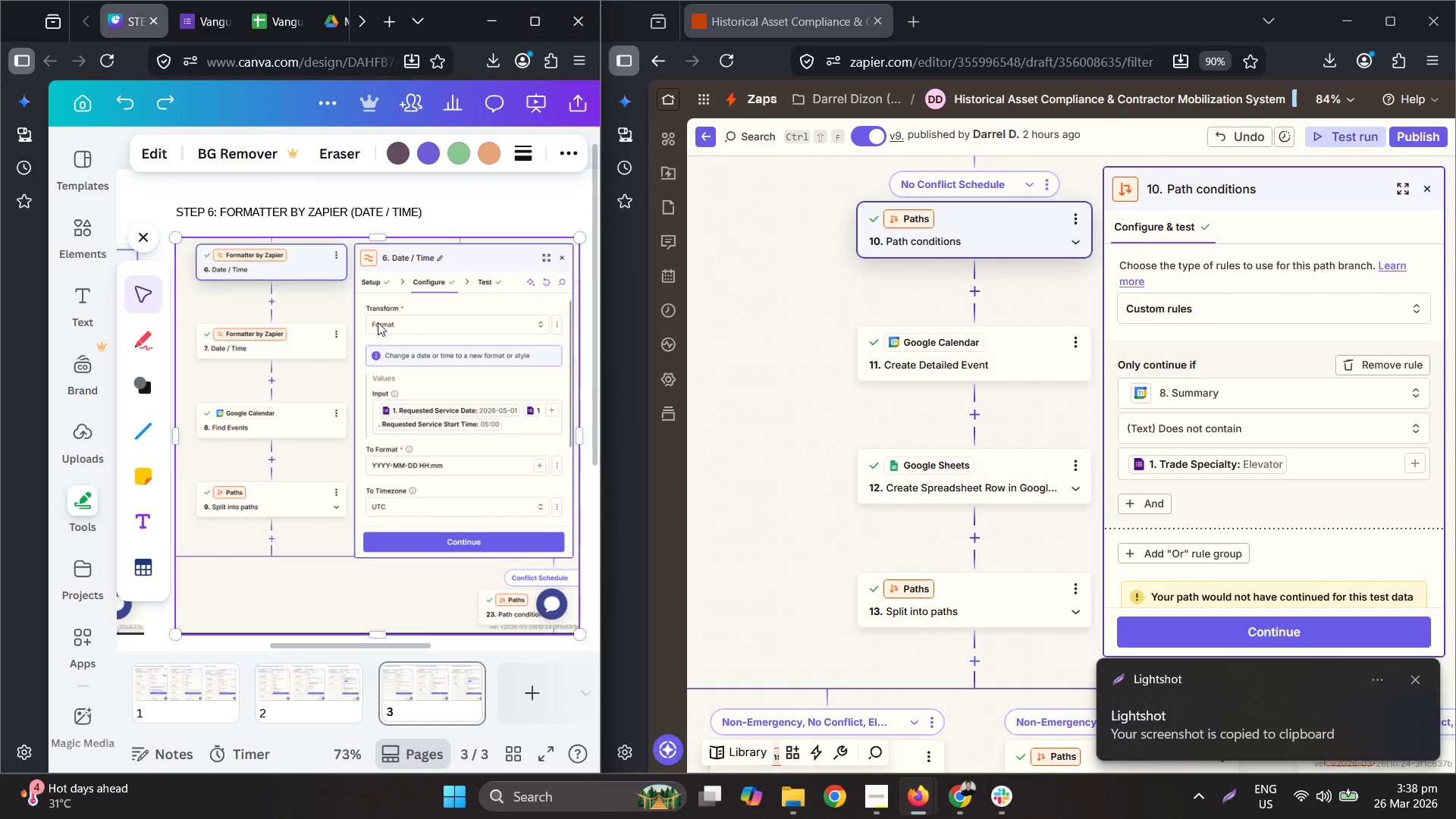 
key(Control+V)
 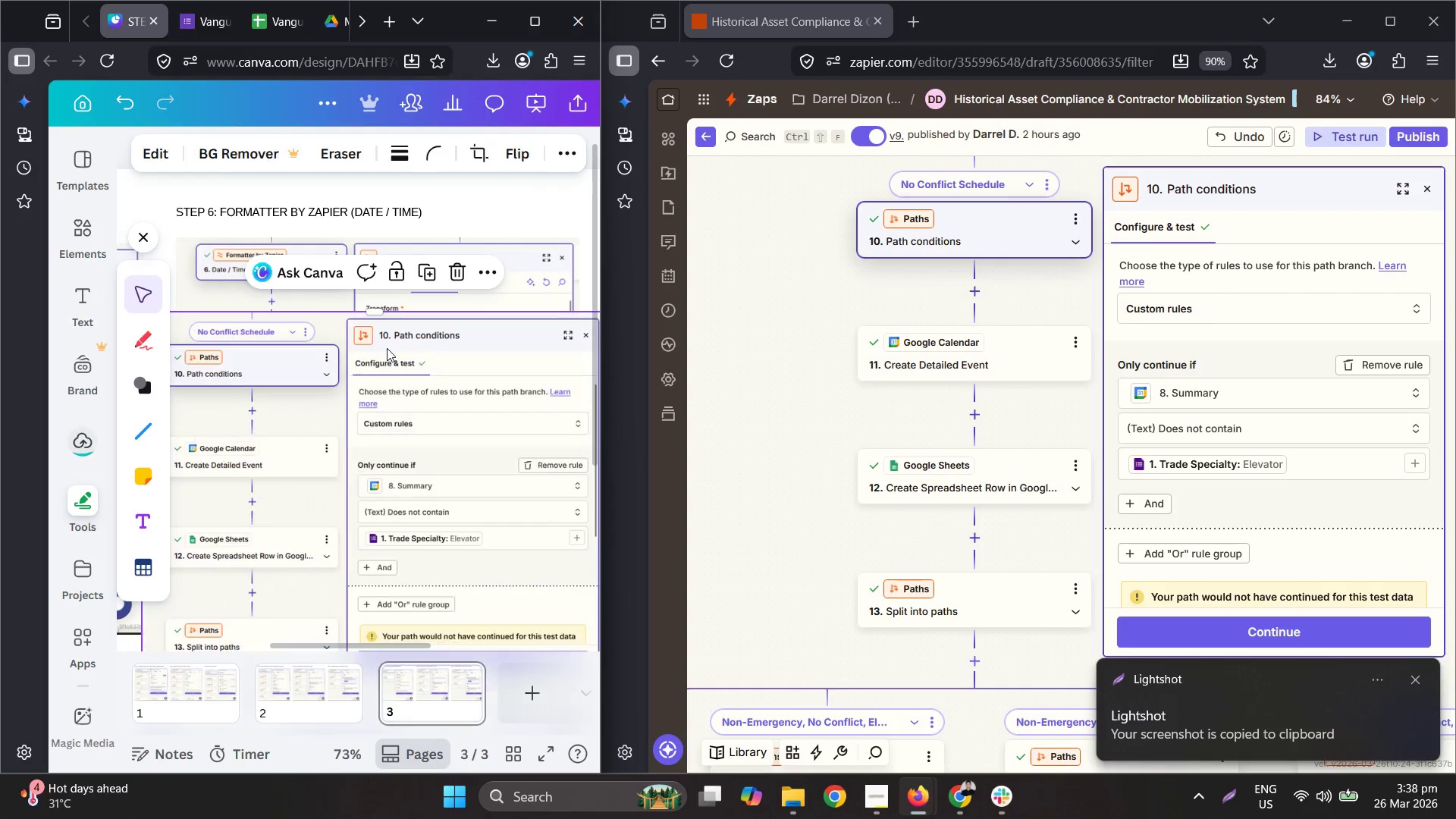 
scroll: coordinate [380, 275], scroll_direction: up, amount: 1.0
 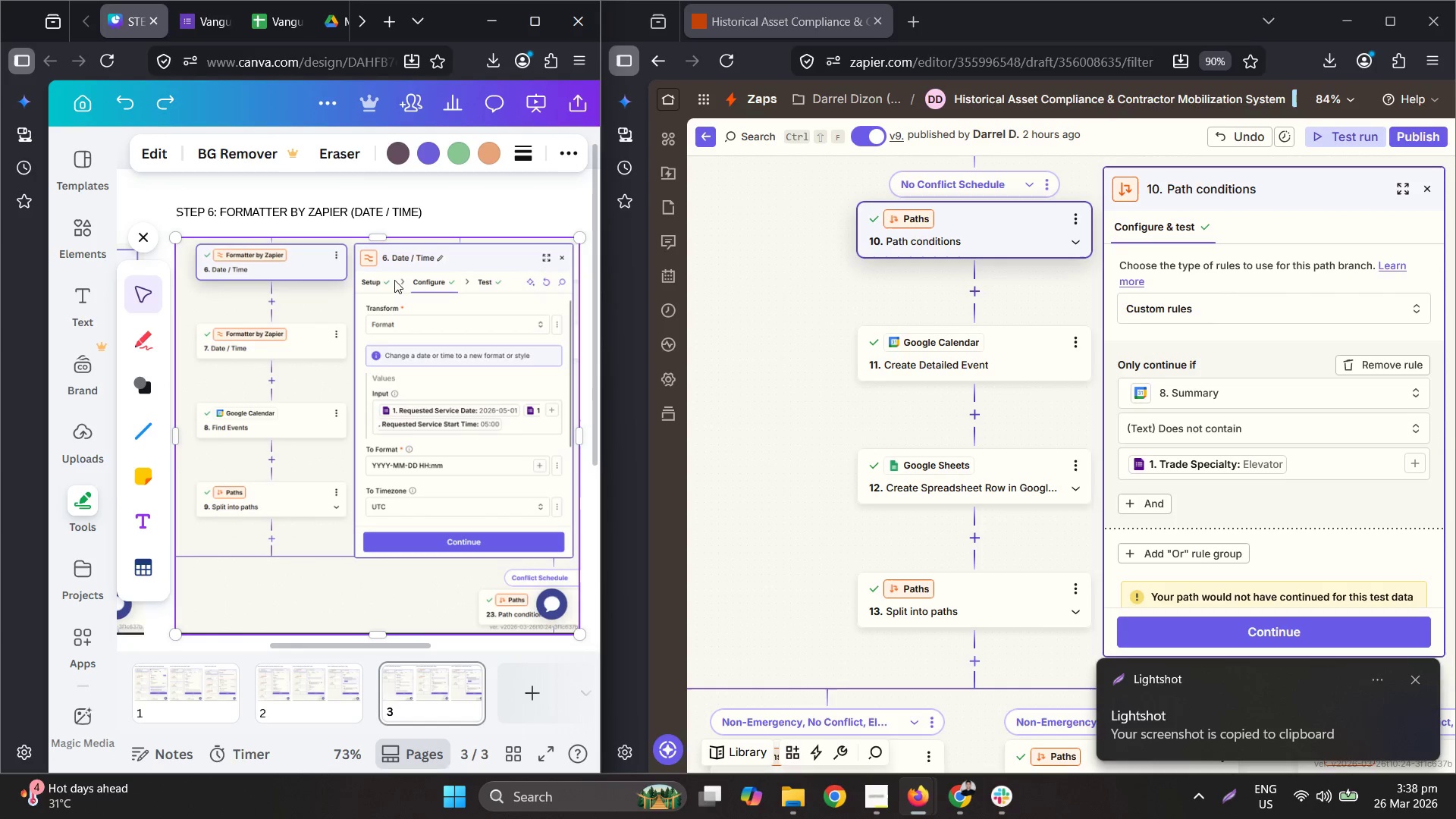 
hold_key(key=ControlLeft, duration=0.77)
scroll: coordinate [387, 347], scroll_direction: down, amount: 2.0
 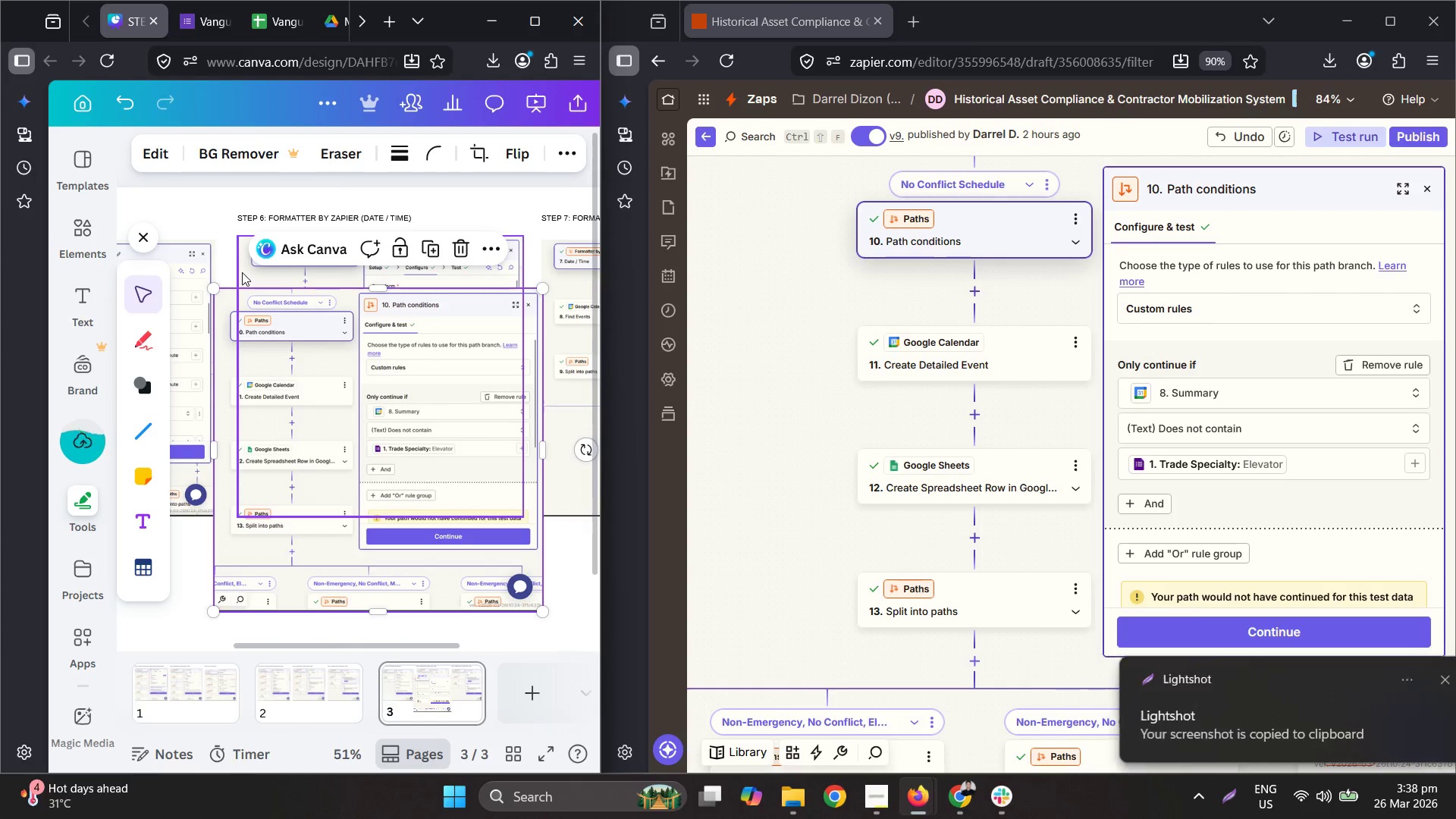 
key(Control+Z)
 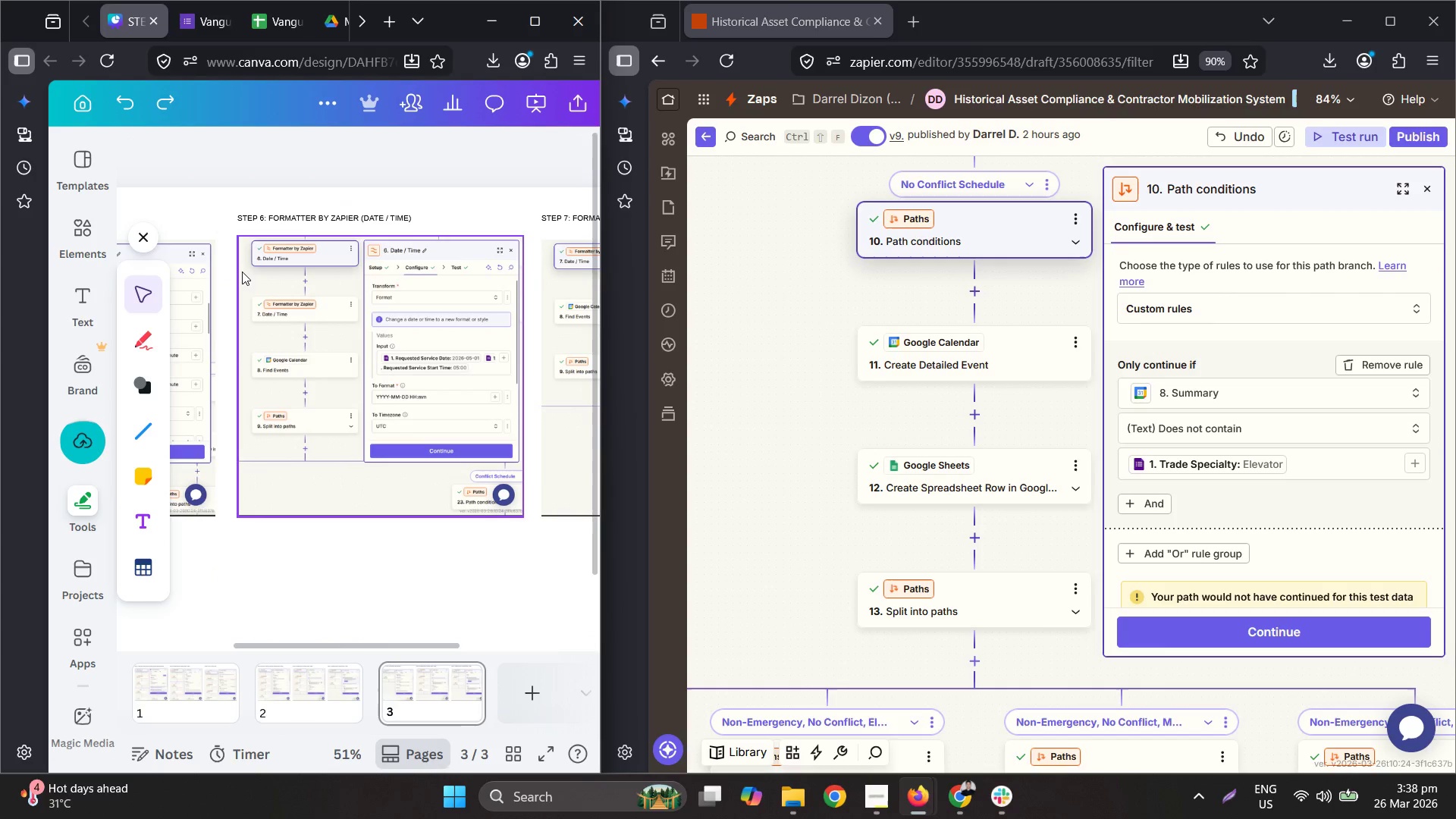 
key(Control+Z)
 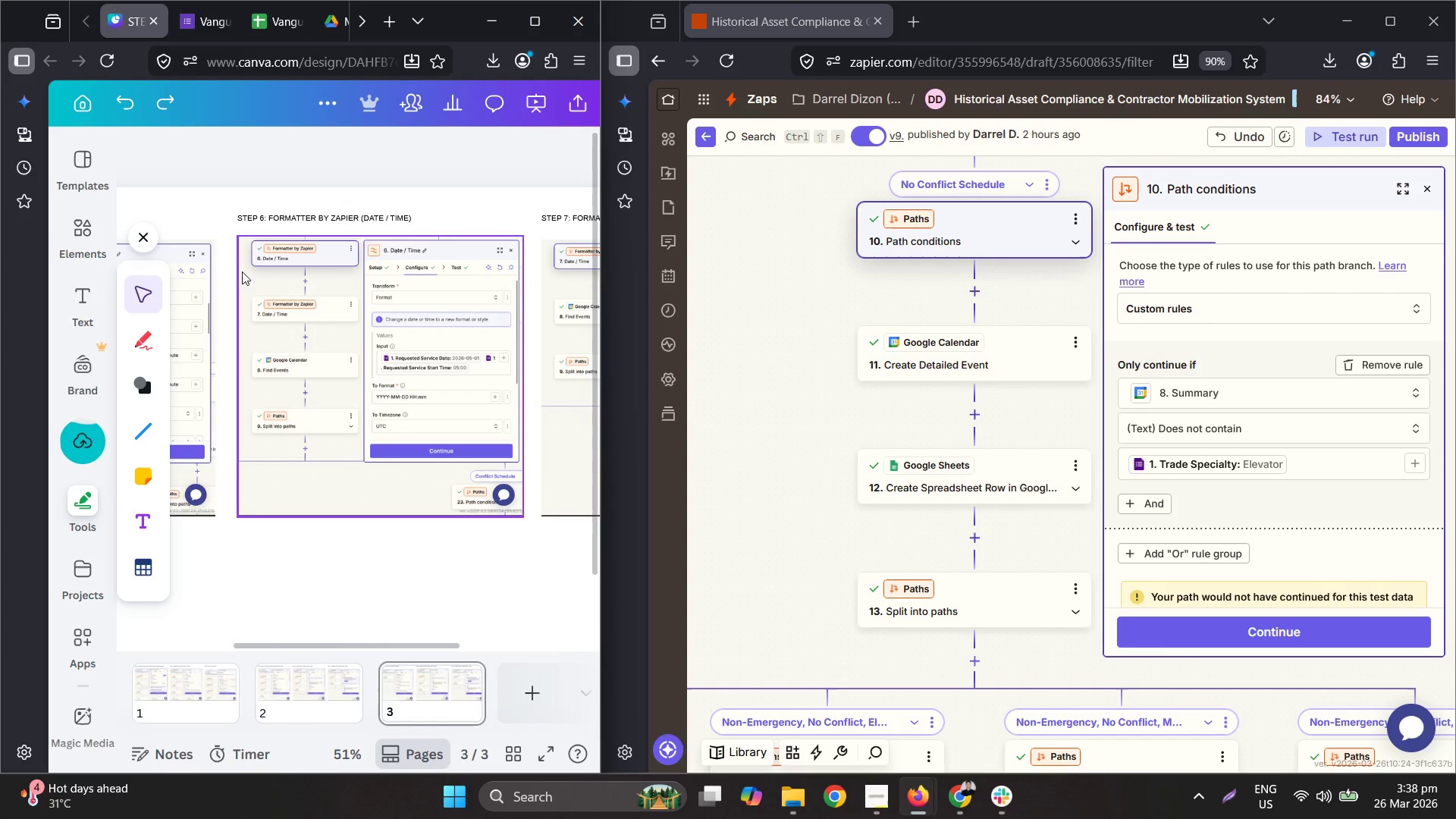 
key(Control+Z)
 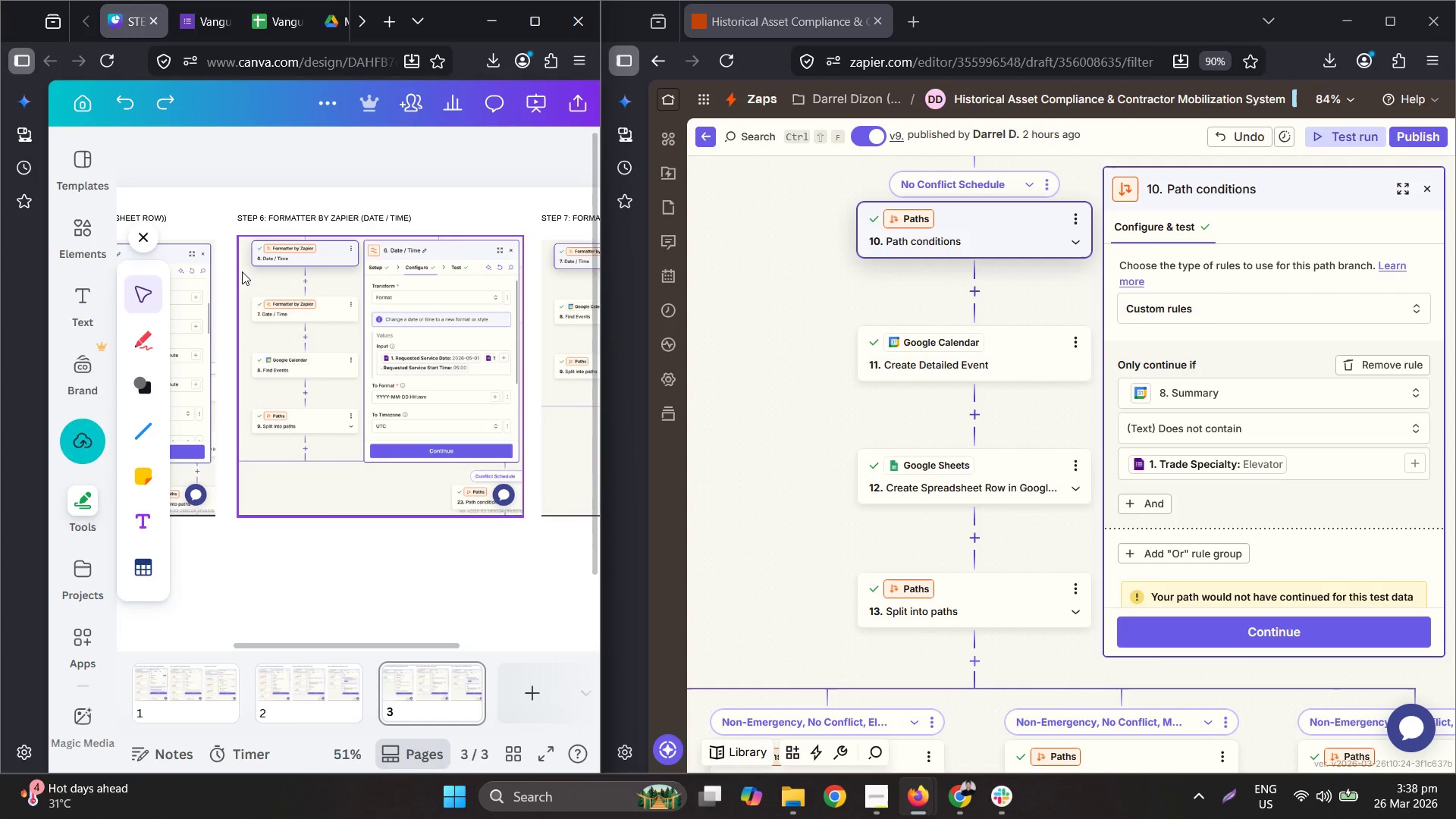 
key(Control+Y)
 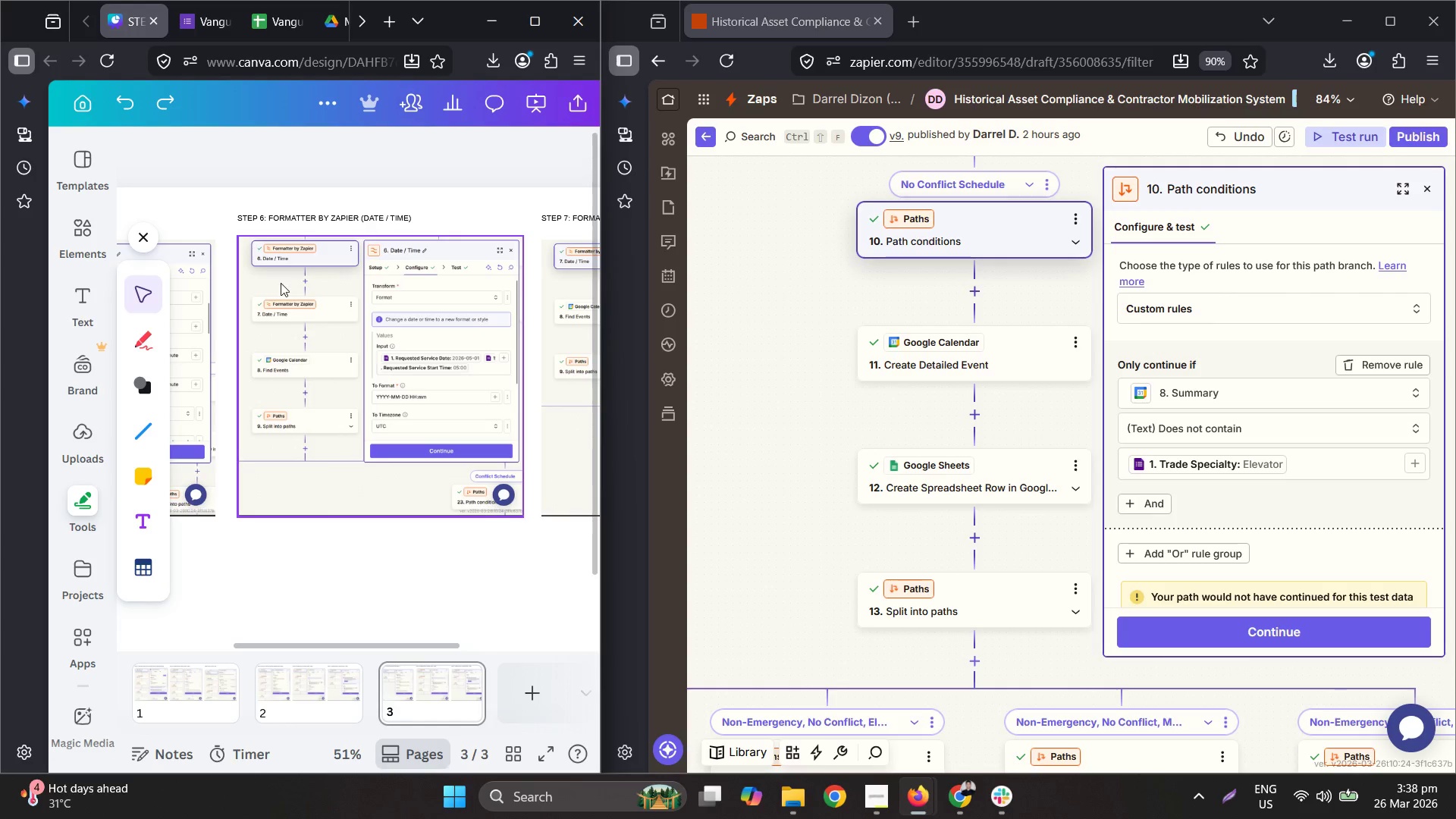 
key(Control+Y)
 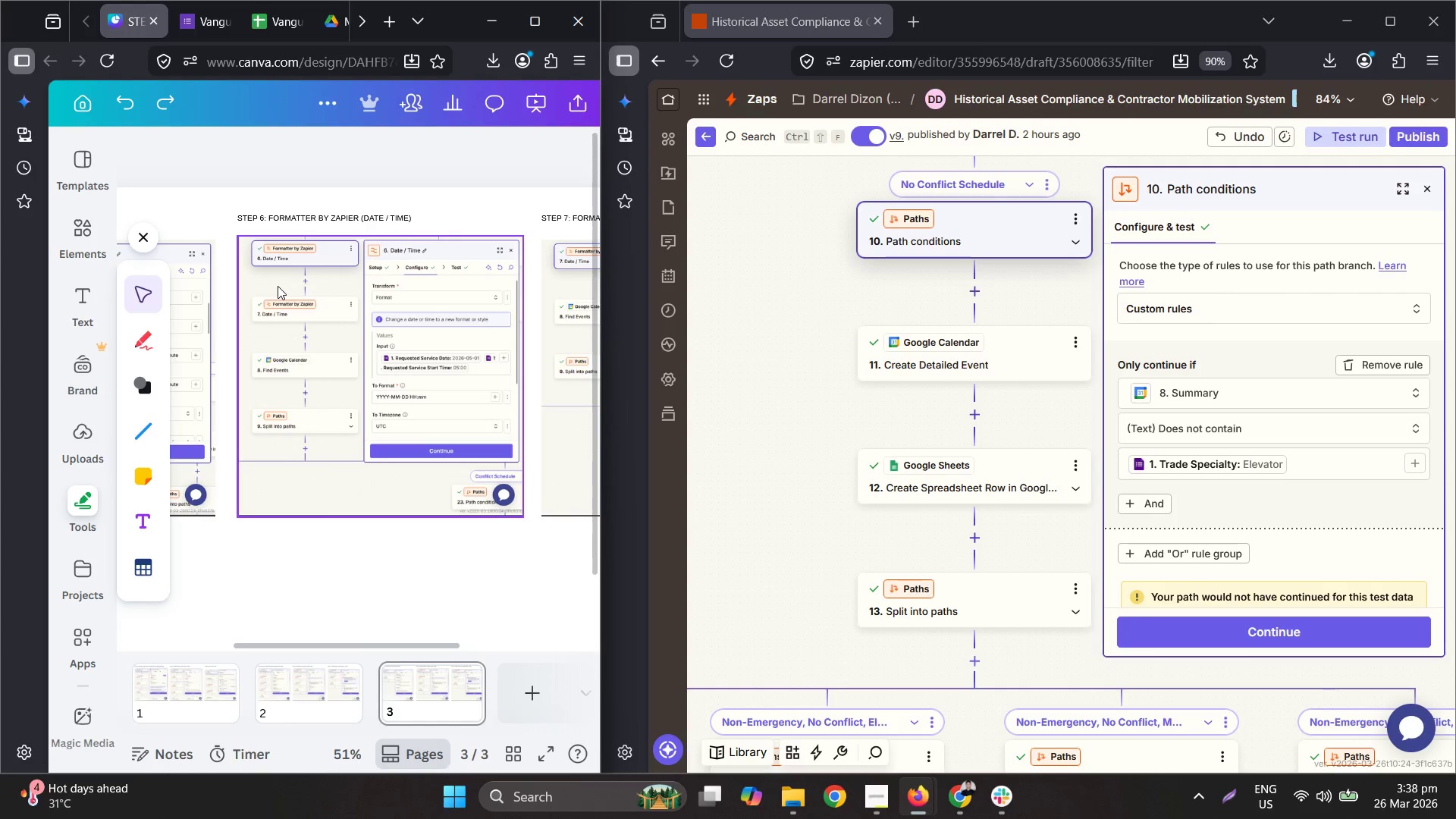 
key(Control+Y)
 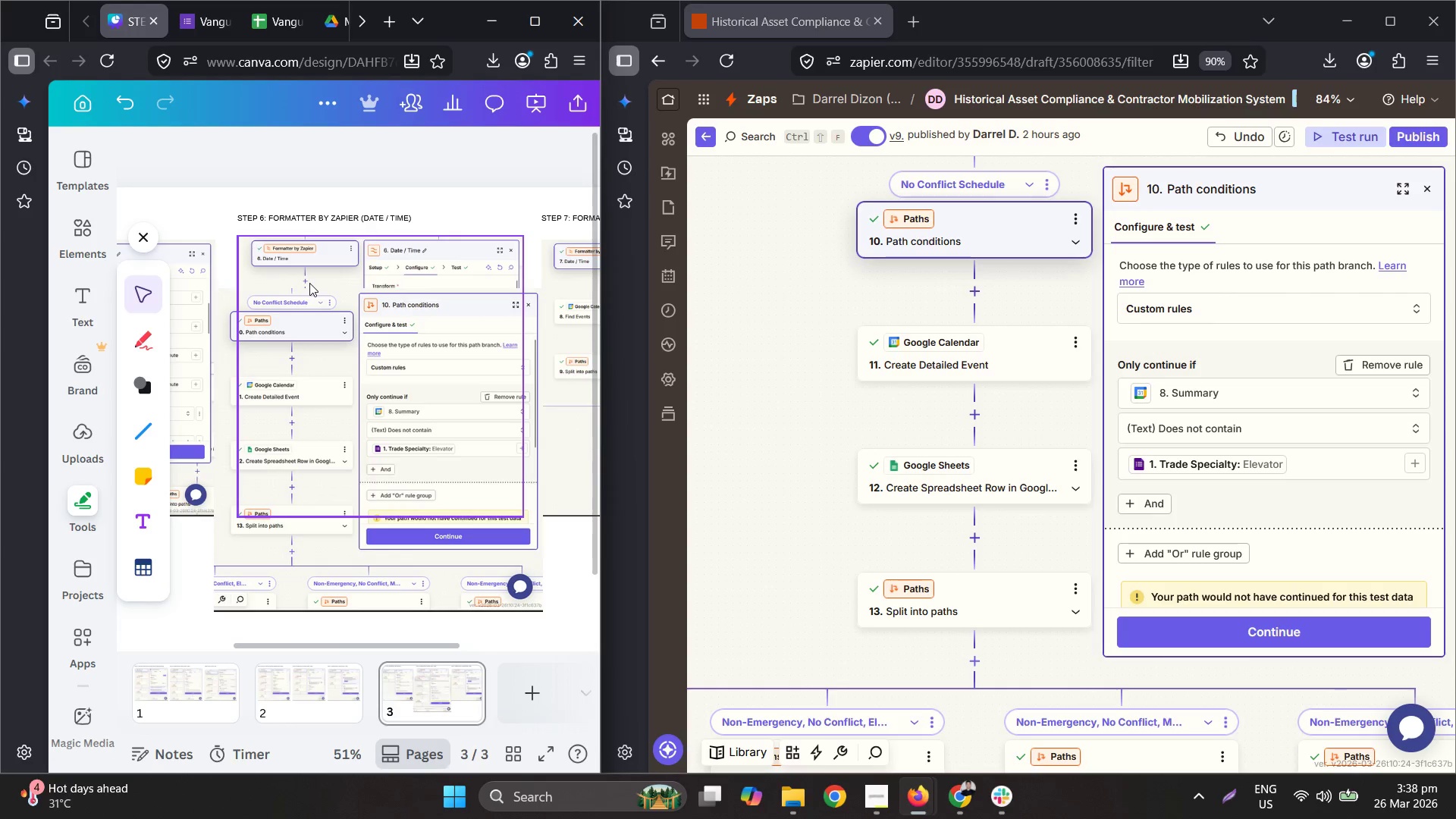 
key(Control+Z)
 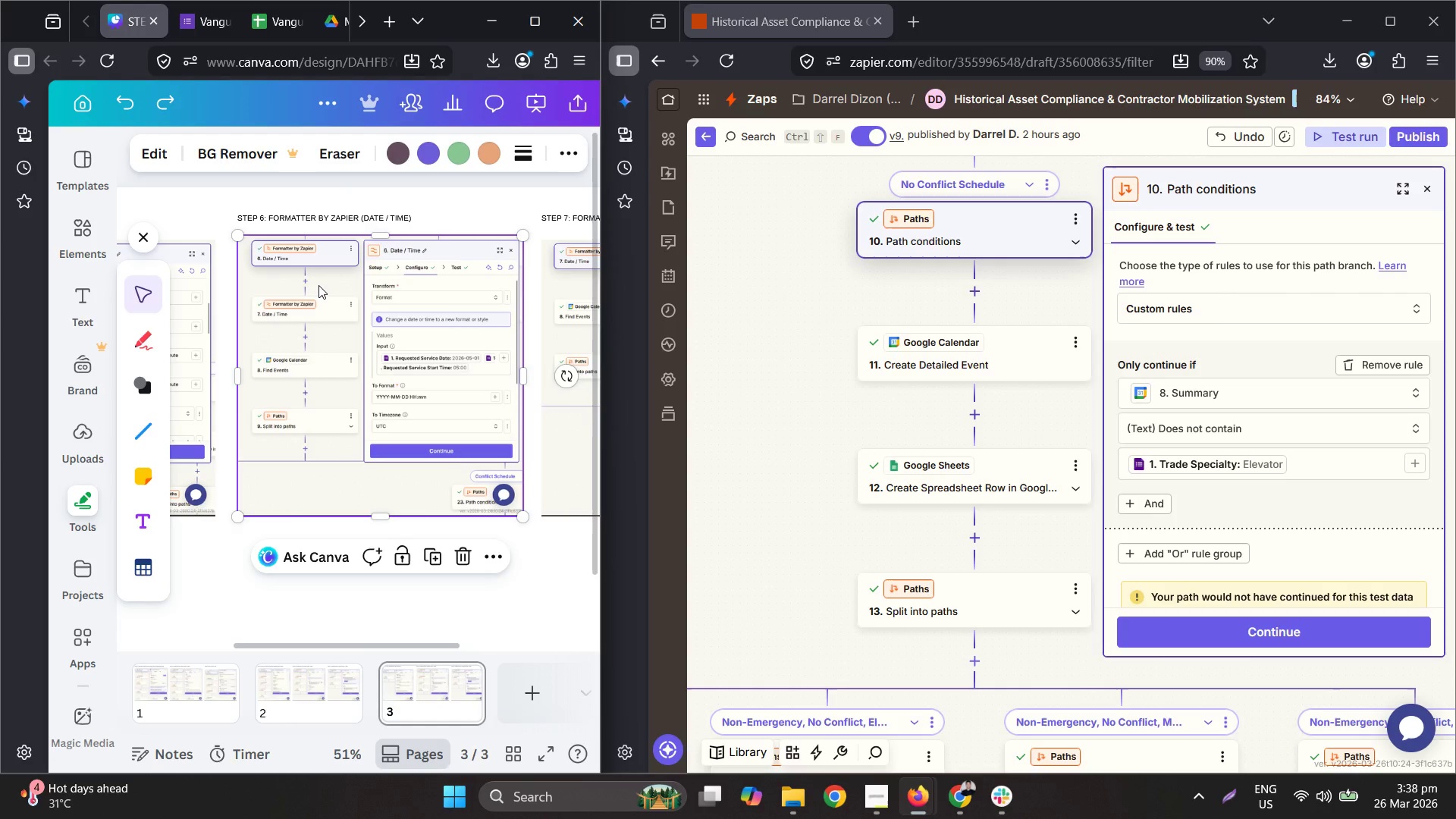 
key(Control+ControlLeft)
 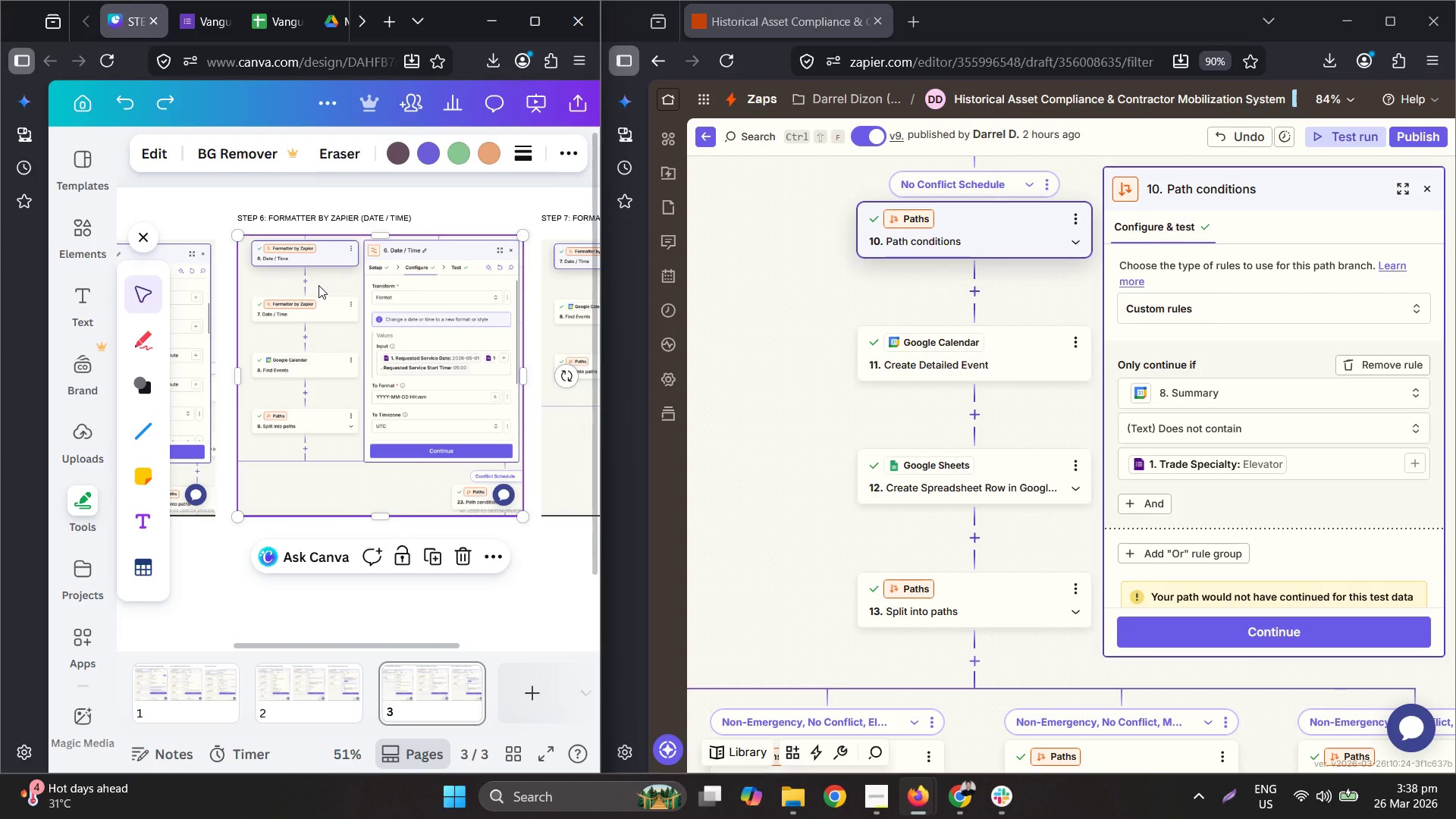 
key(Control+V)
 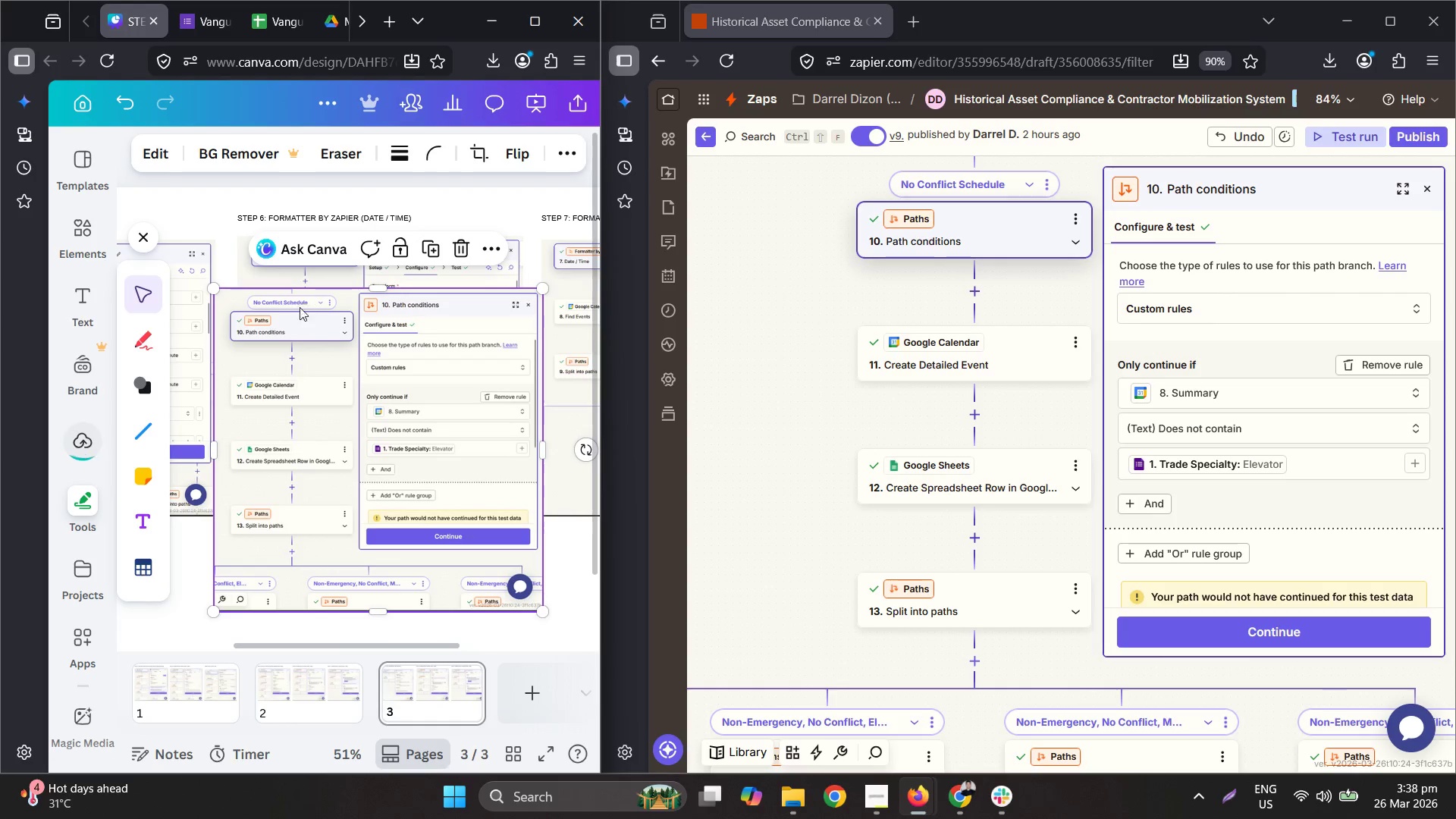 
left_click_drag(start_coordinate=[240, 339], to_coordinate=[262, 307])
 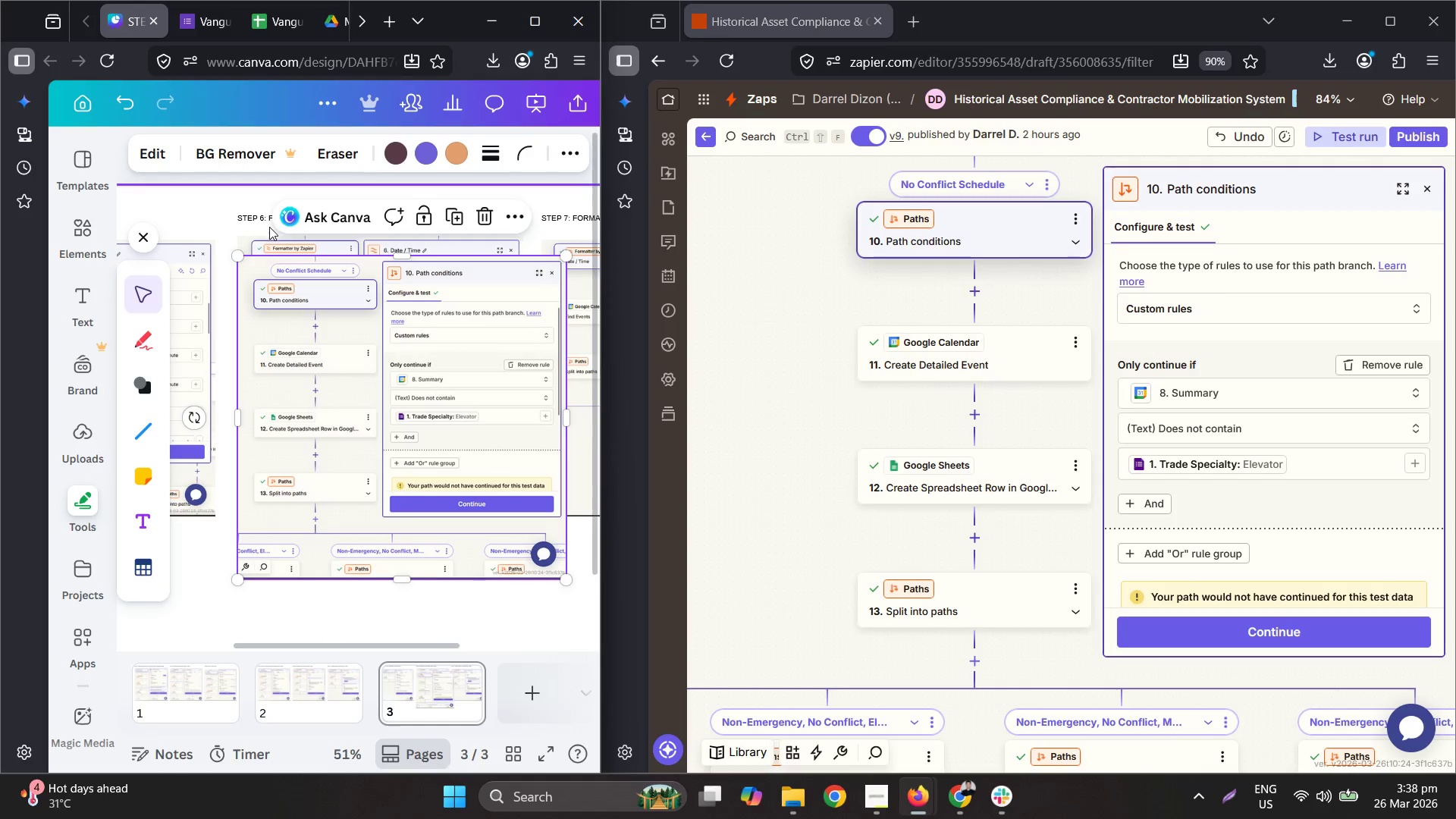 
left_click([270, 242])
 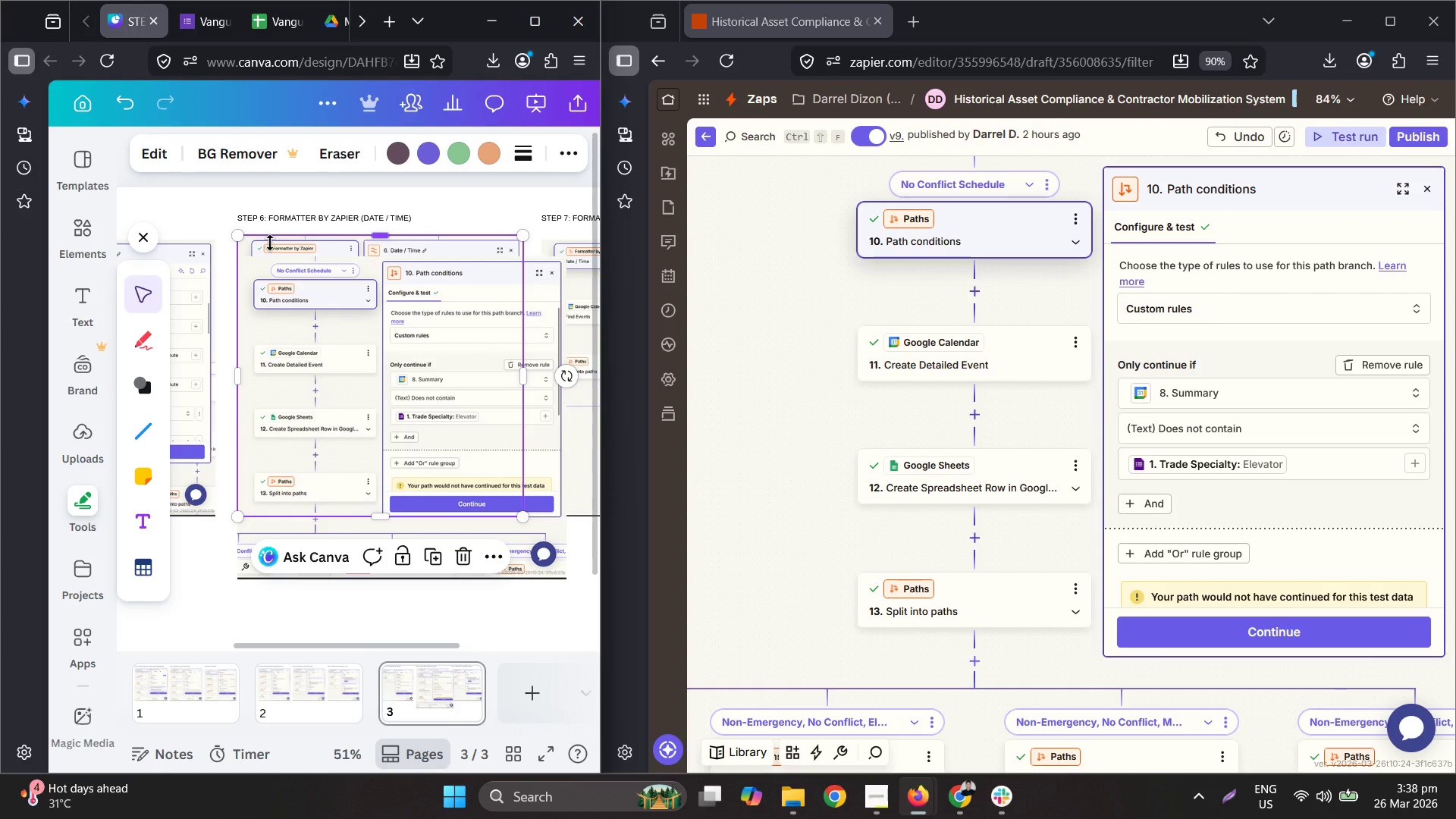 
key(Delete)
 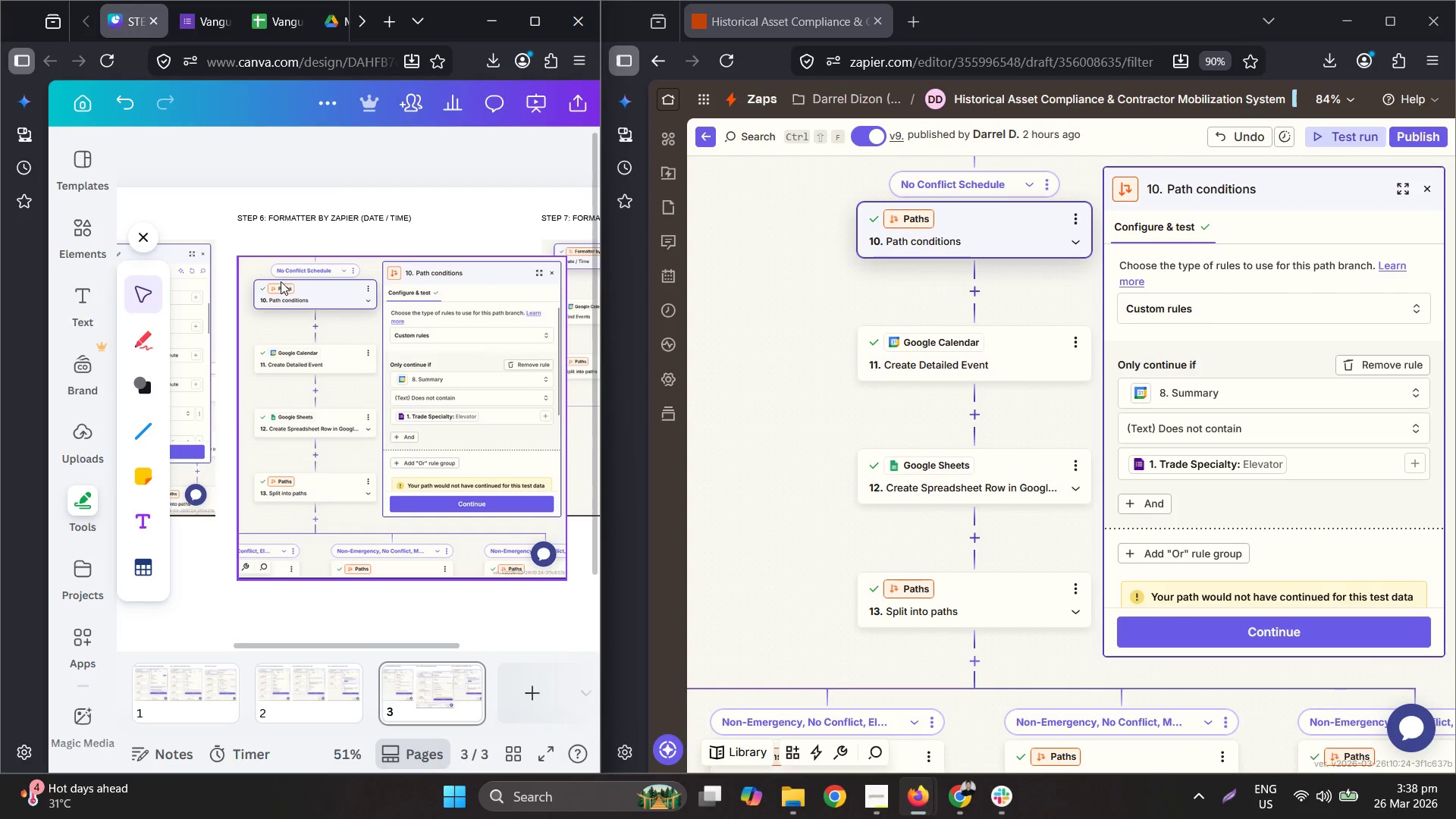 
left_click_drag(start_coordinate=[281, 281], to_coordinate=[285, 269])
 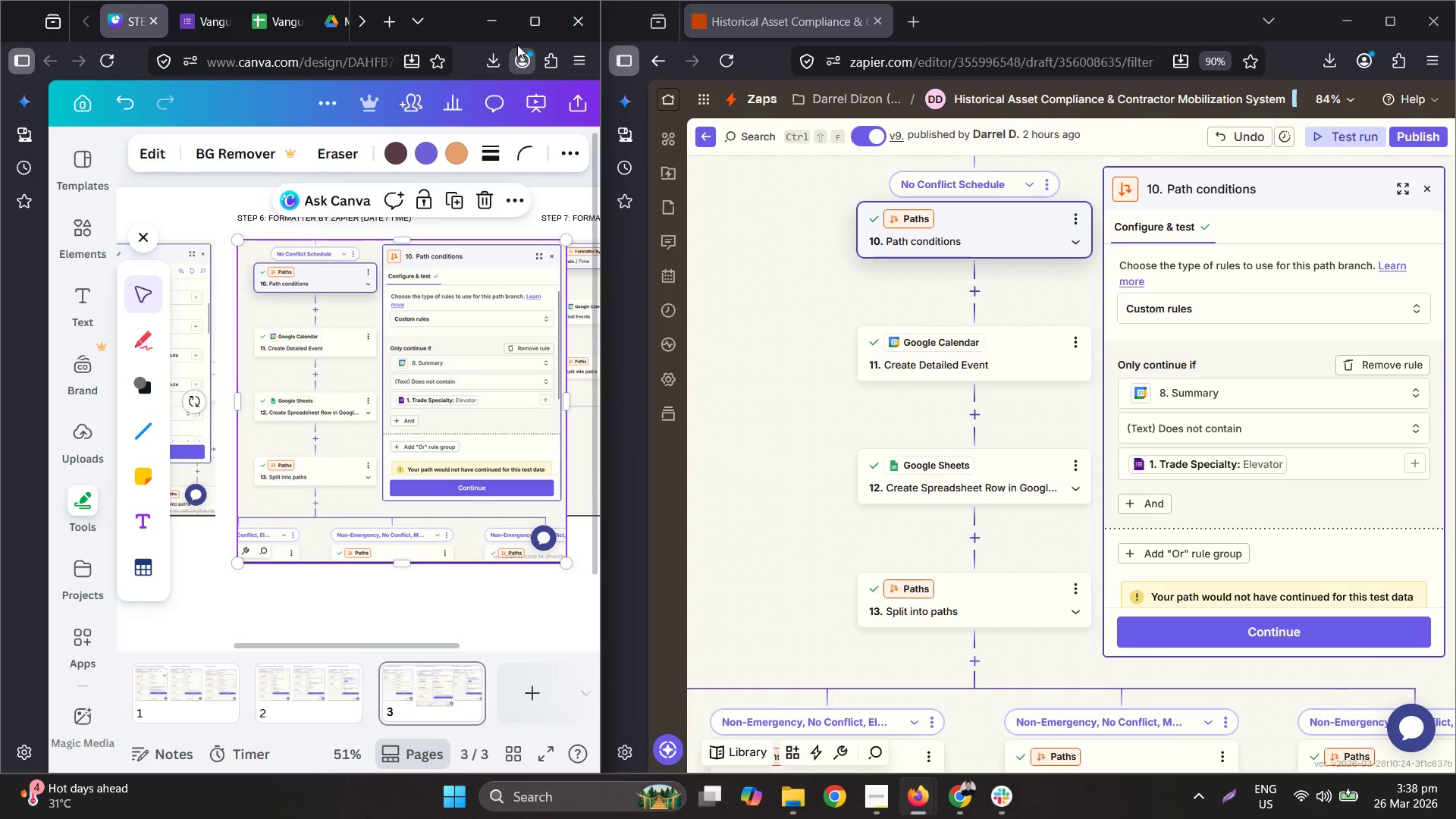 
left_click([535, 26])
 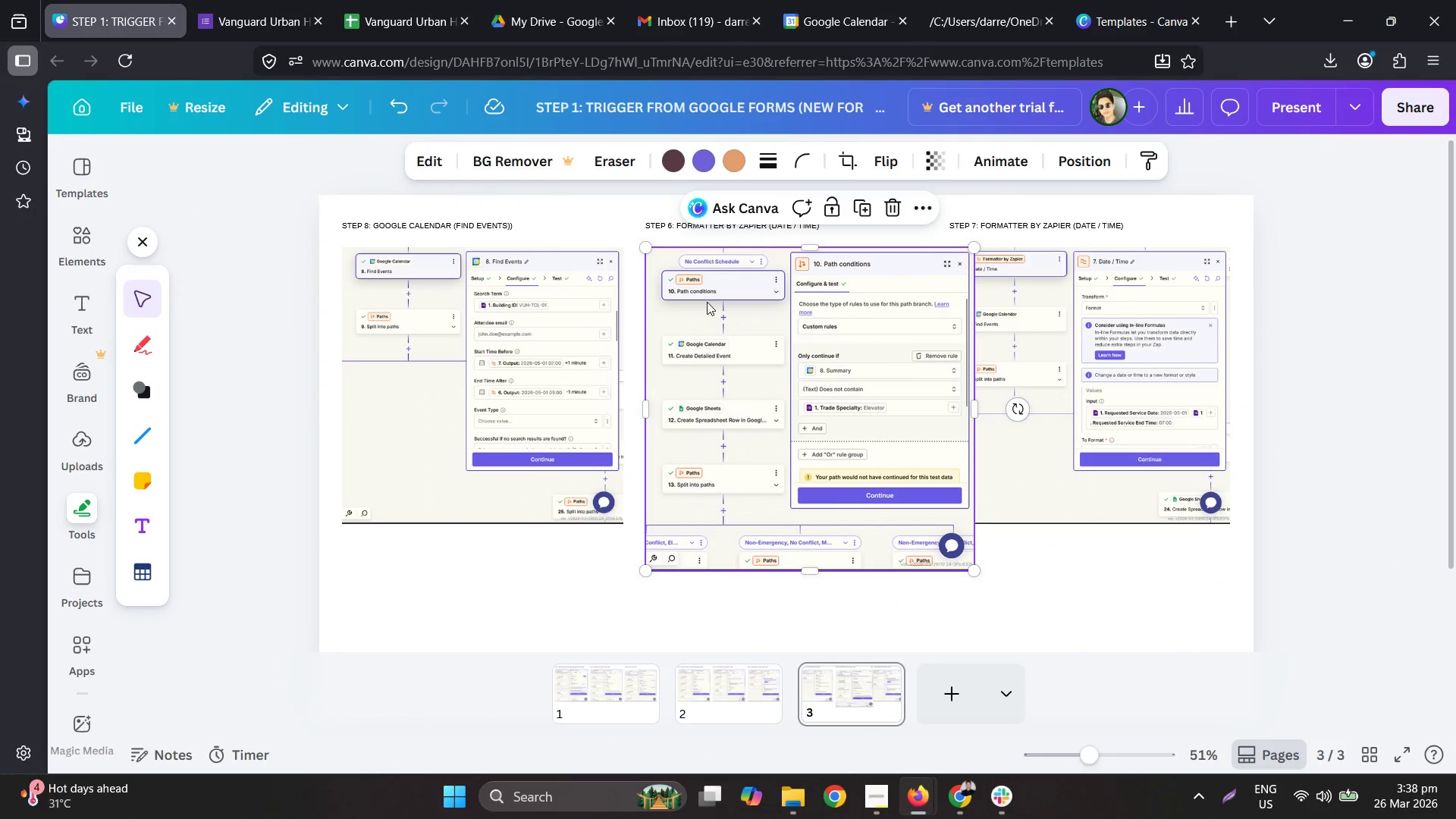 
left_click_drag(start_coordinate=[702, 297], to_coordinate=[705, 302])
 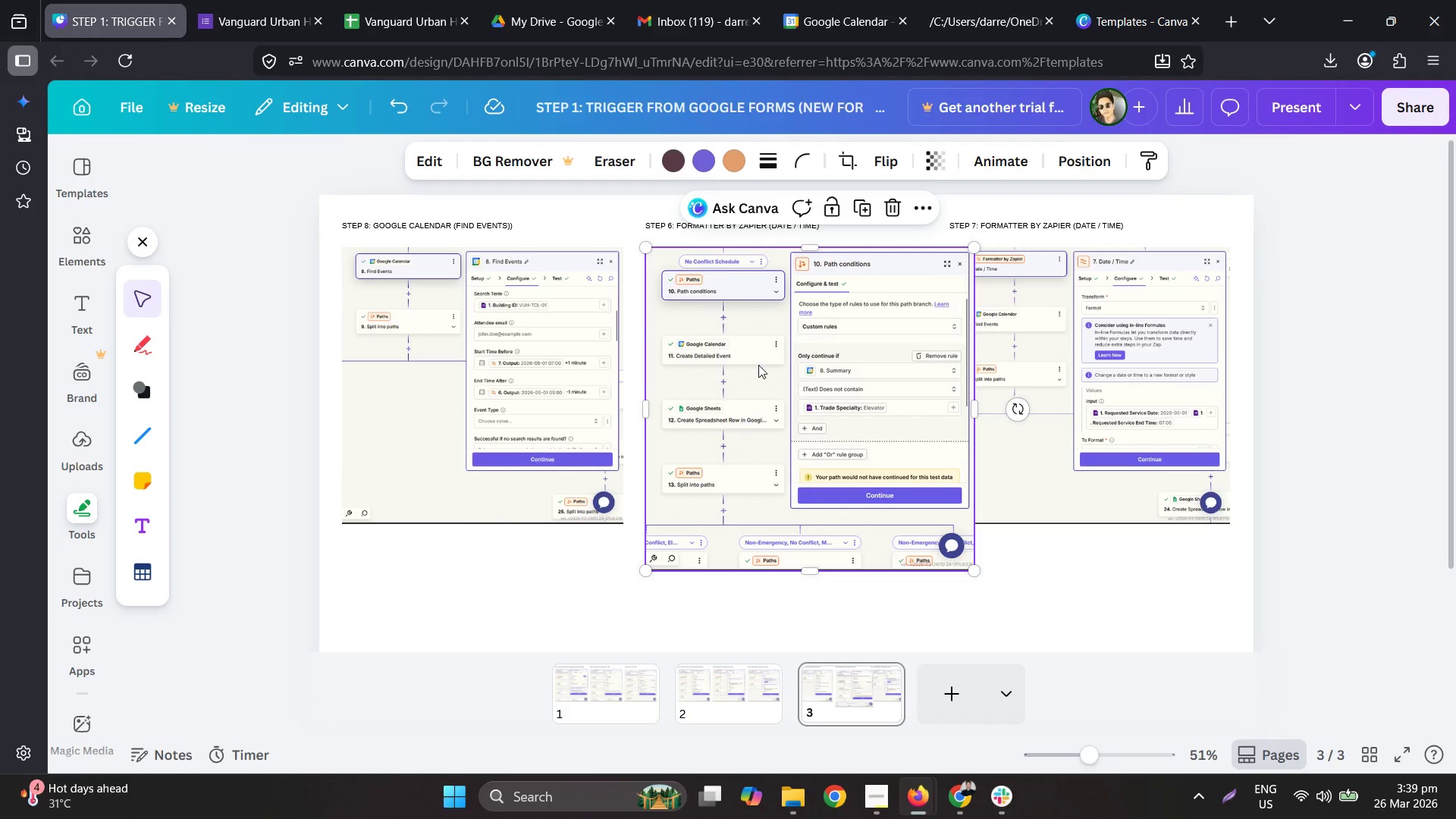 
key(ArrowDown)
 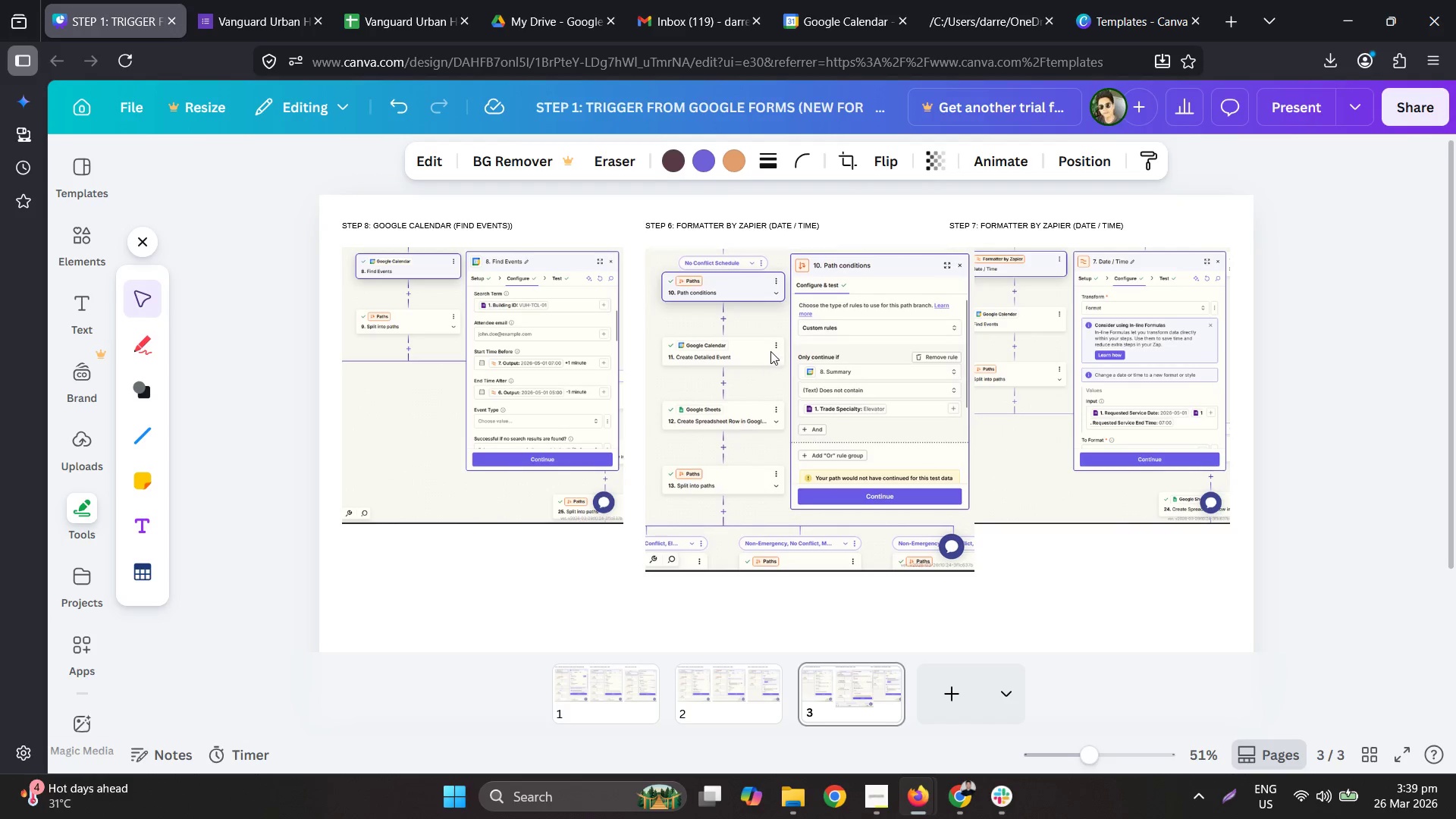 
key(ArrowDown)
 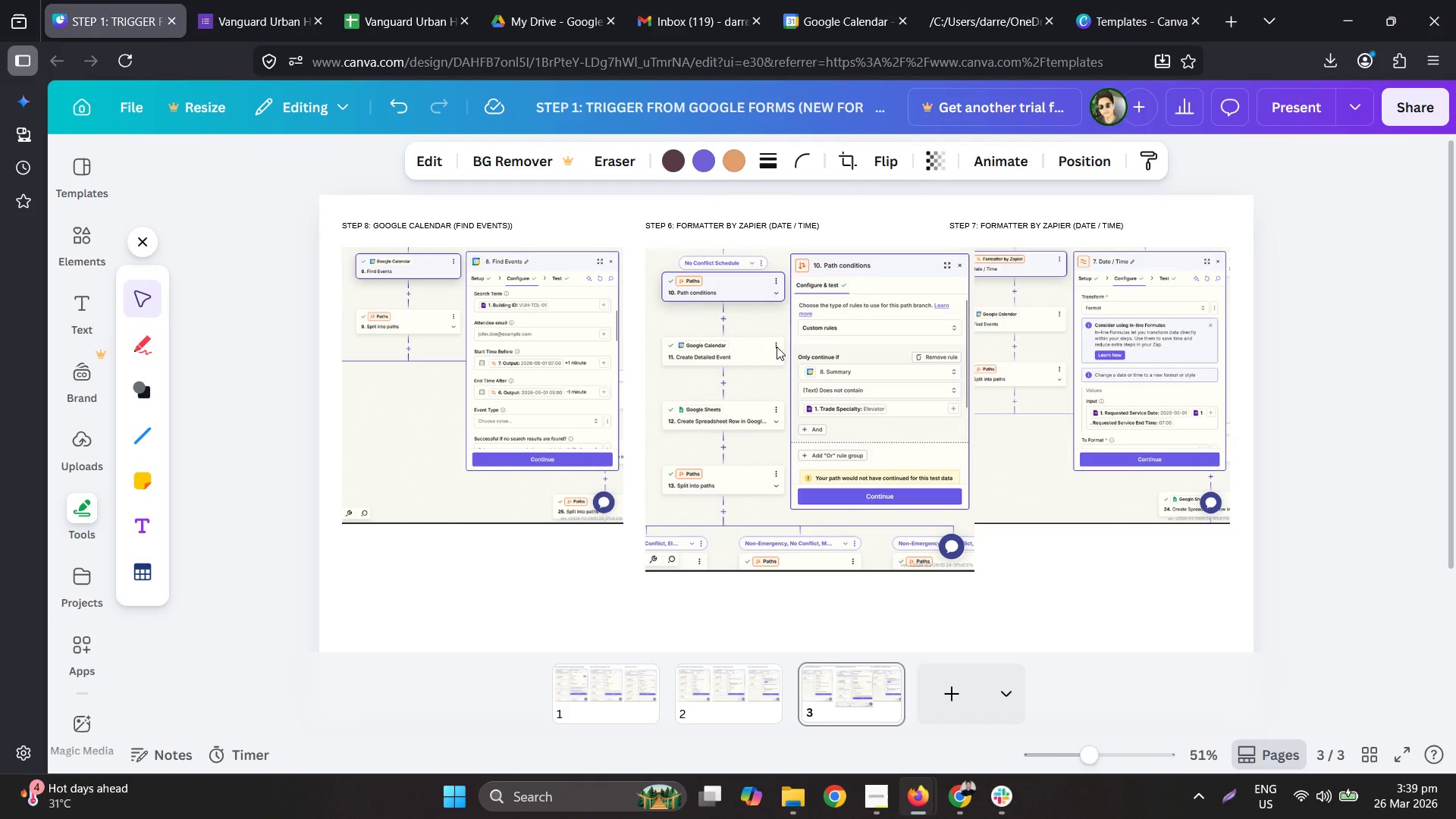 
key(ArrowDown)
 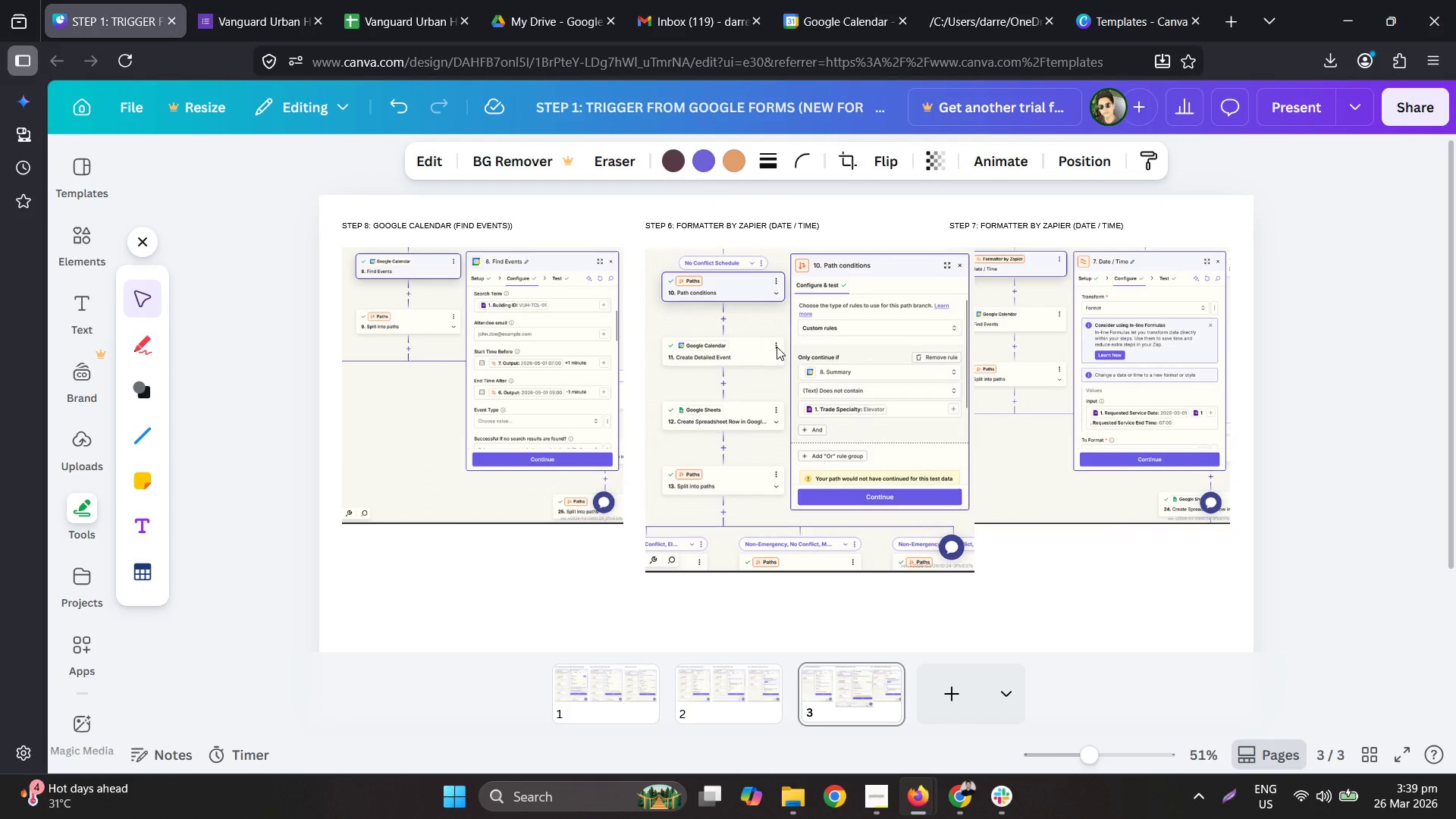 
key(ArrowDown)
 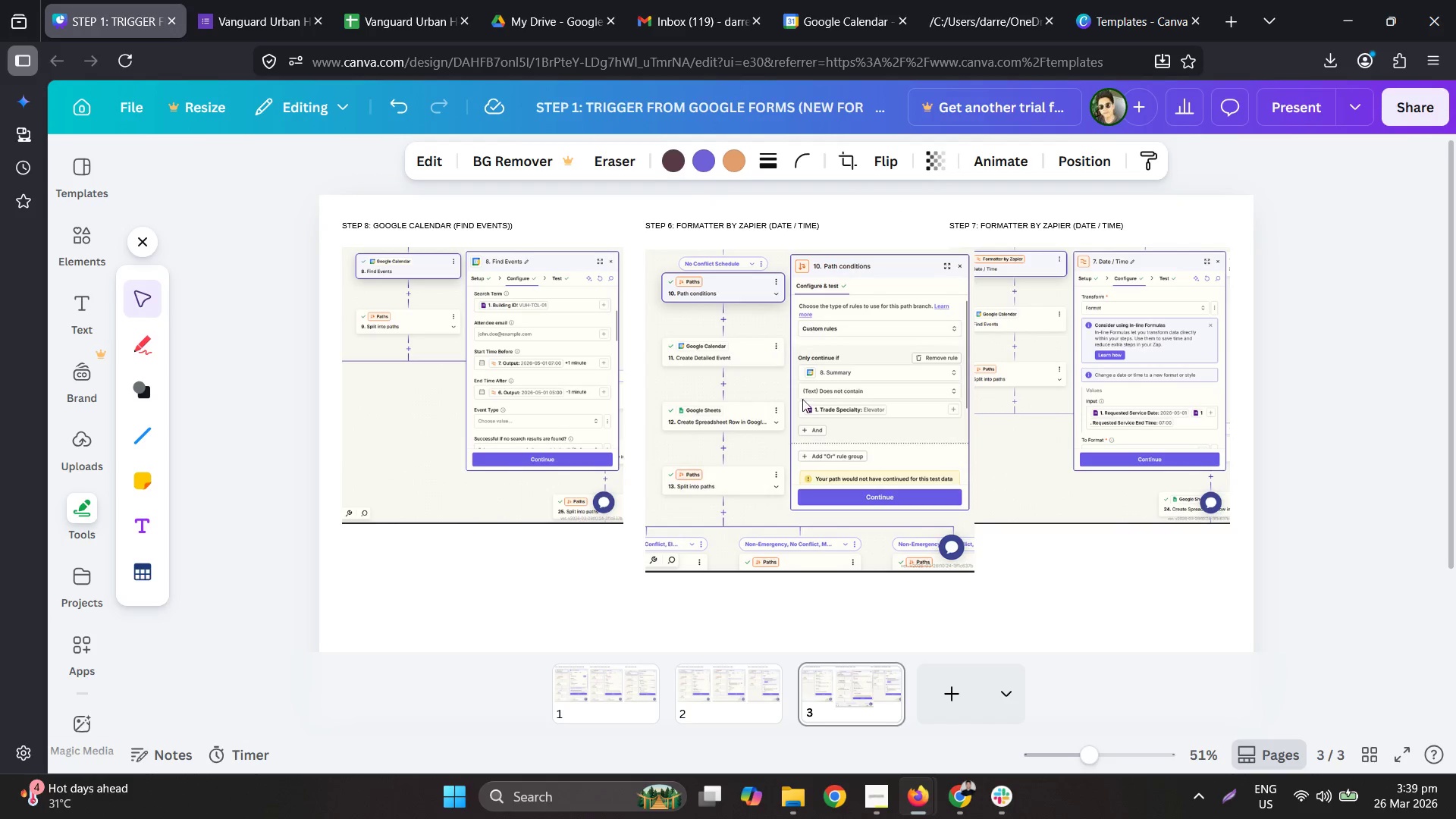 
key(ArrowDown)
 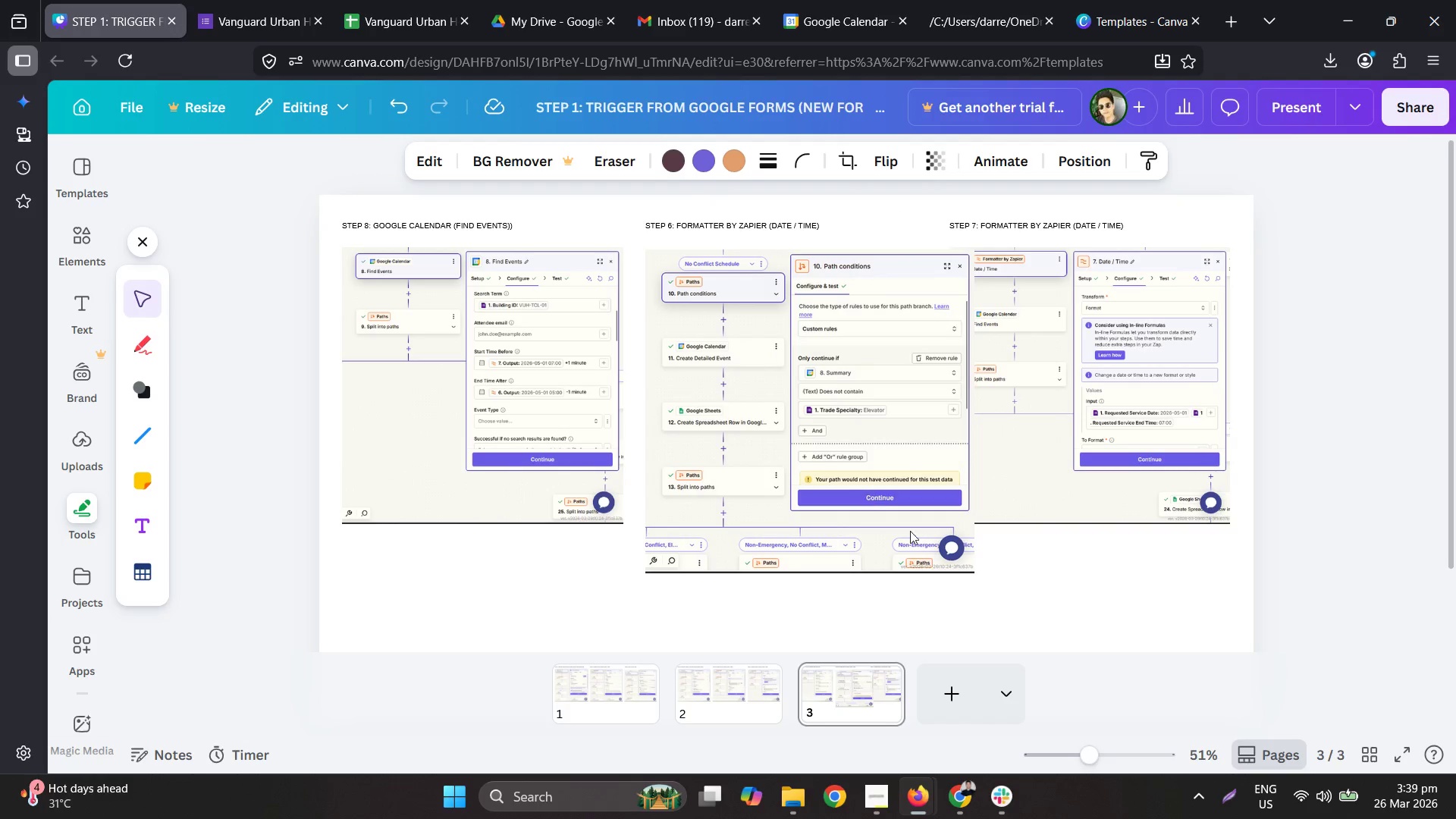 
key(ArrowDown)
 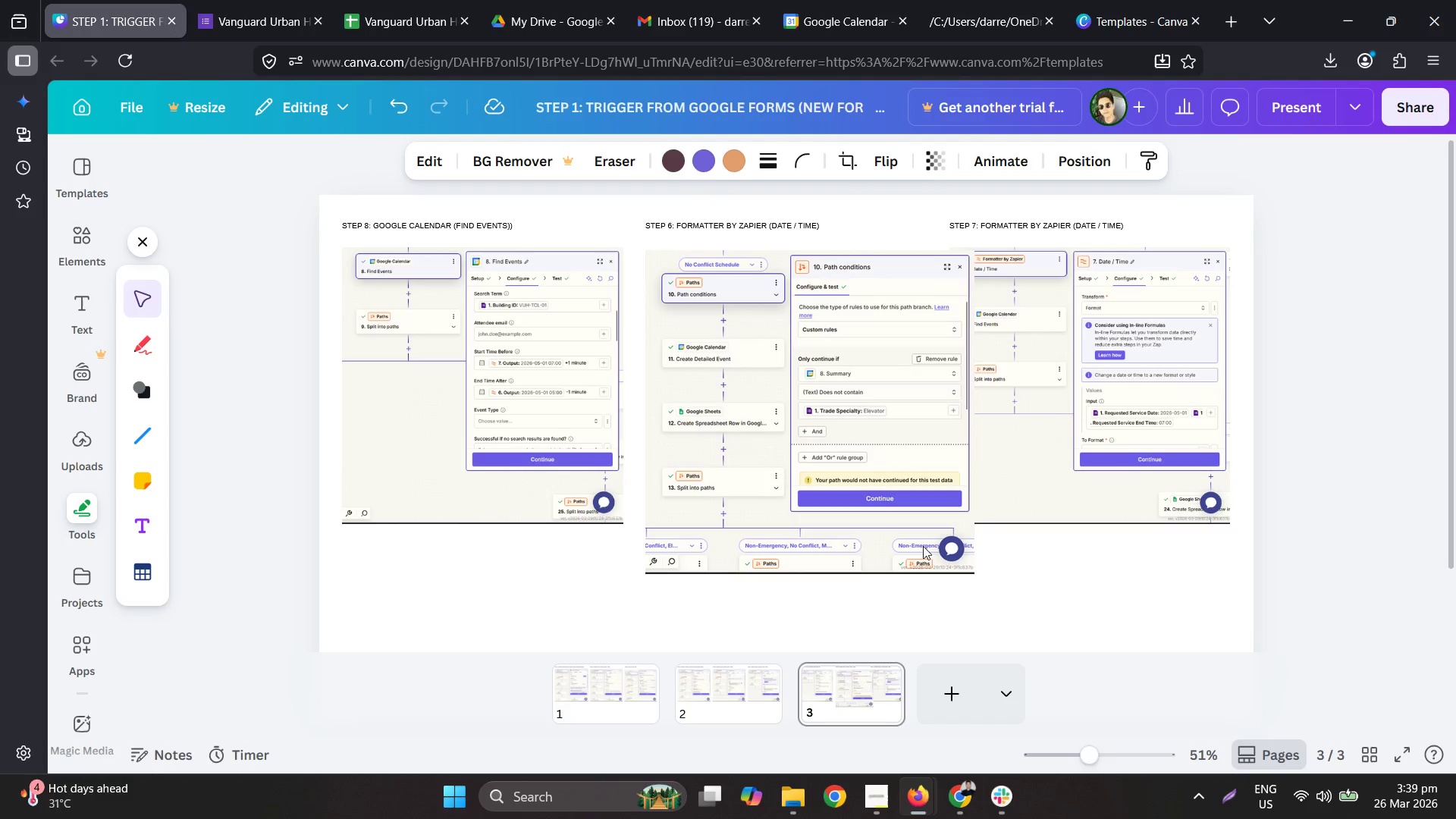 
key(ArrowDown)
 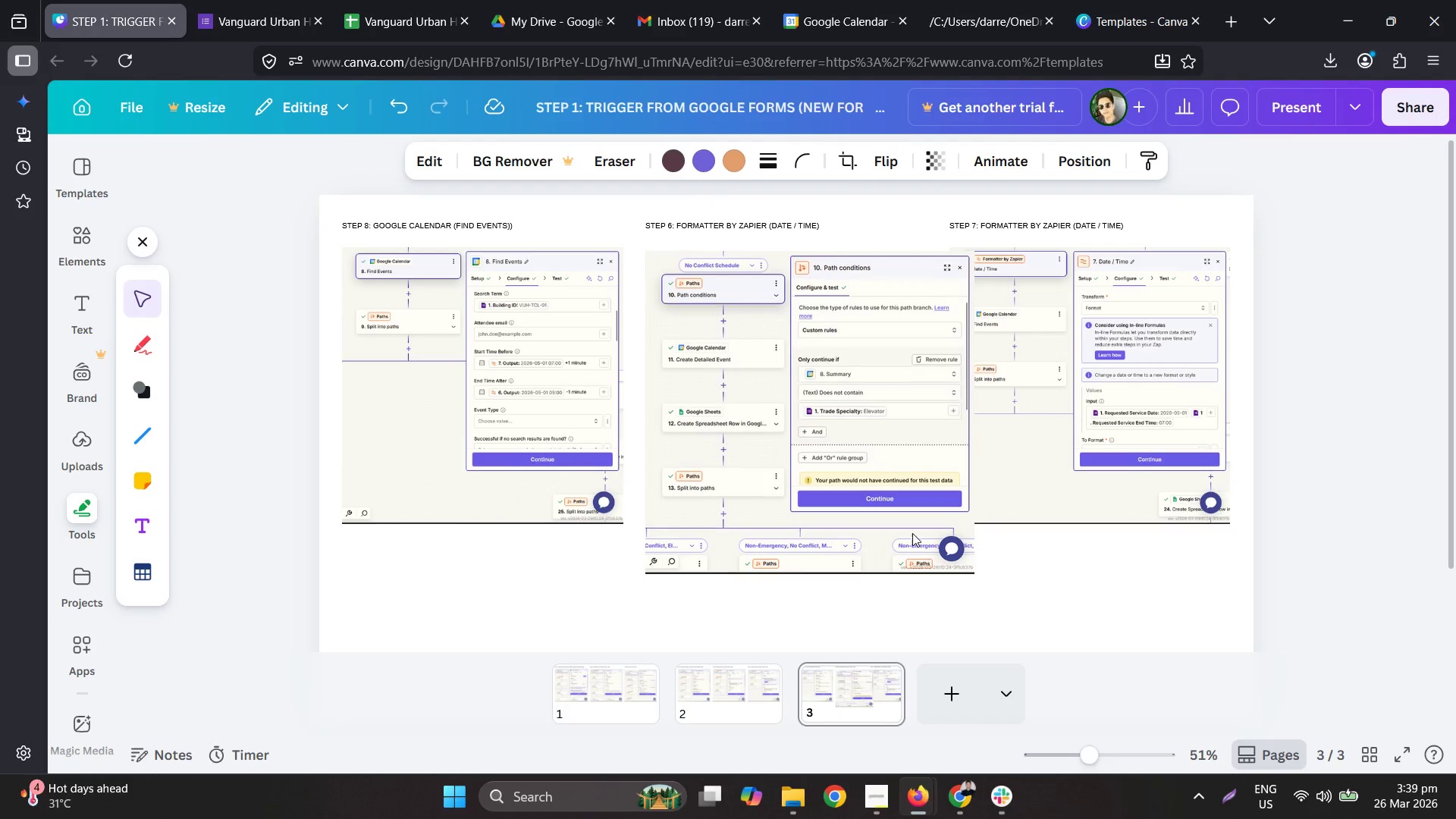 
key(ArrowDown)
 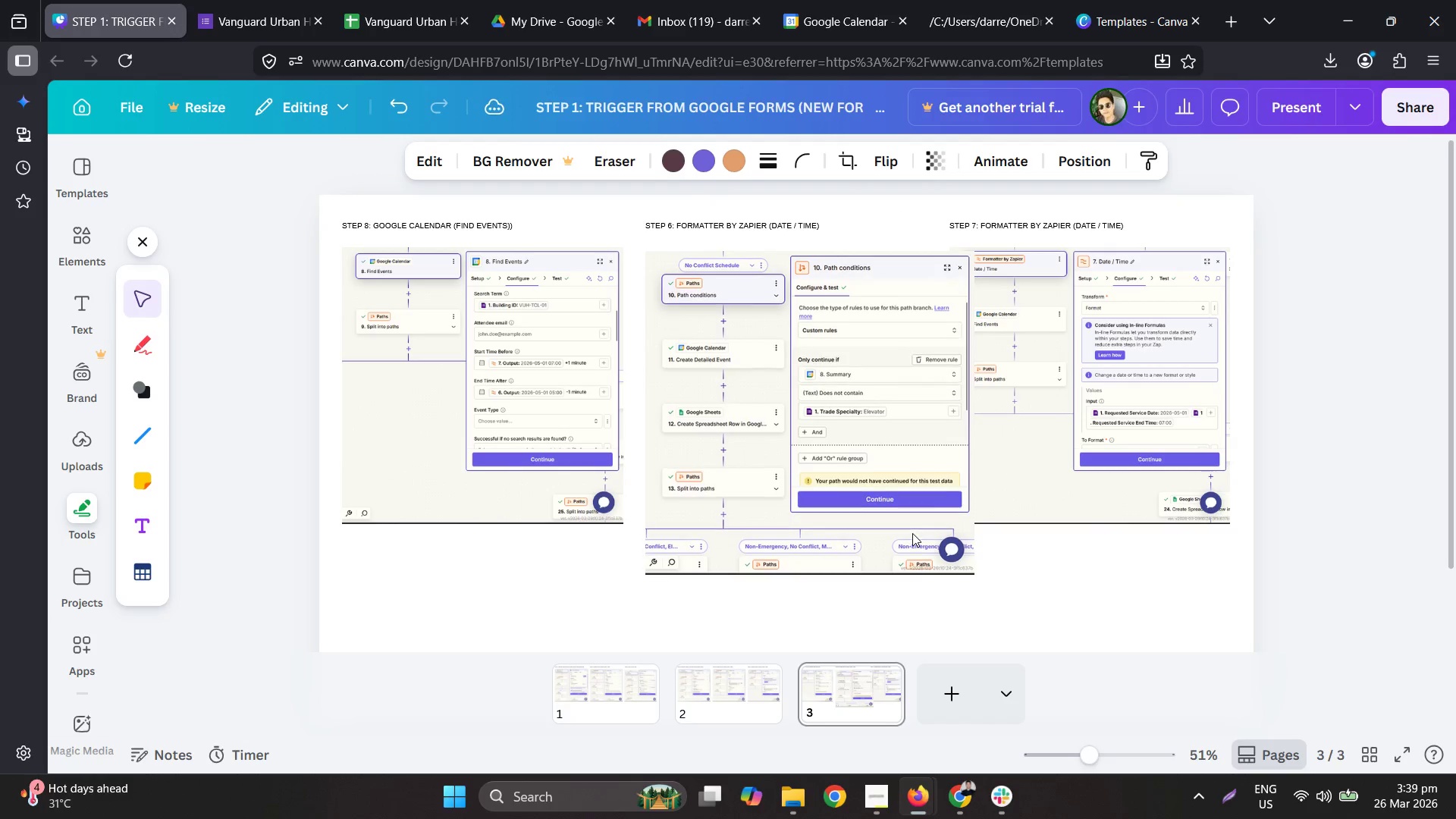 
left_click([912, 532])
 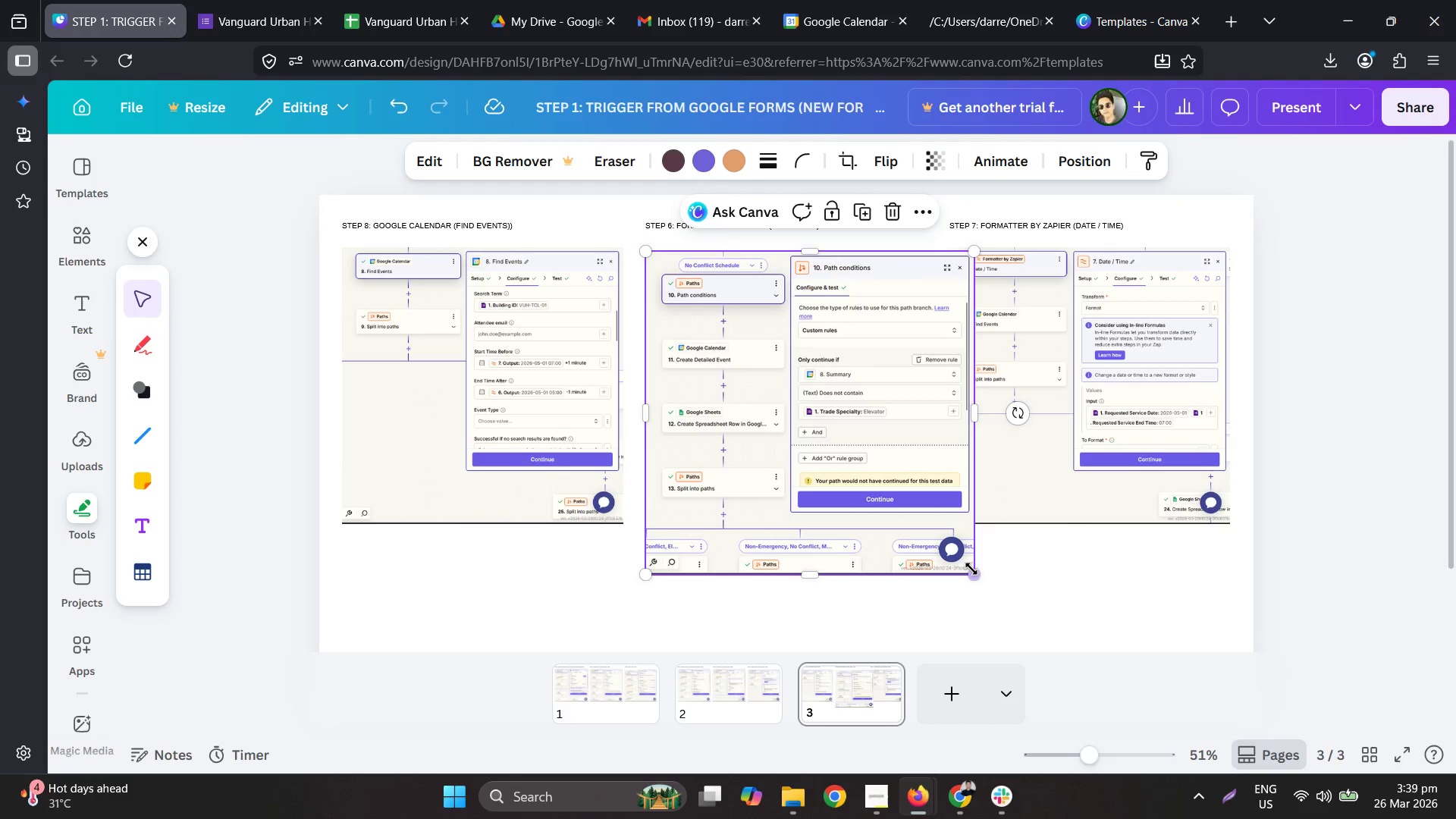 
left_click_drag(start_coordinate=[975, 571], to_coordinate=[925, 525])
 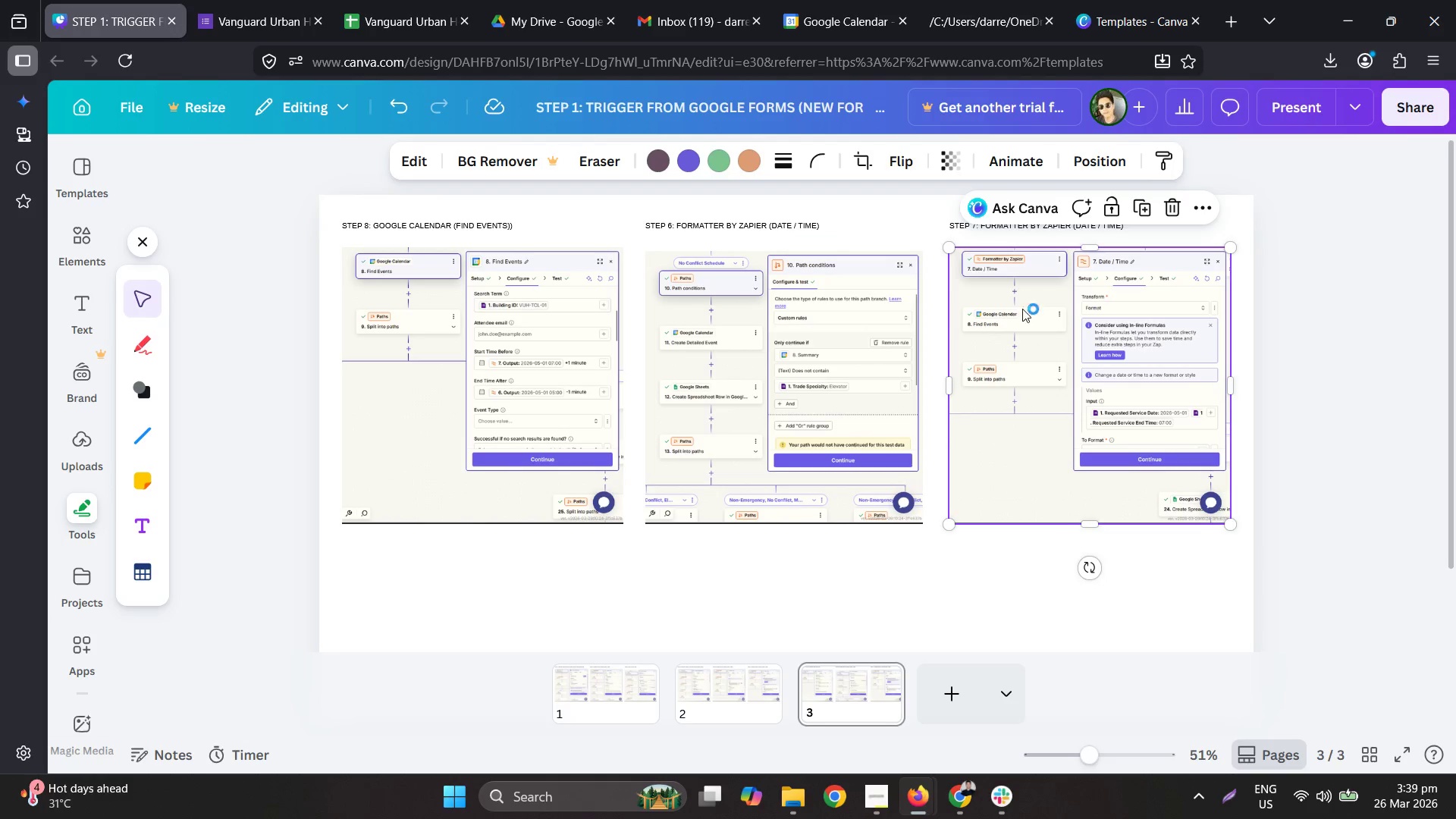 
hold_key(key=ControlLeft, duration=0.58)
scroll: coordinate [750, 215], scroll_direction: up, amount: 3.0
 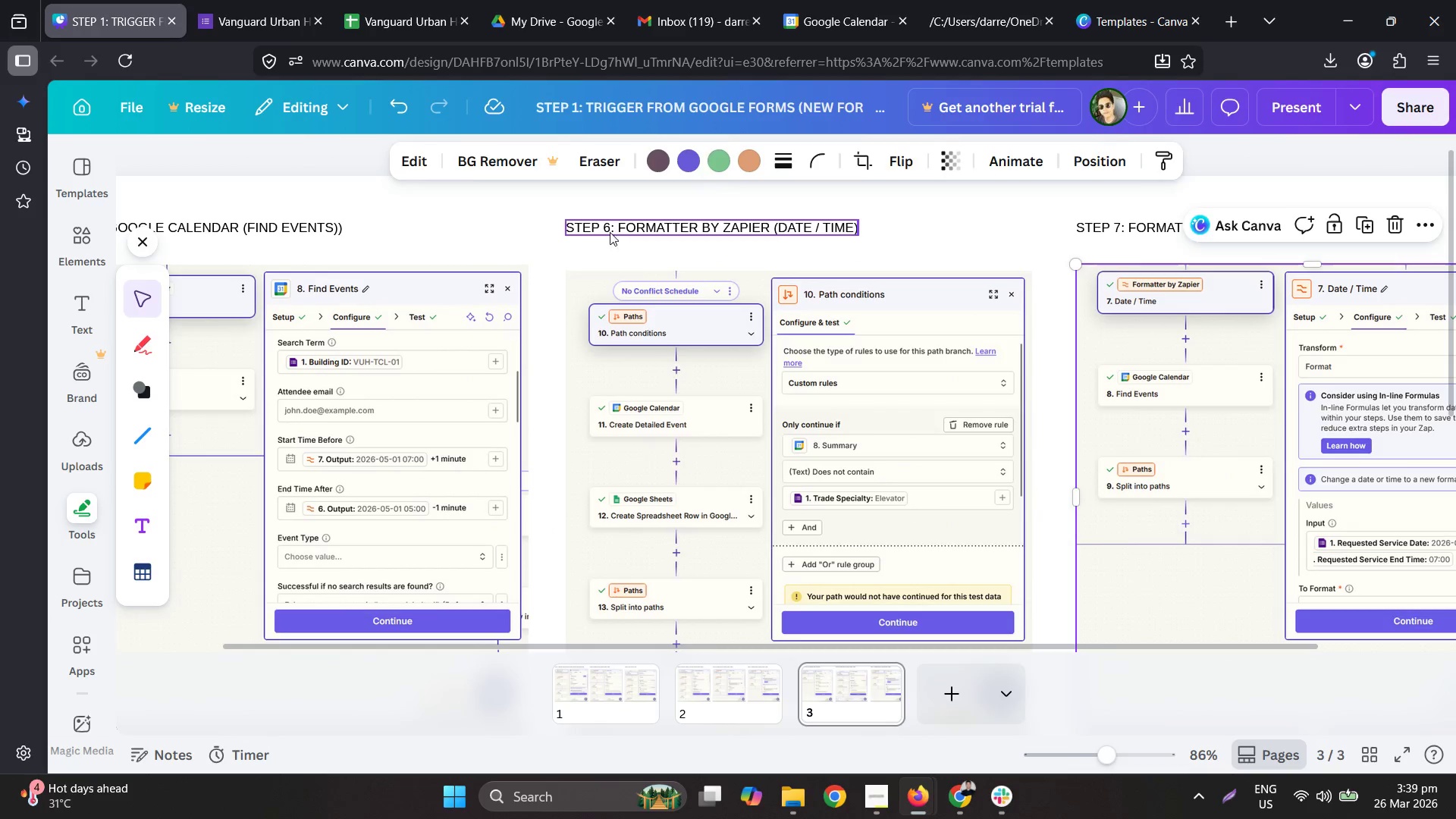 
double_click([610, 231])
 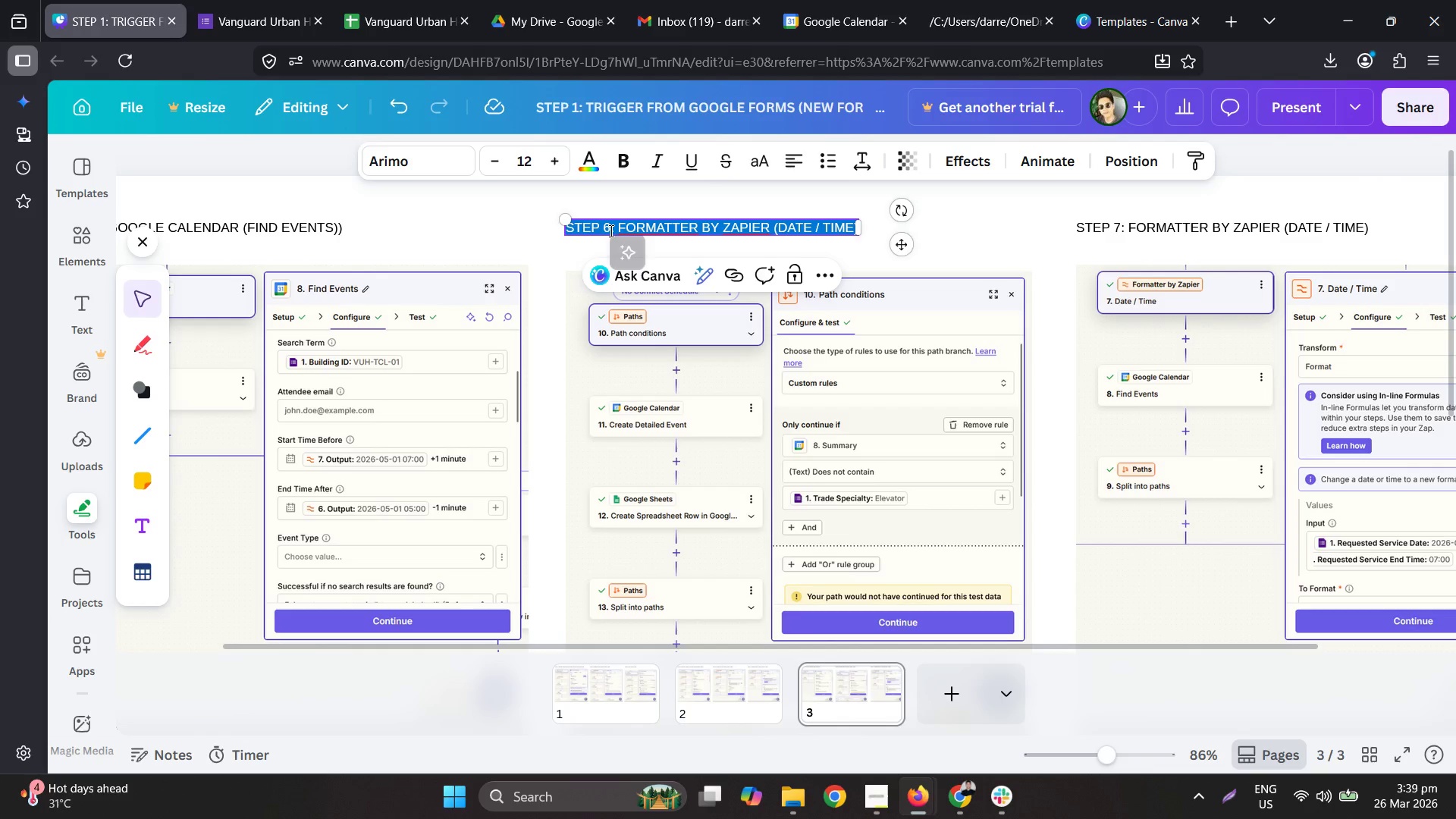 
left_click([610, 231])
 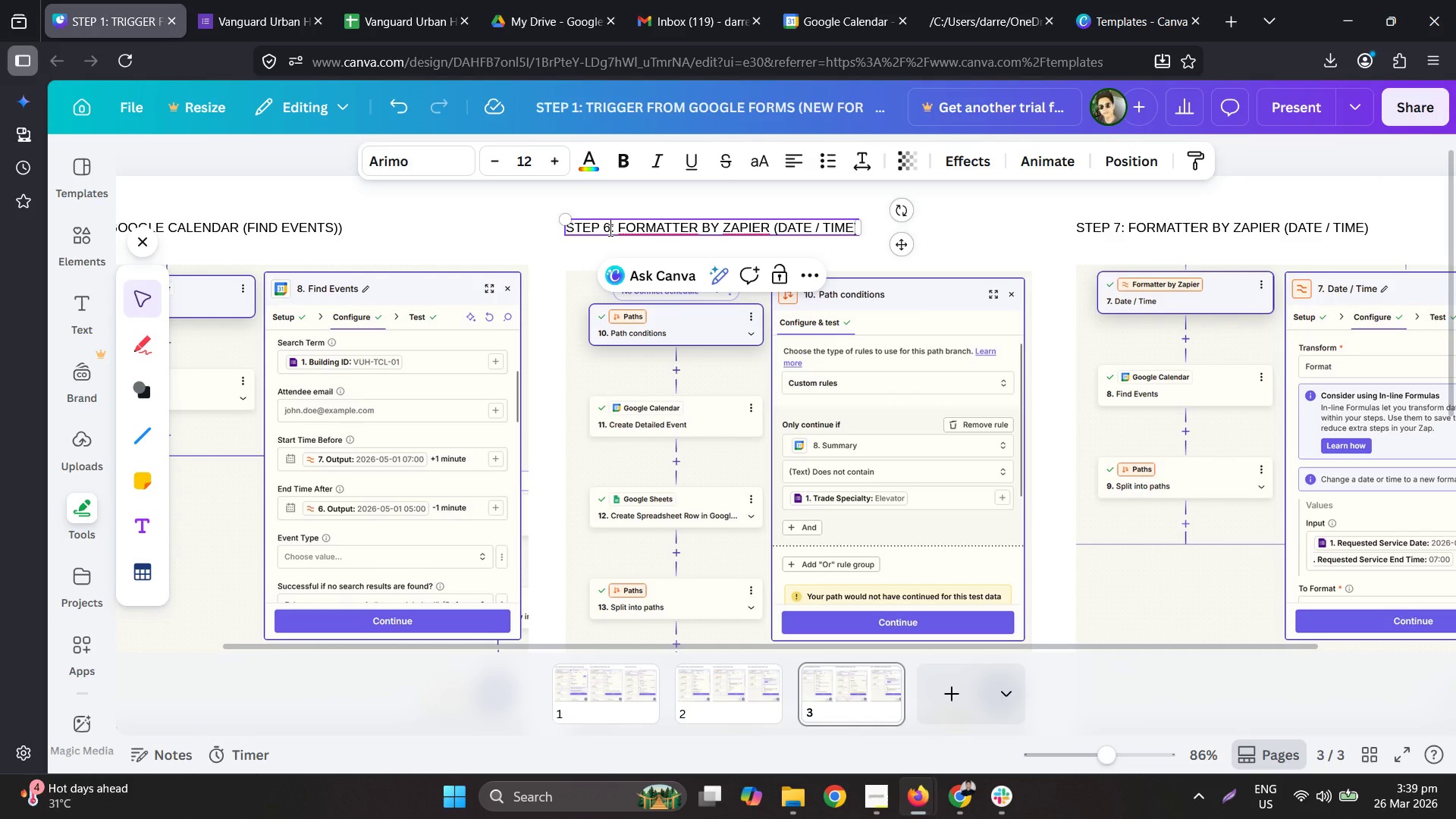 
left_click_drag(start_coordinate=[609, 230], to_coordinate=[602, 228])
 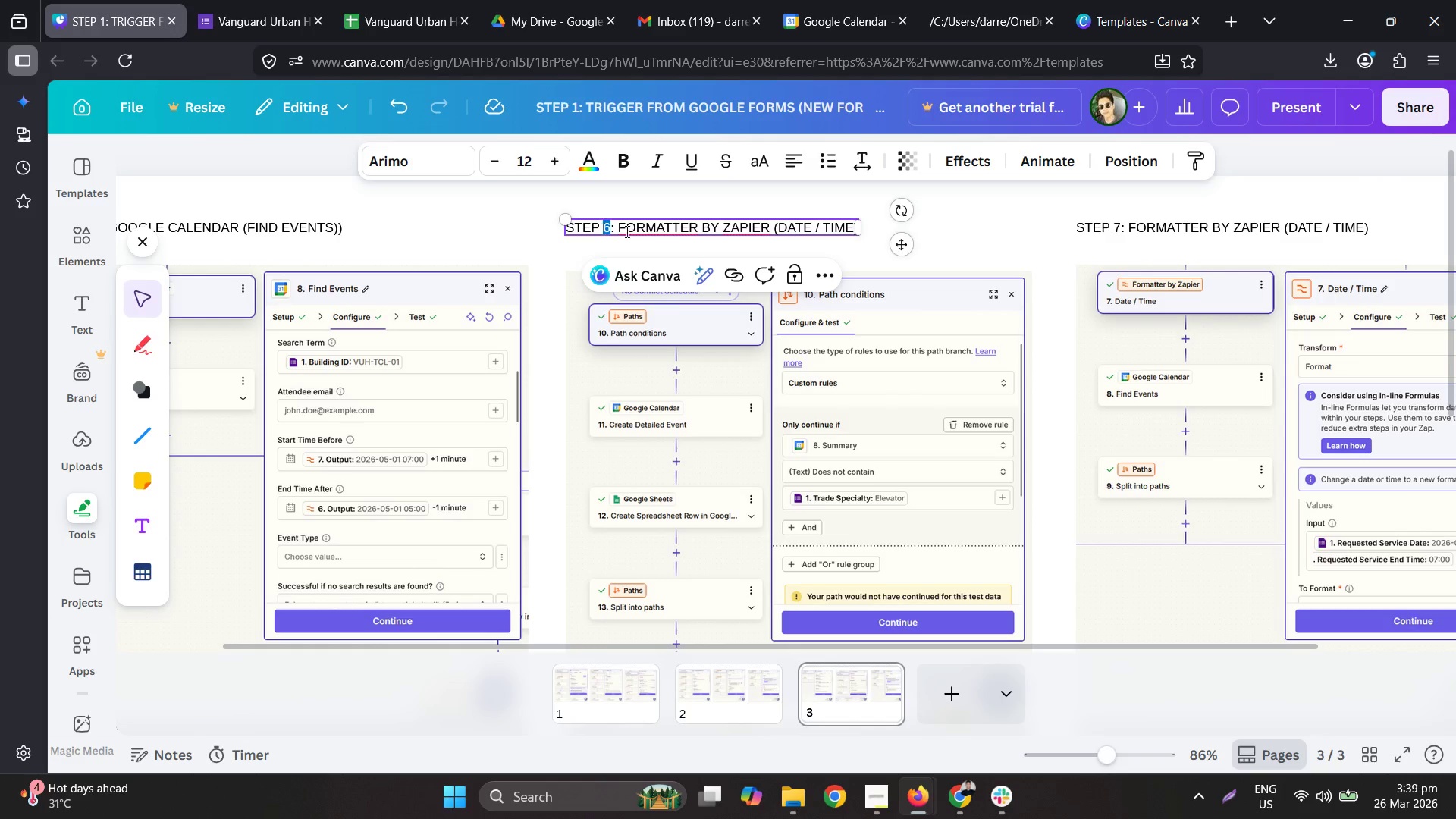 
key(9)
 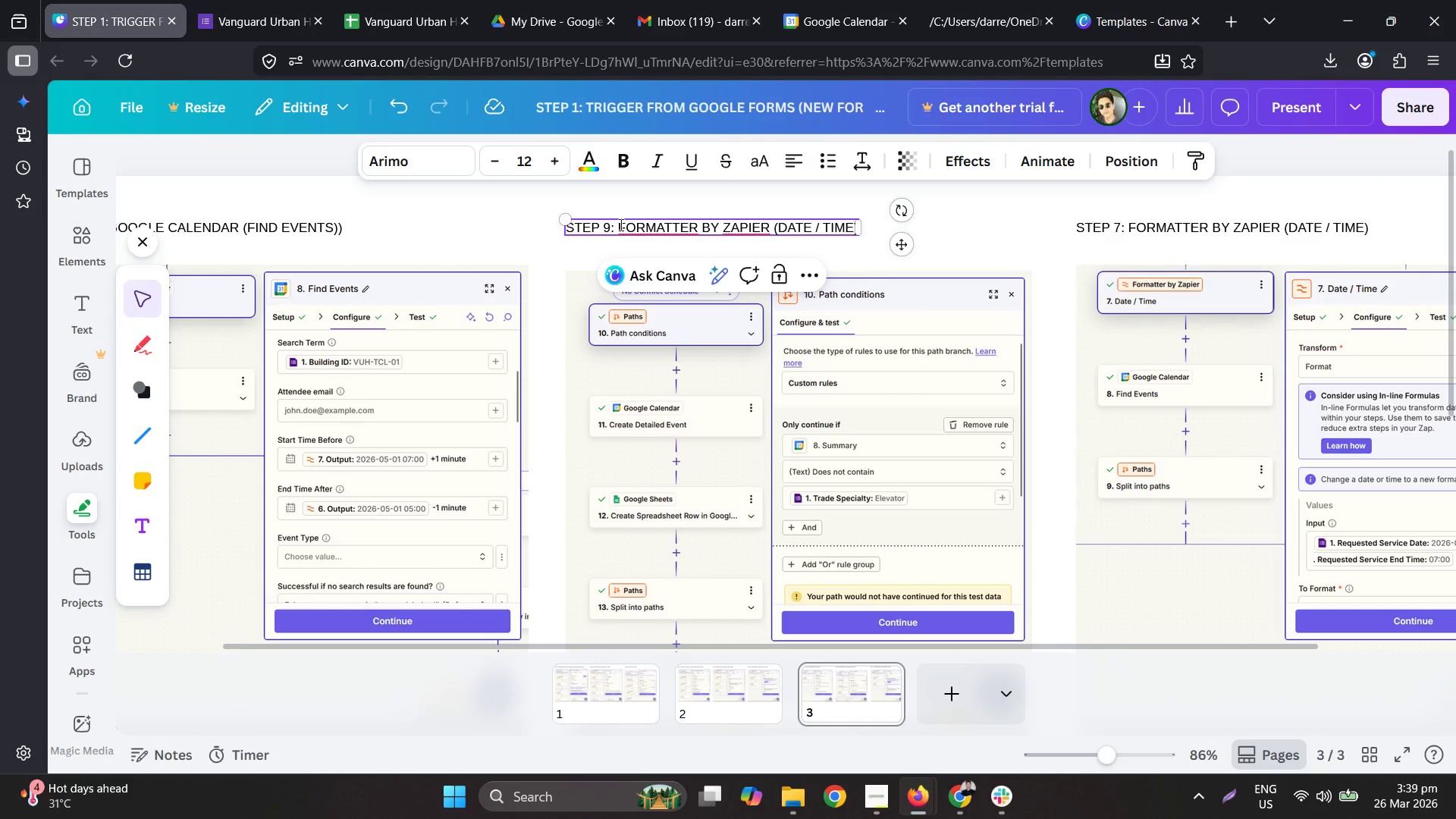 
left_click_drag(start_coordinate=[620, 224], to_coordinate=[865, 237])
 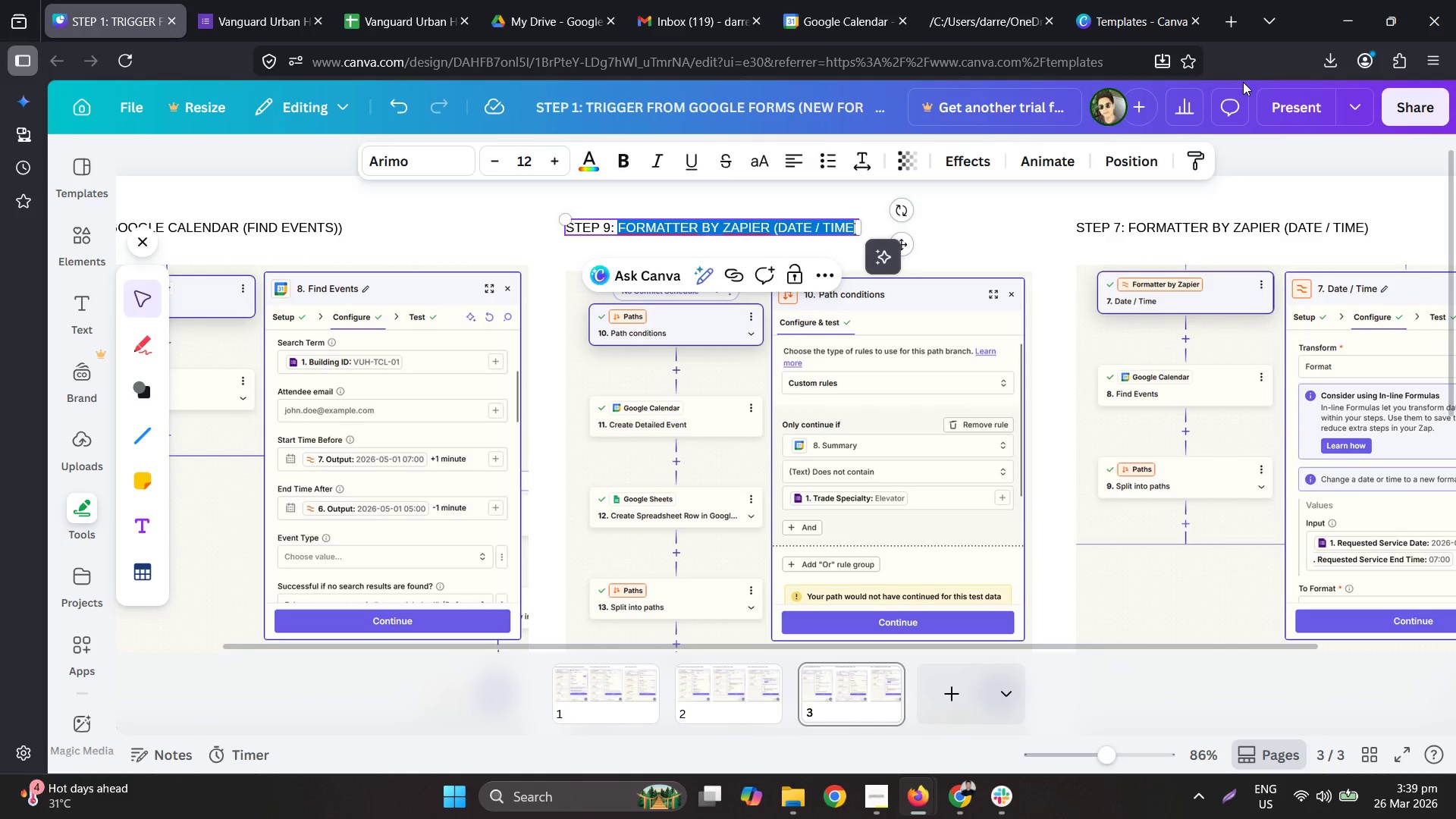 
type(path 1-a: )
 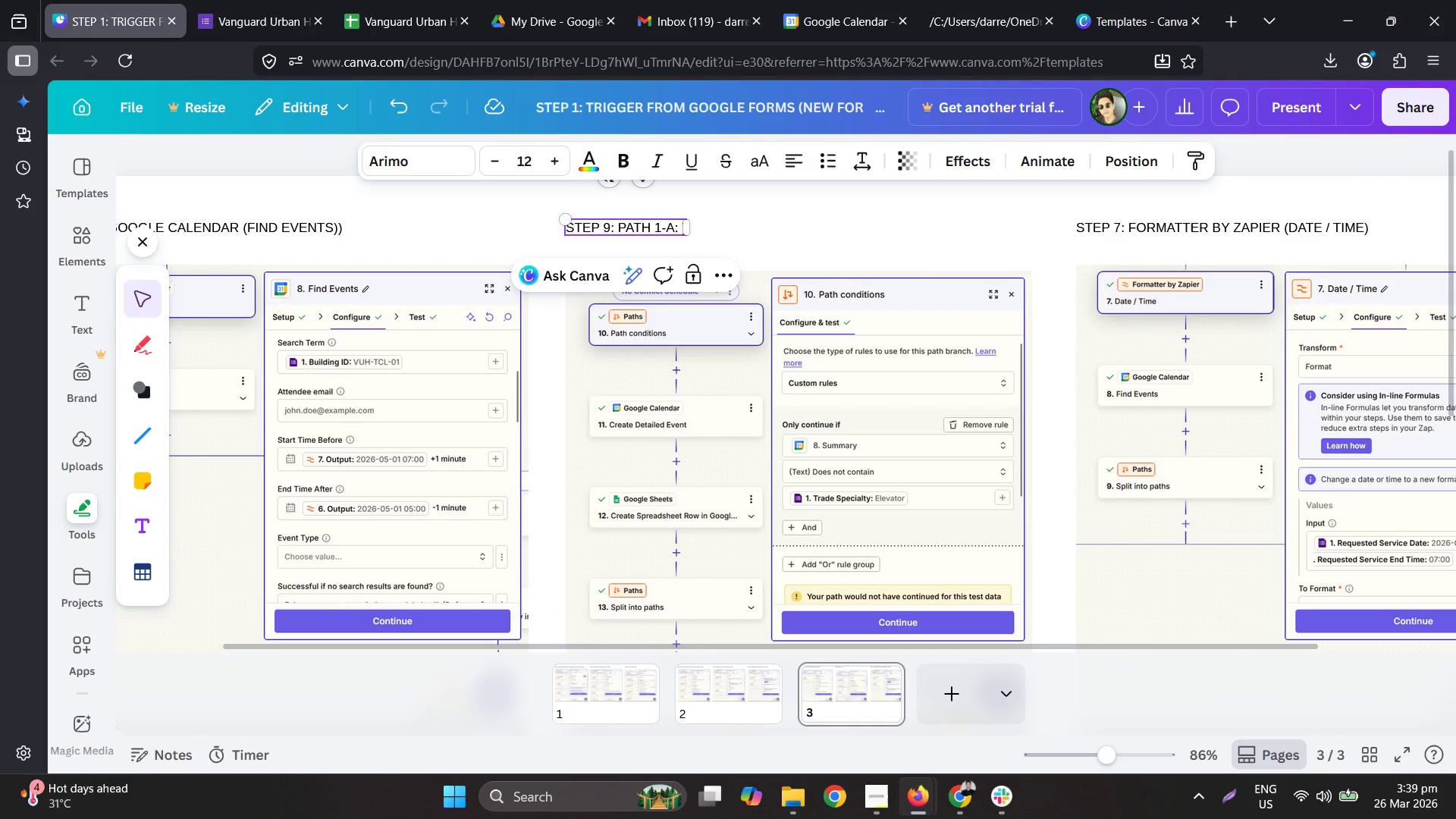 
type(no conflict schedule)
 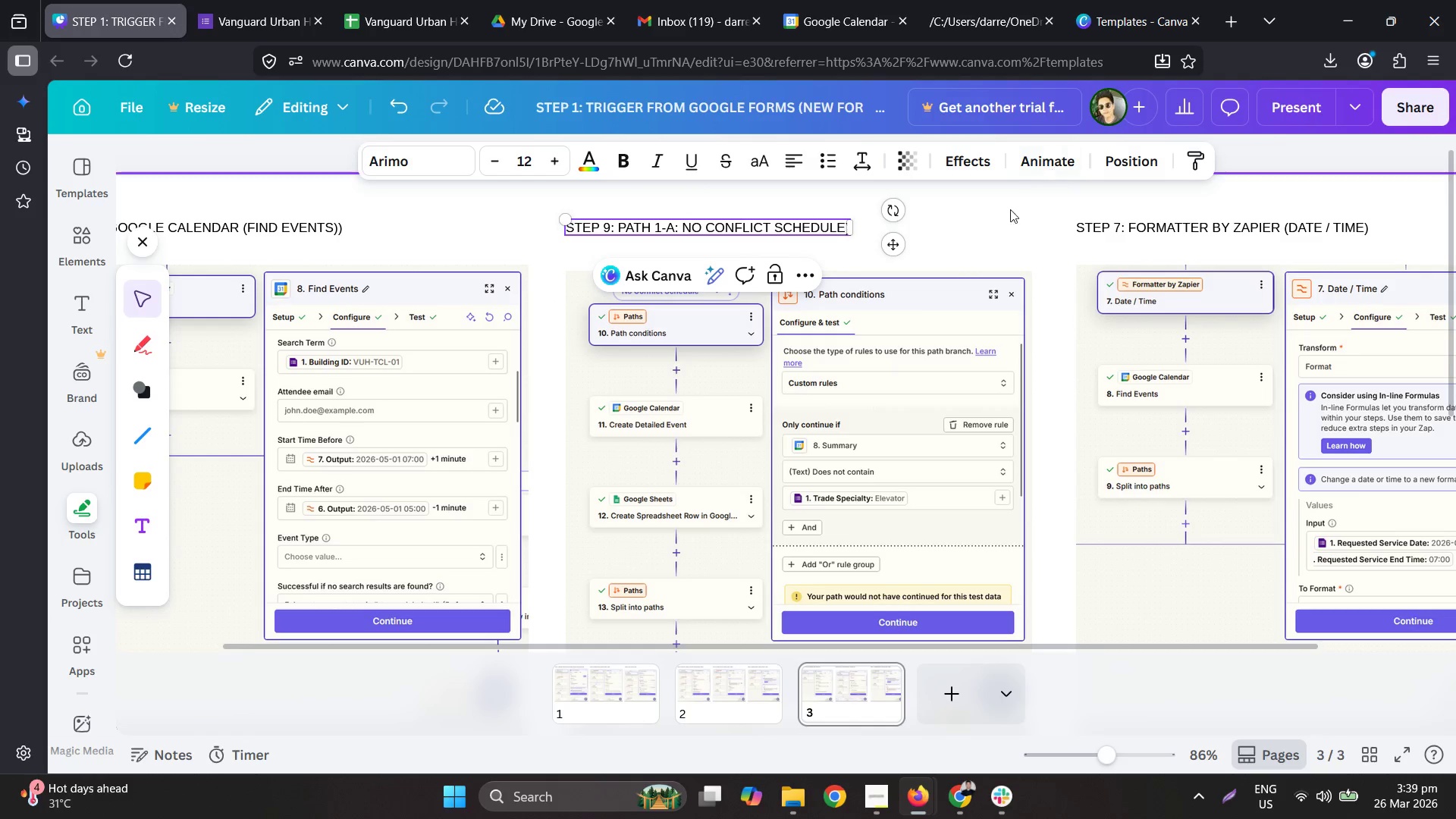 
left_click([997, 226])
 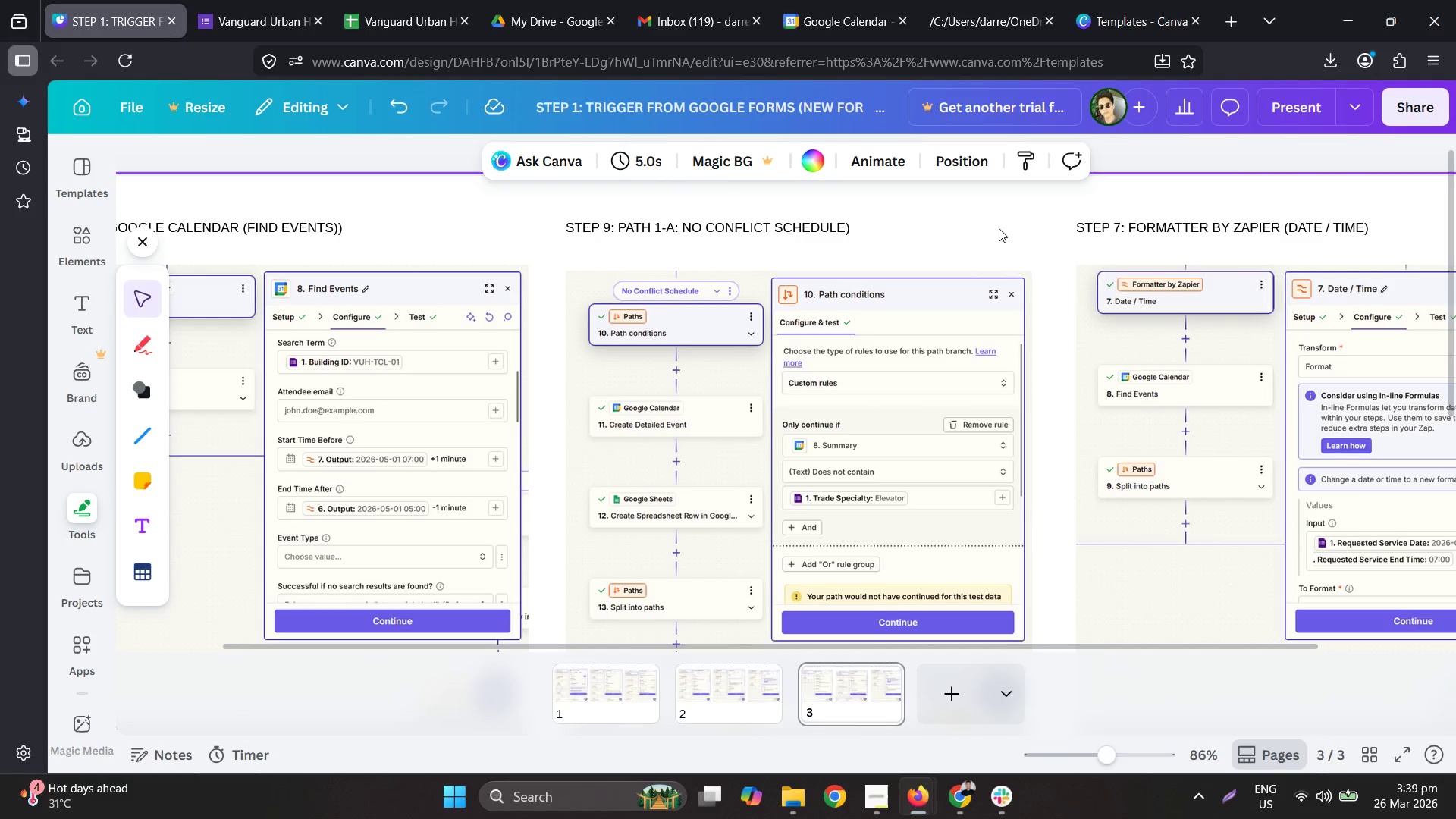 
hold_key(key=ControlLeft, duration=0.52)
scroll: coordinate [974, 268], scroll_direction: down, amount: 2.0
 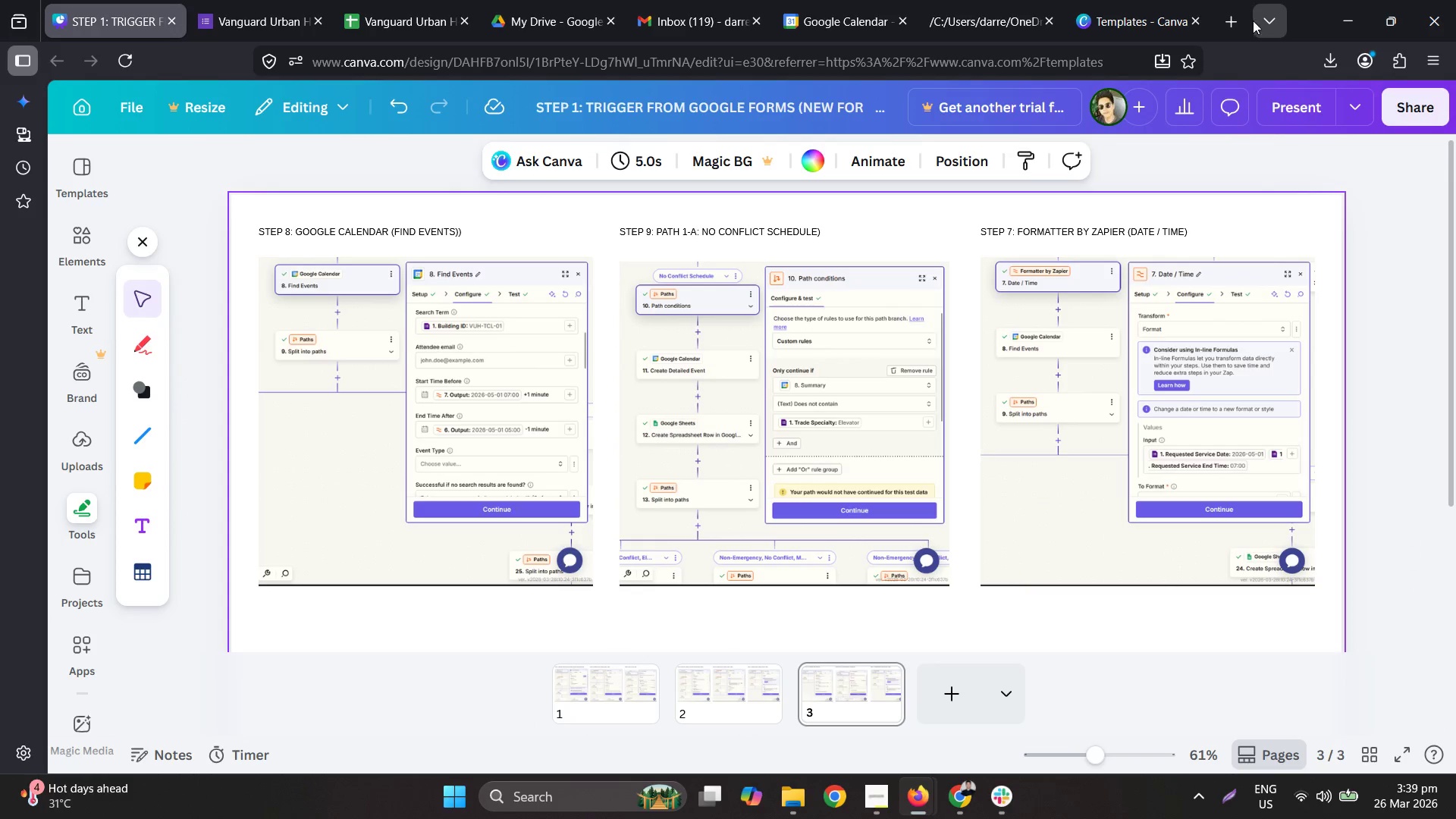 
left_click_drag(start_coordinate=[1304, 17], to_coordinate=[0, 321])
 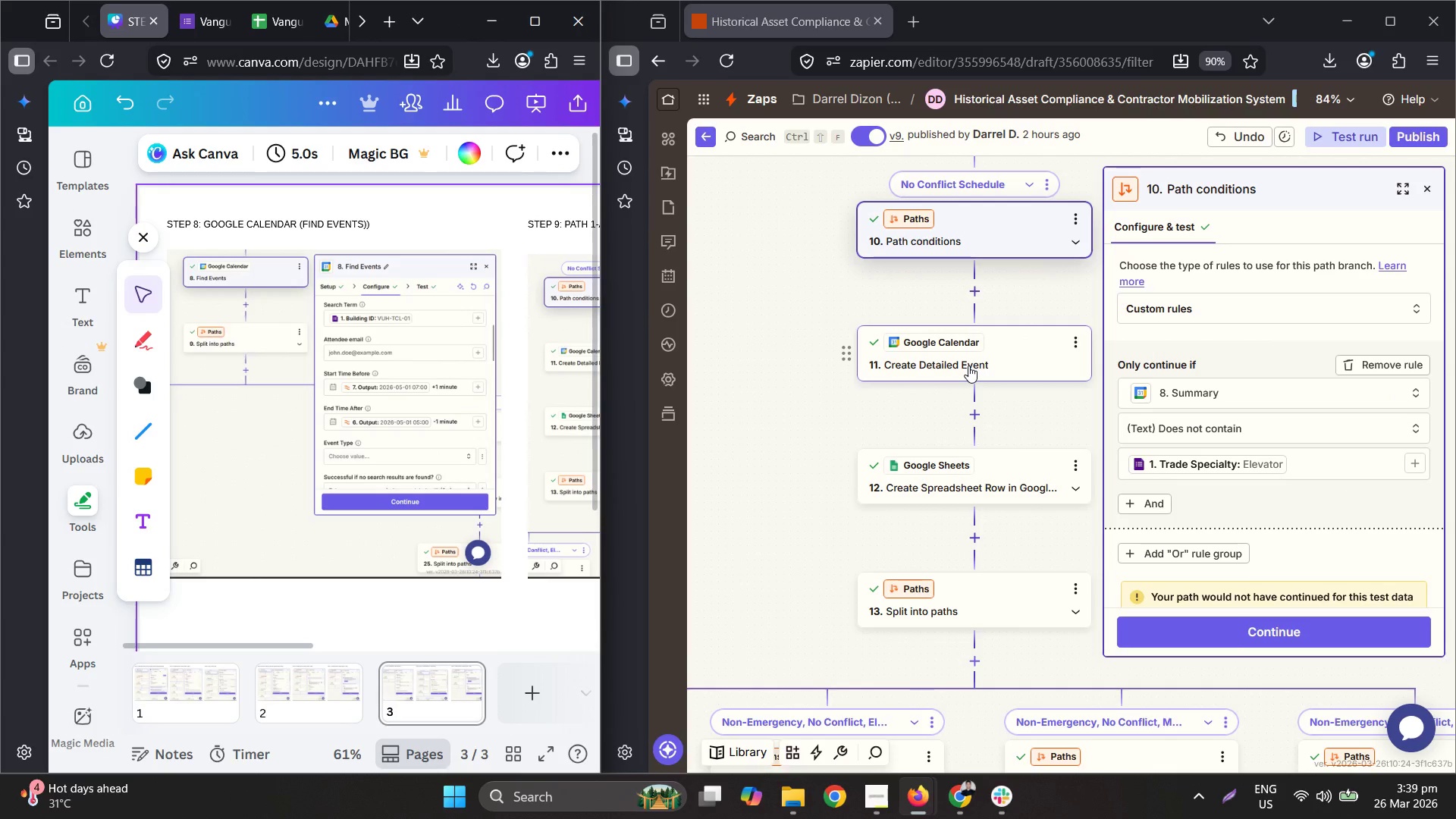 
left_click([968, 368])
 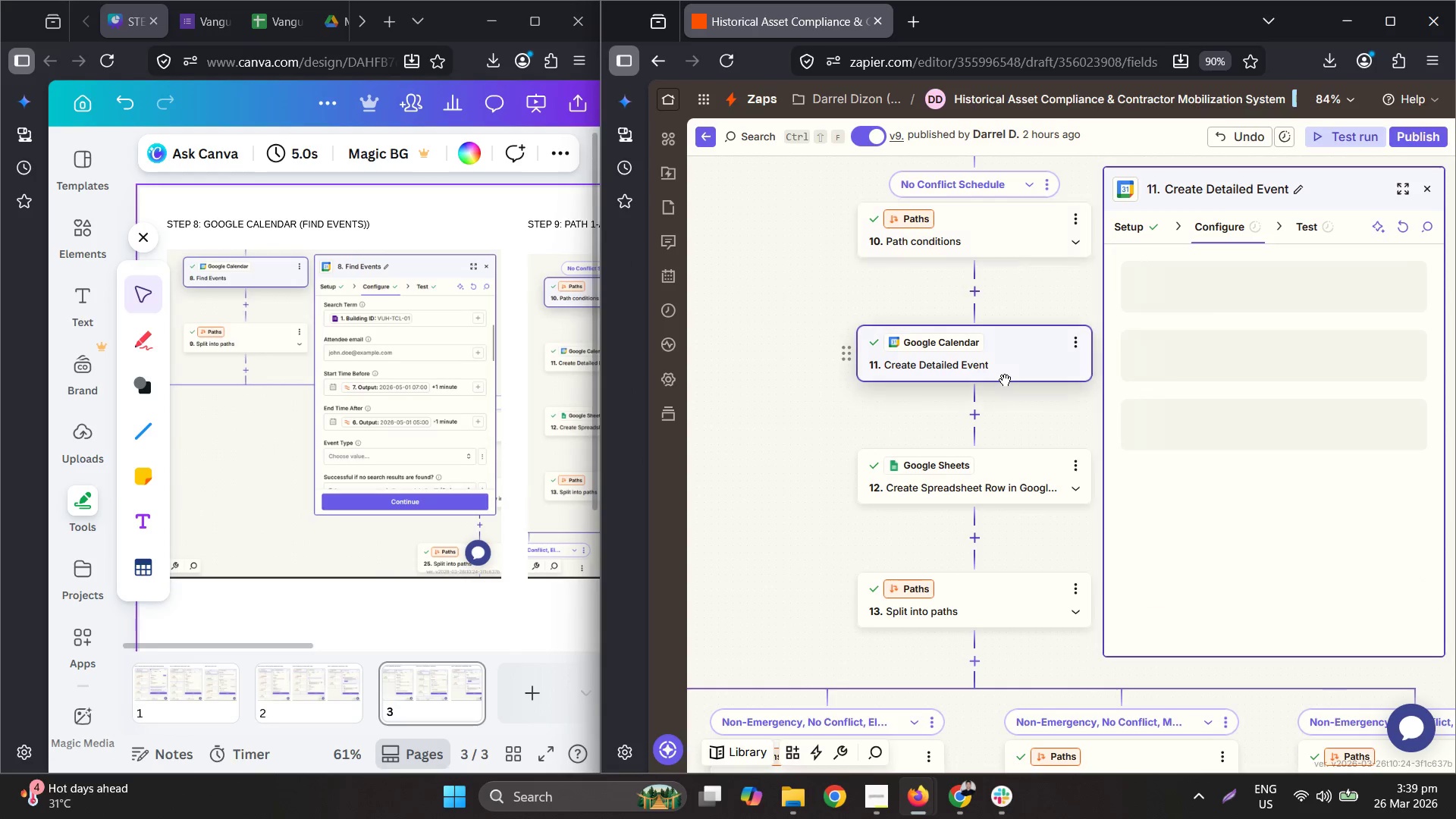 
scroll: coordinate [1382, 406], scroll_direction: down, amount: 10.0
 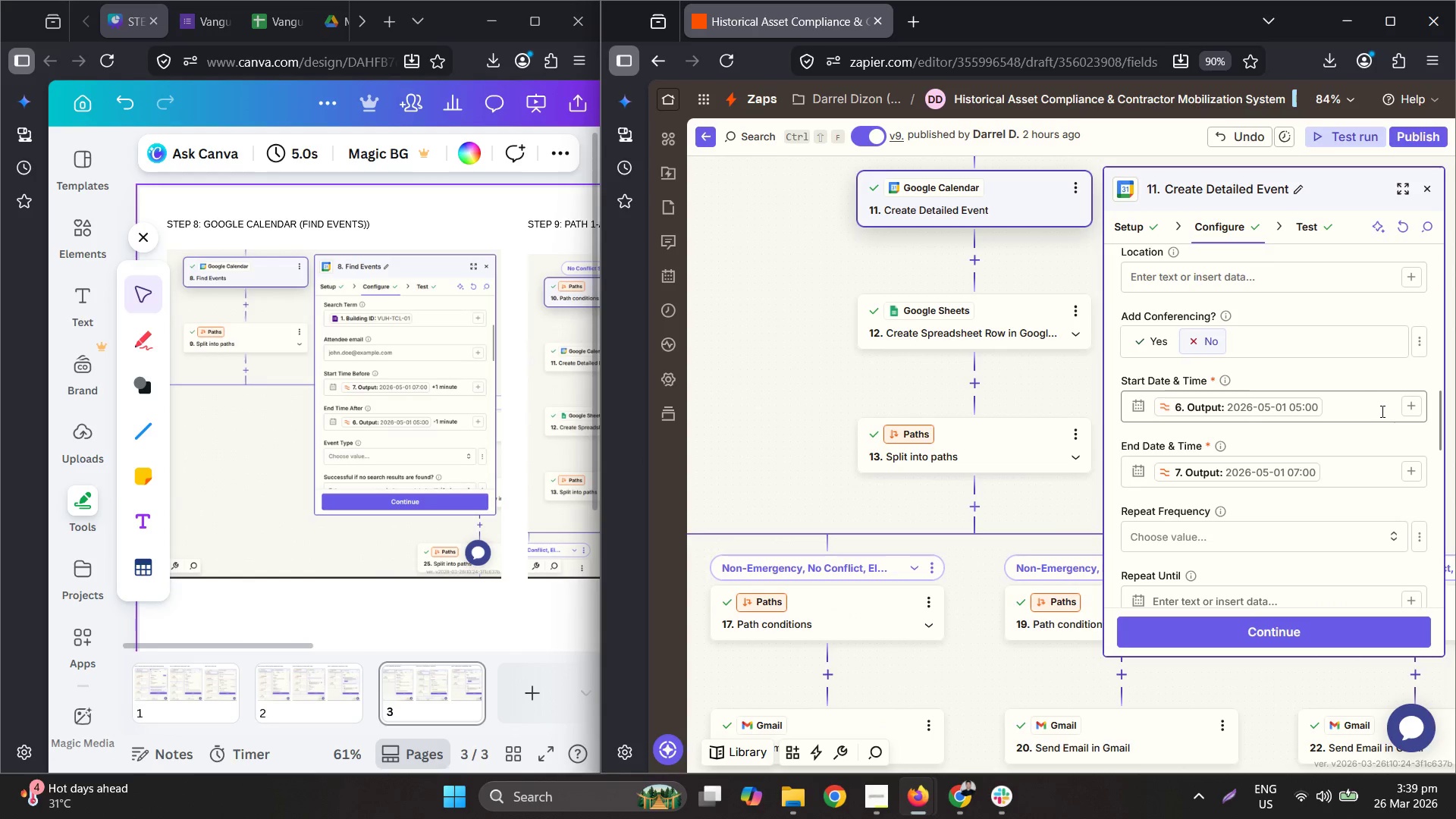 
scroll: coordinate [1385, 413], scroll_direction: up, amount: 7.0
 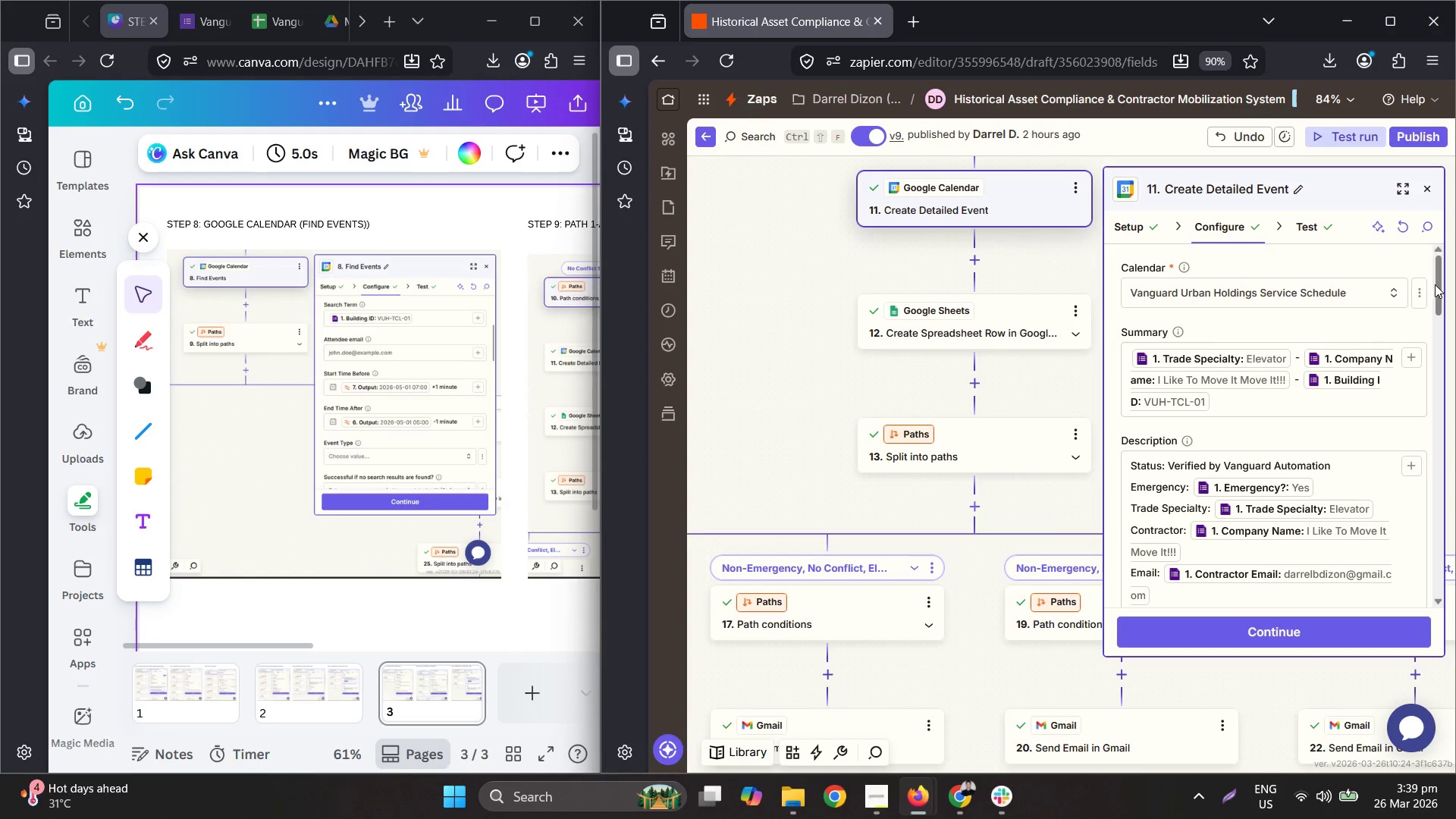 
left_click_drag(start_coordinate=[1436, 282], to_coordinate=[1429, 297])
 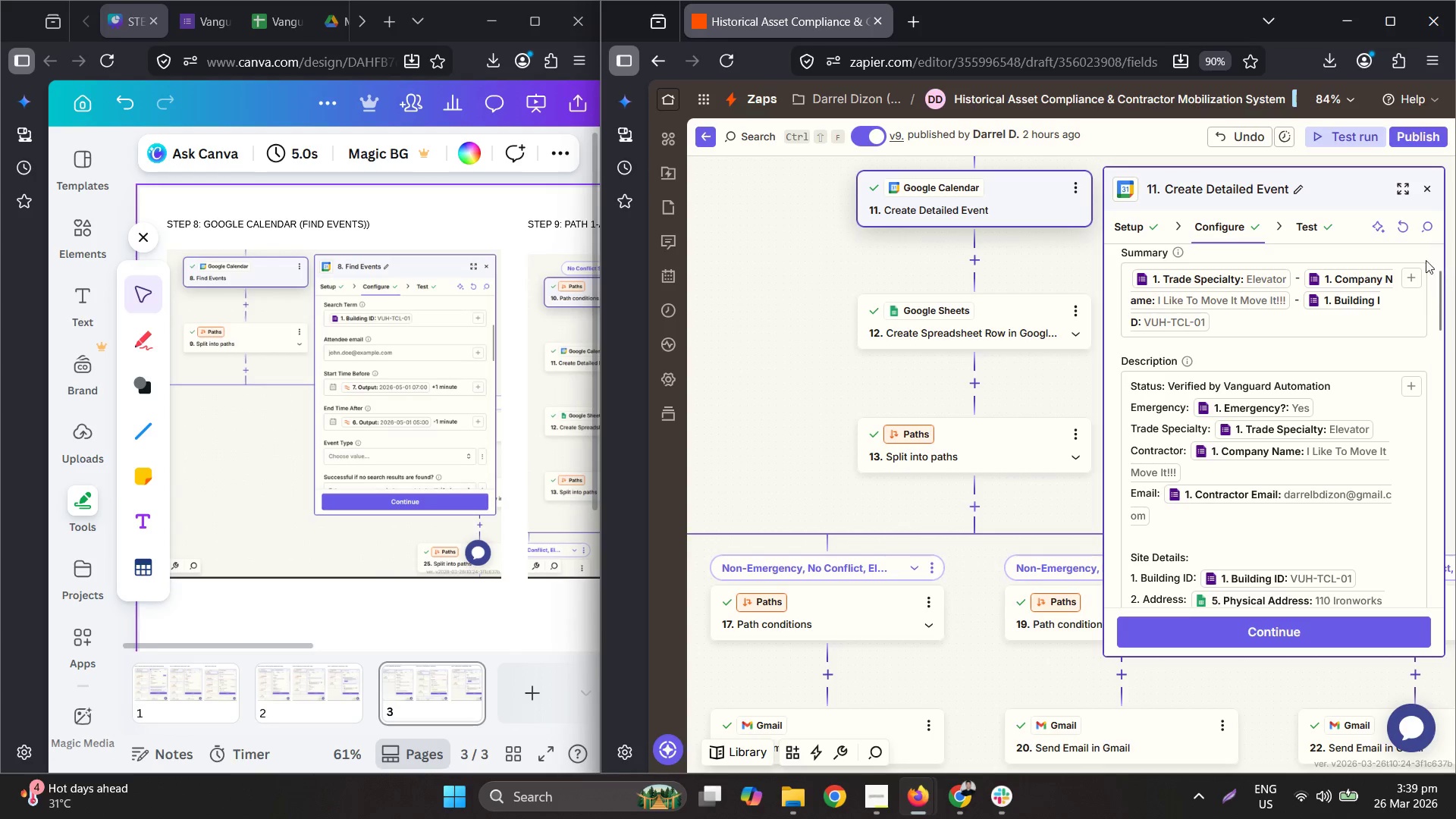 
scroll: coordinate [1341, 468], scroll_direction: up, amount: 2.0
 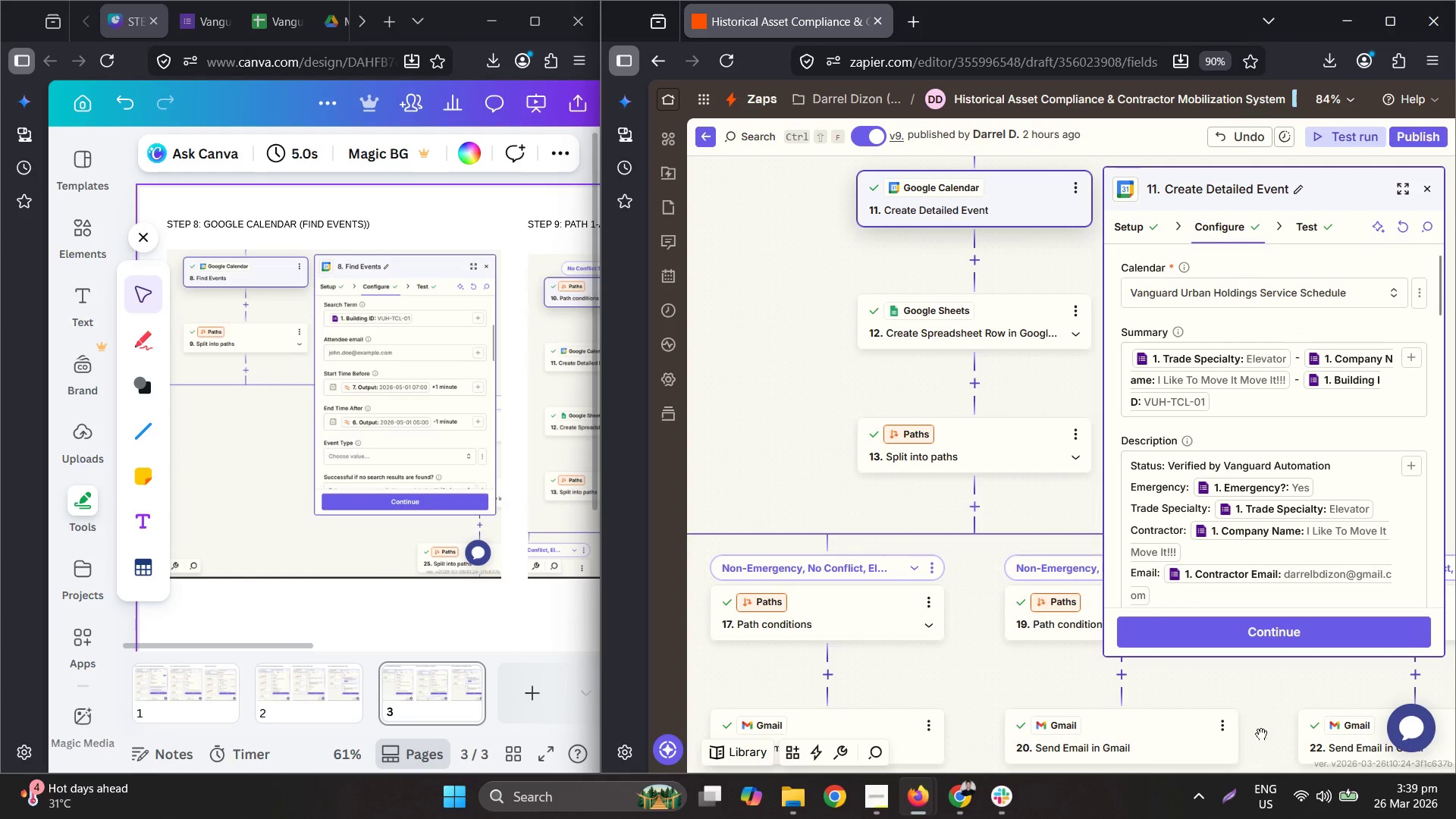 
right_click([1104, 375])
 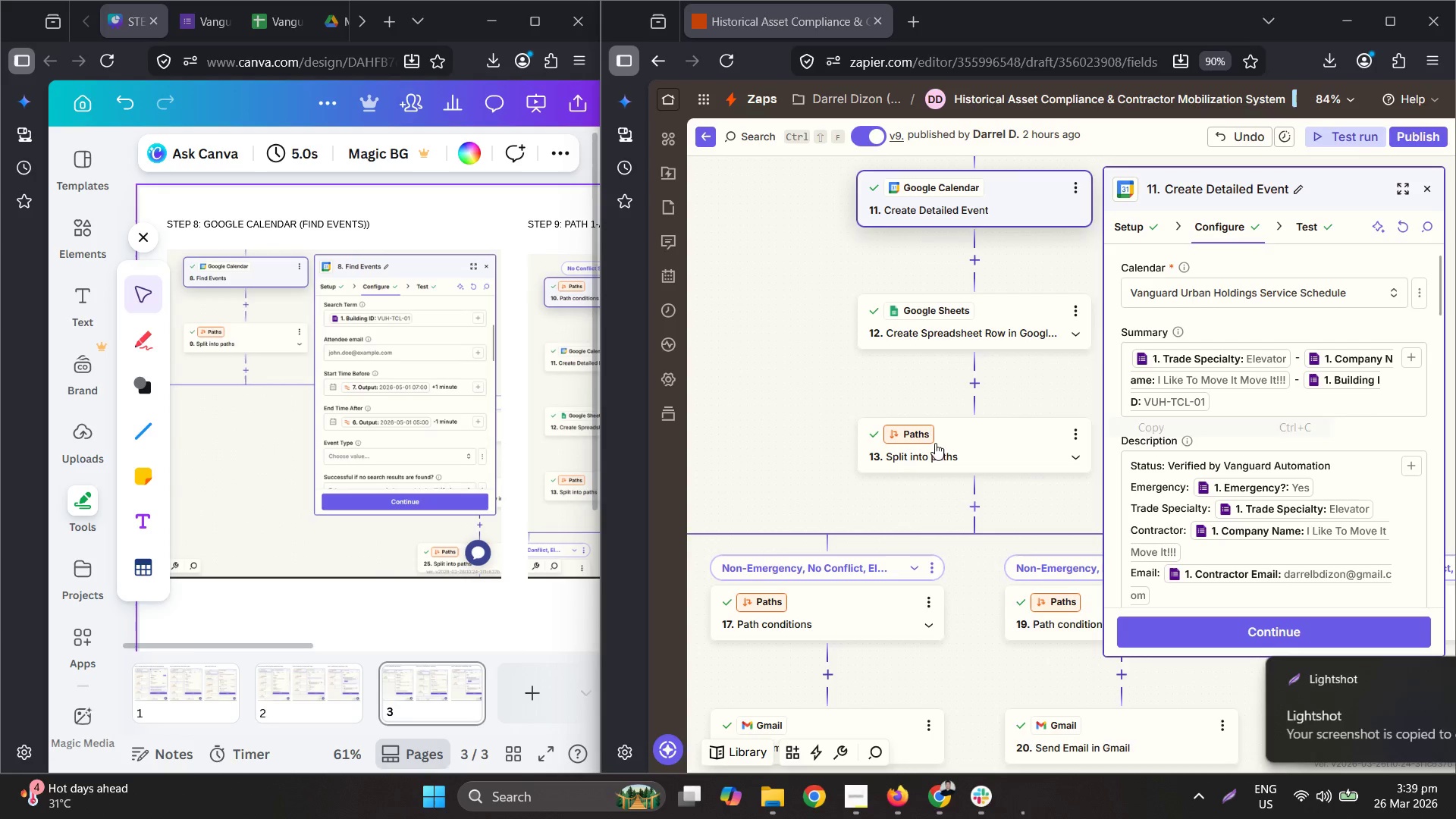 
hold_key(key=ControlLeft, duration=1.5)
scroll: coordinate [523, 370], scroll_direction: down, amount: 2.0
 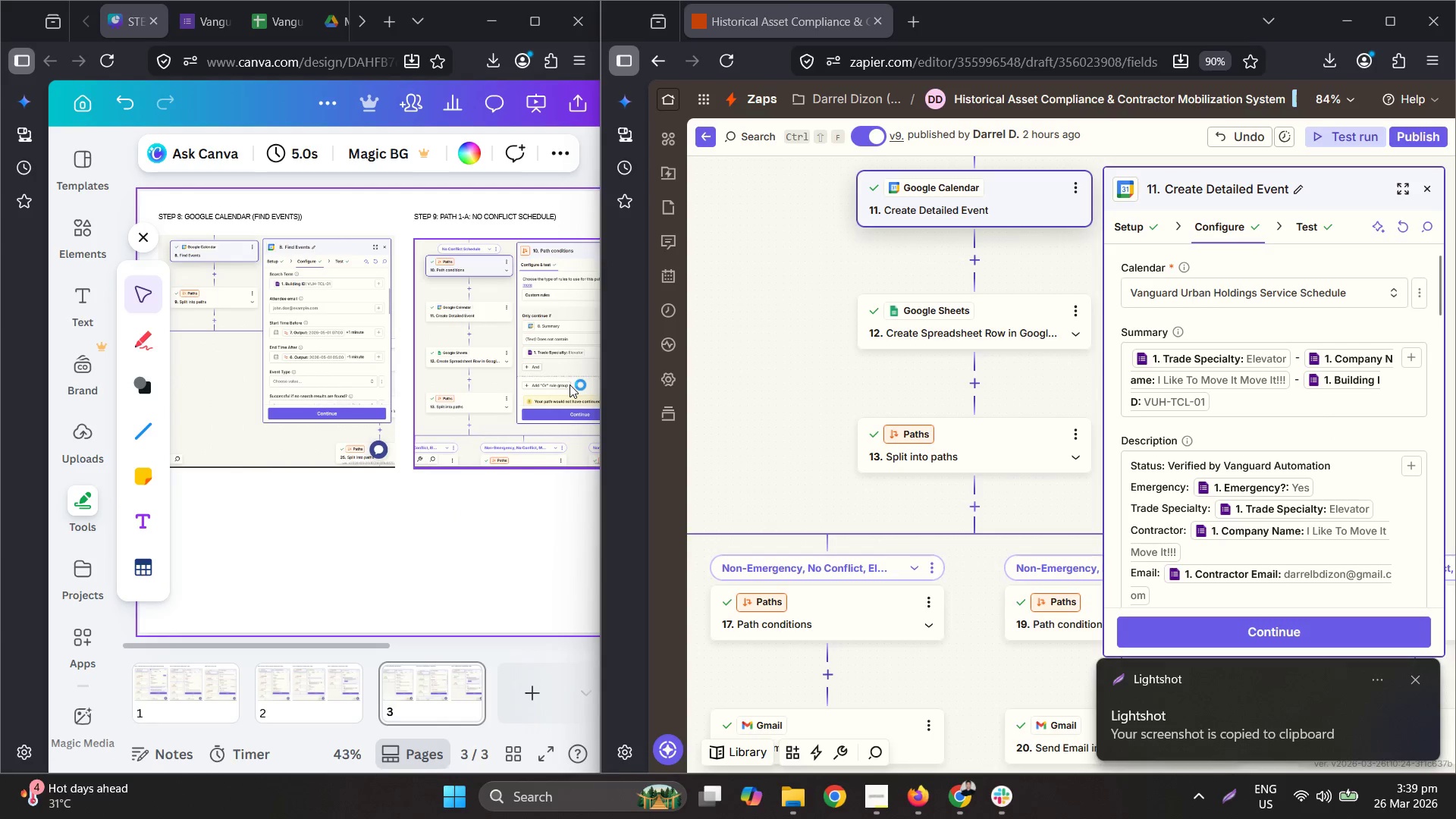 
hold_key(key=ControlLeft, duration=0.41)
scroll: coordinate [570, 384], scroll_direction: up, amount: 2.0
 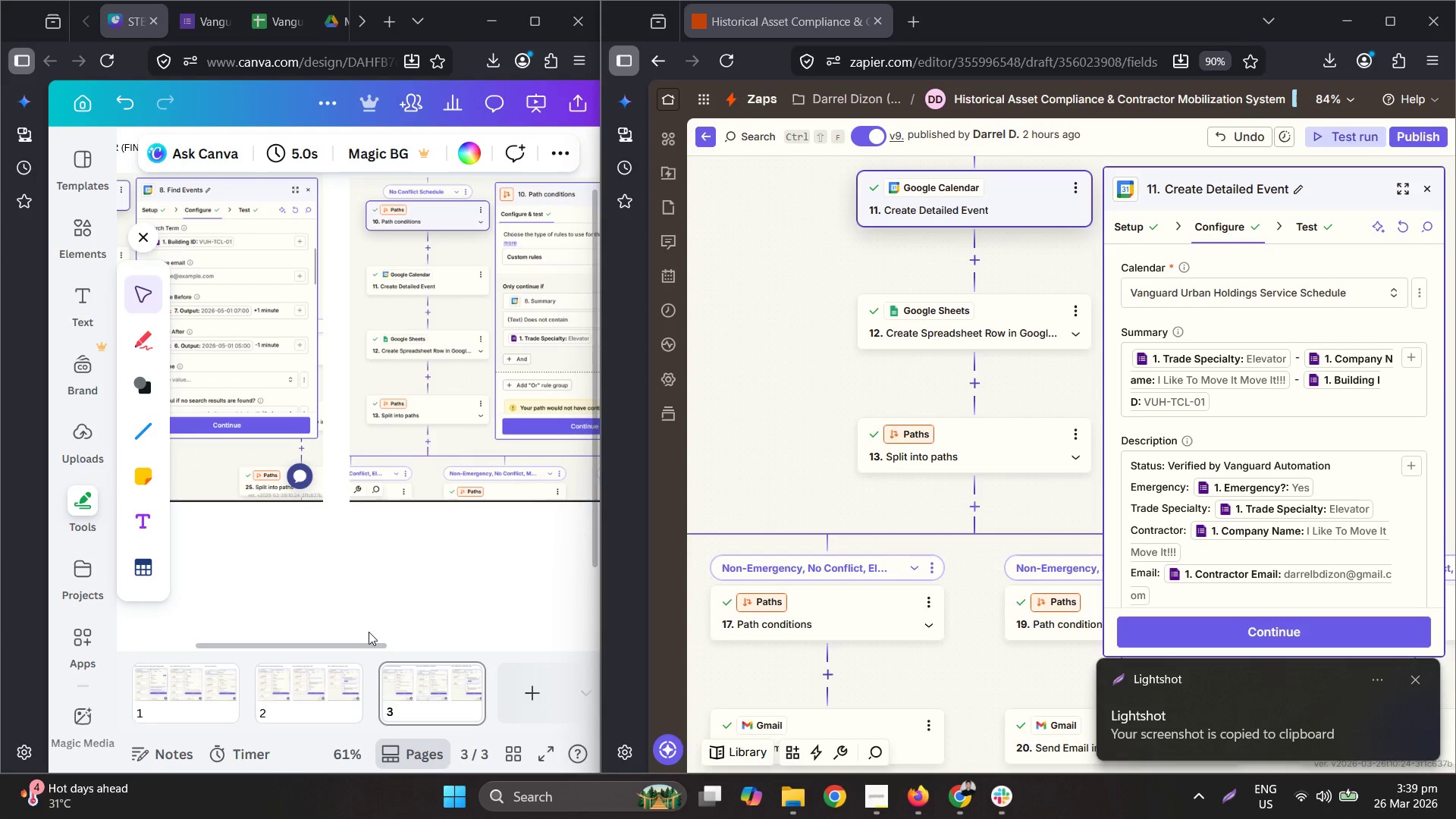 
left_click_drag(start_coordinate=[356, 640], to_coordinate=[620, 637])
 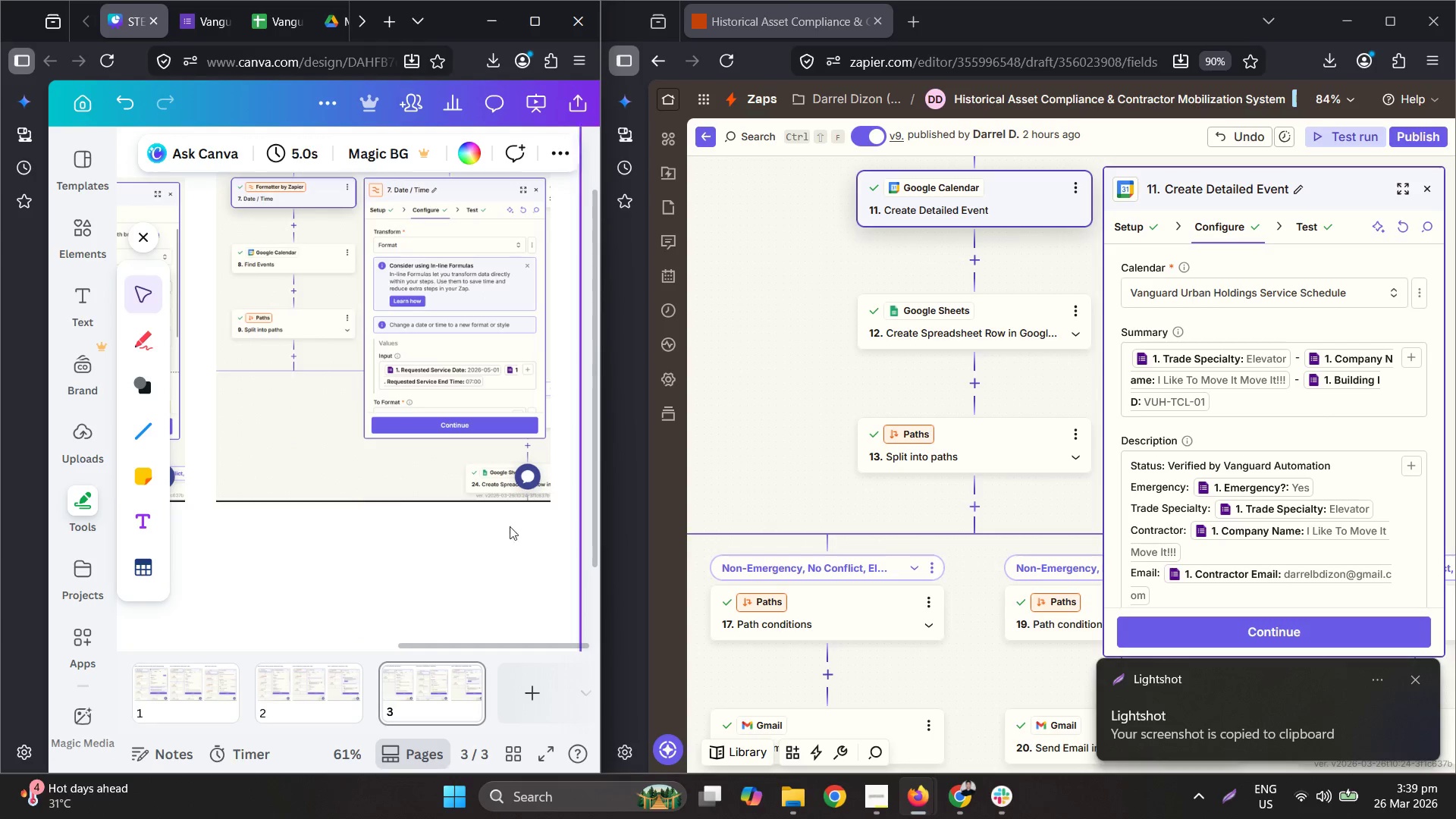 
hold_key(key=ControlLeft, duration=0.61)
scroll: coordinate [394, 425], scroll_direction: down, amount: 2.0
 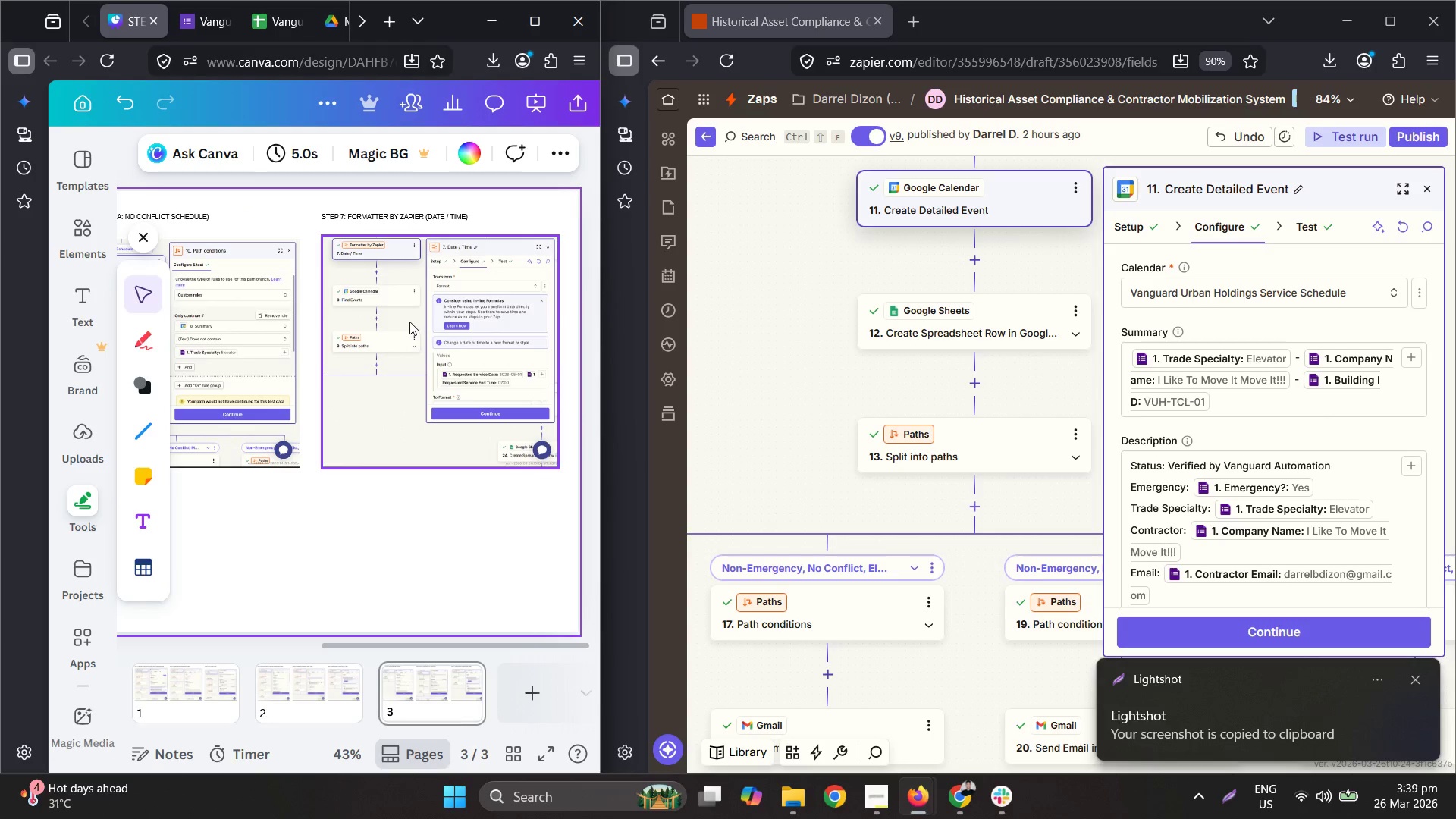 
left_click([406, 320])
 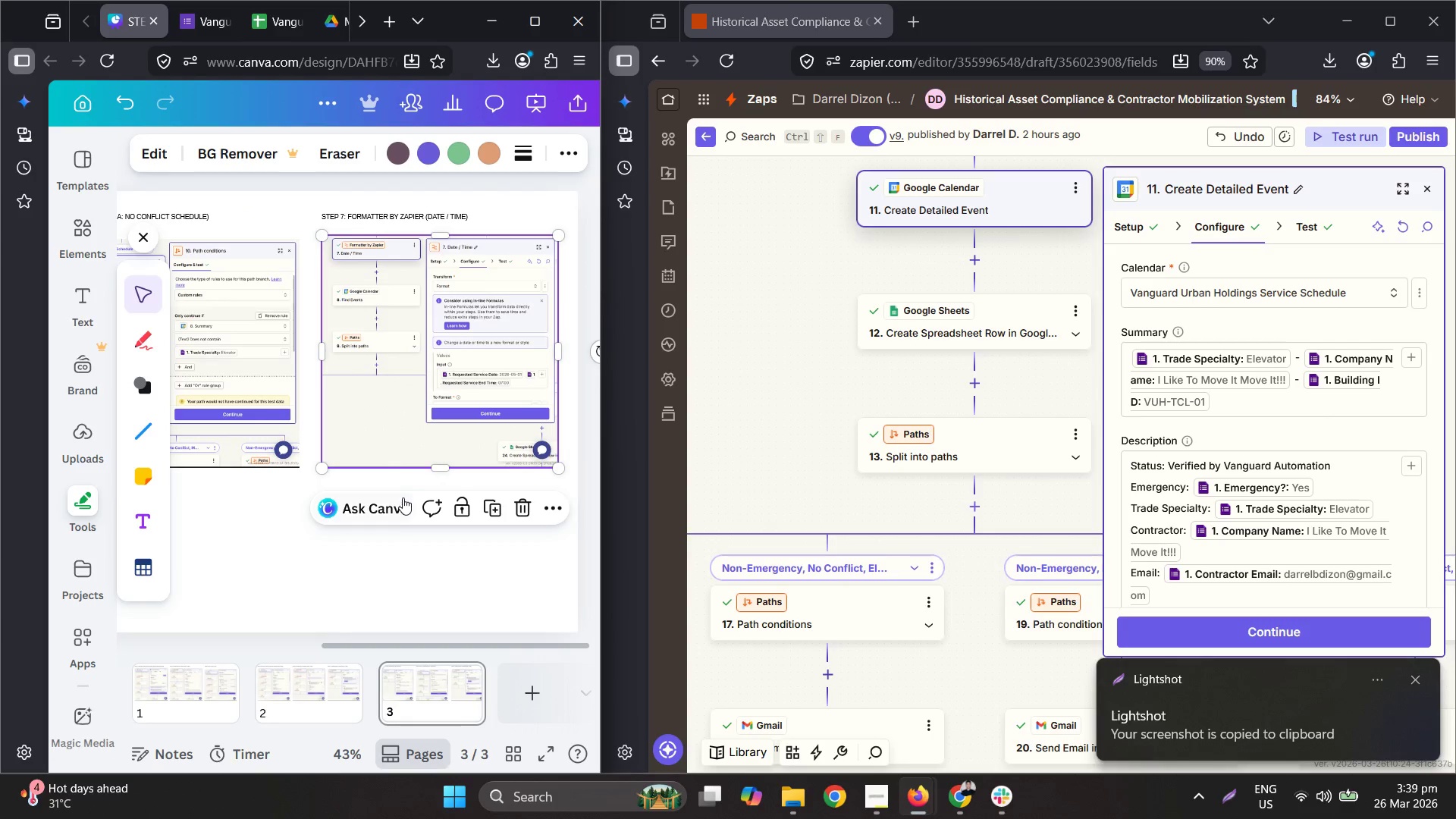 
left_click([362, 530])
 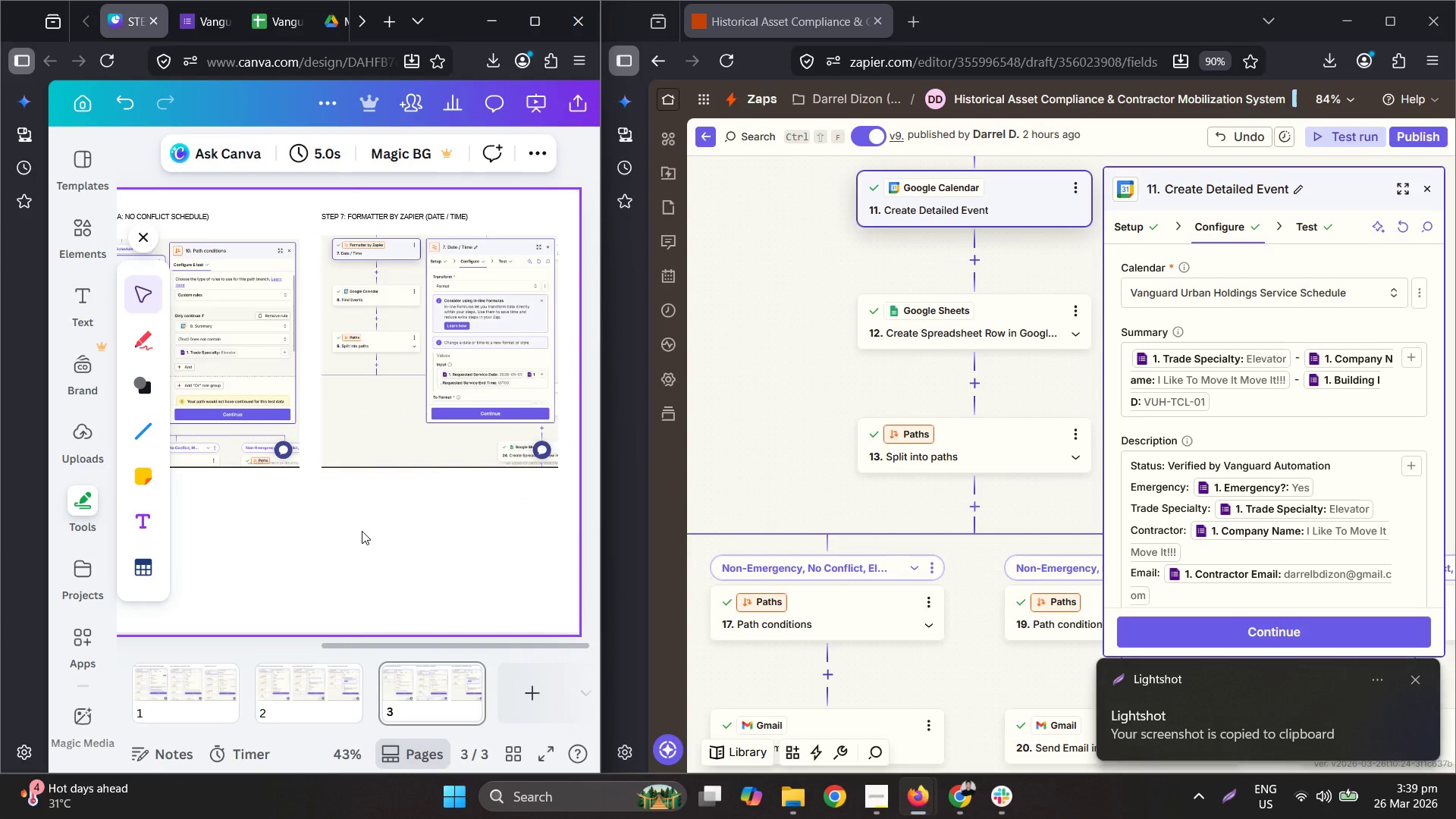 
hold_key(key=ControlLeft, duration=0.67)
 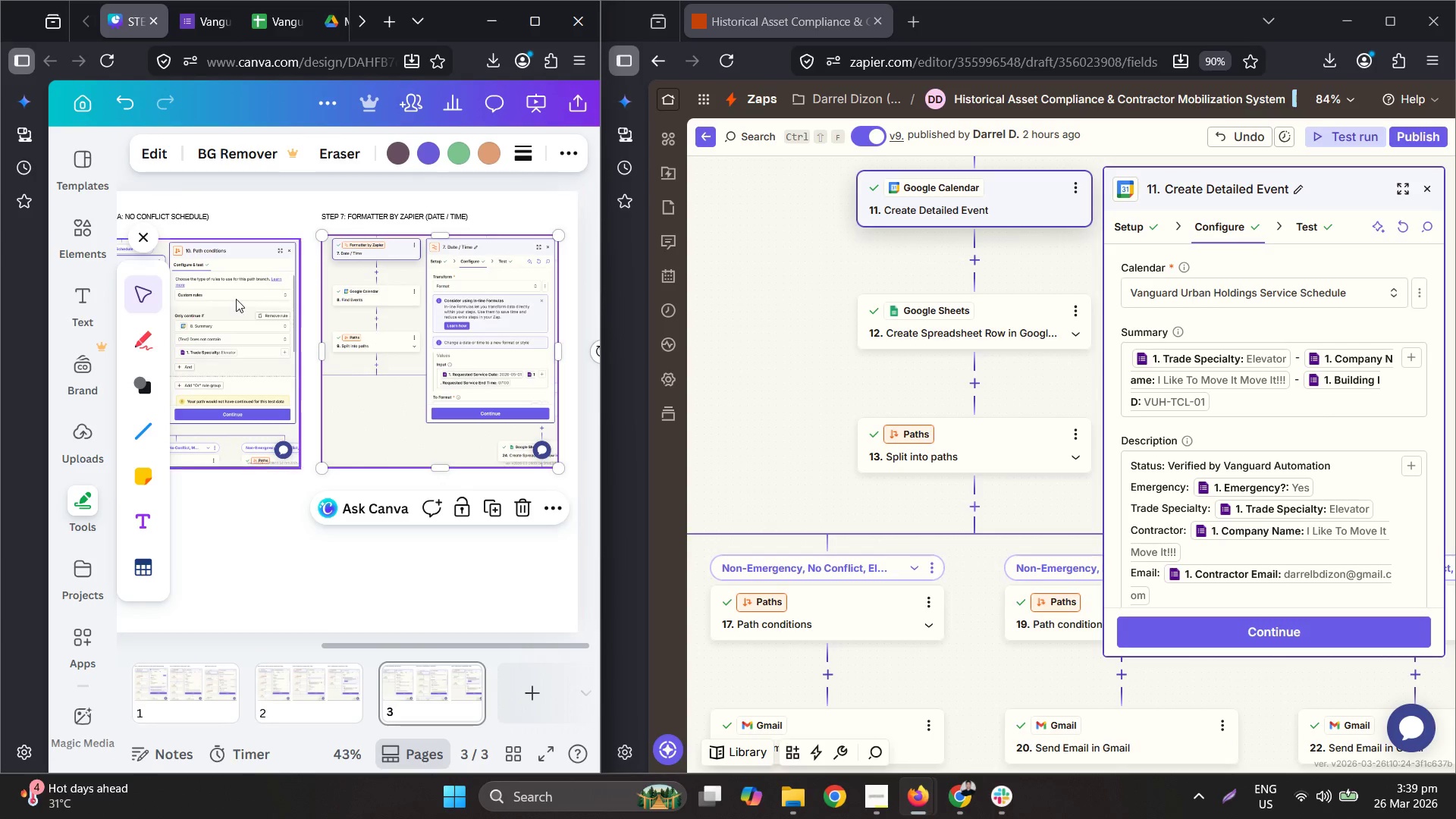 
double_click([236, 297])
 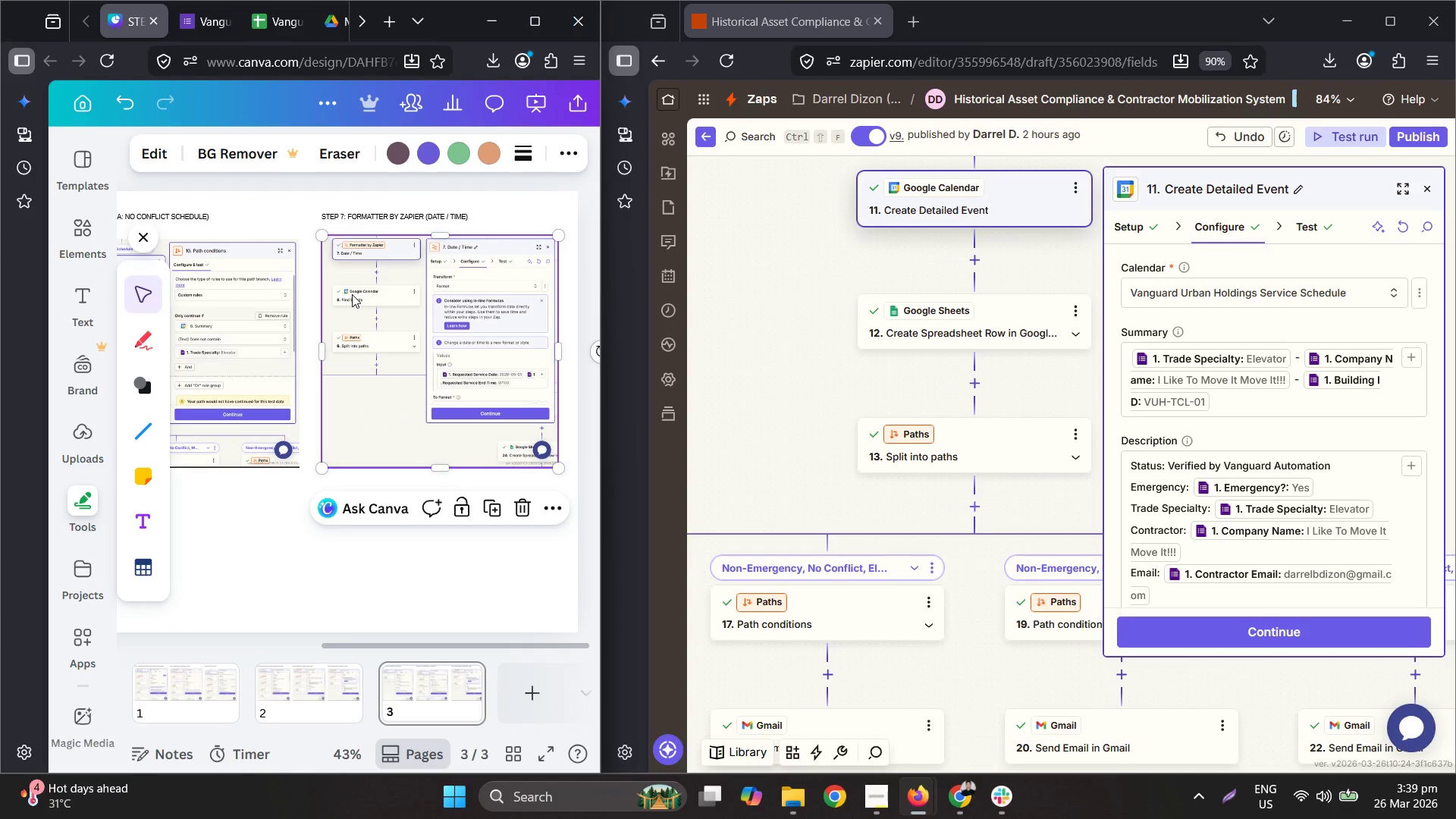 
key(Control+ControlLeft)
 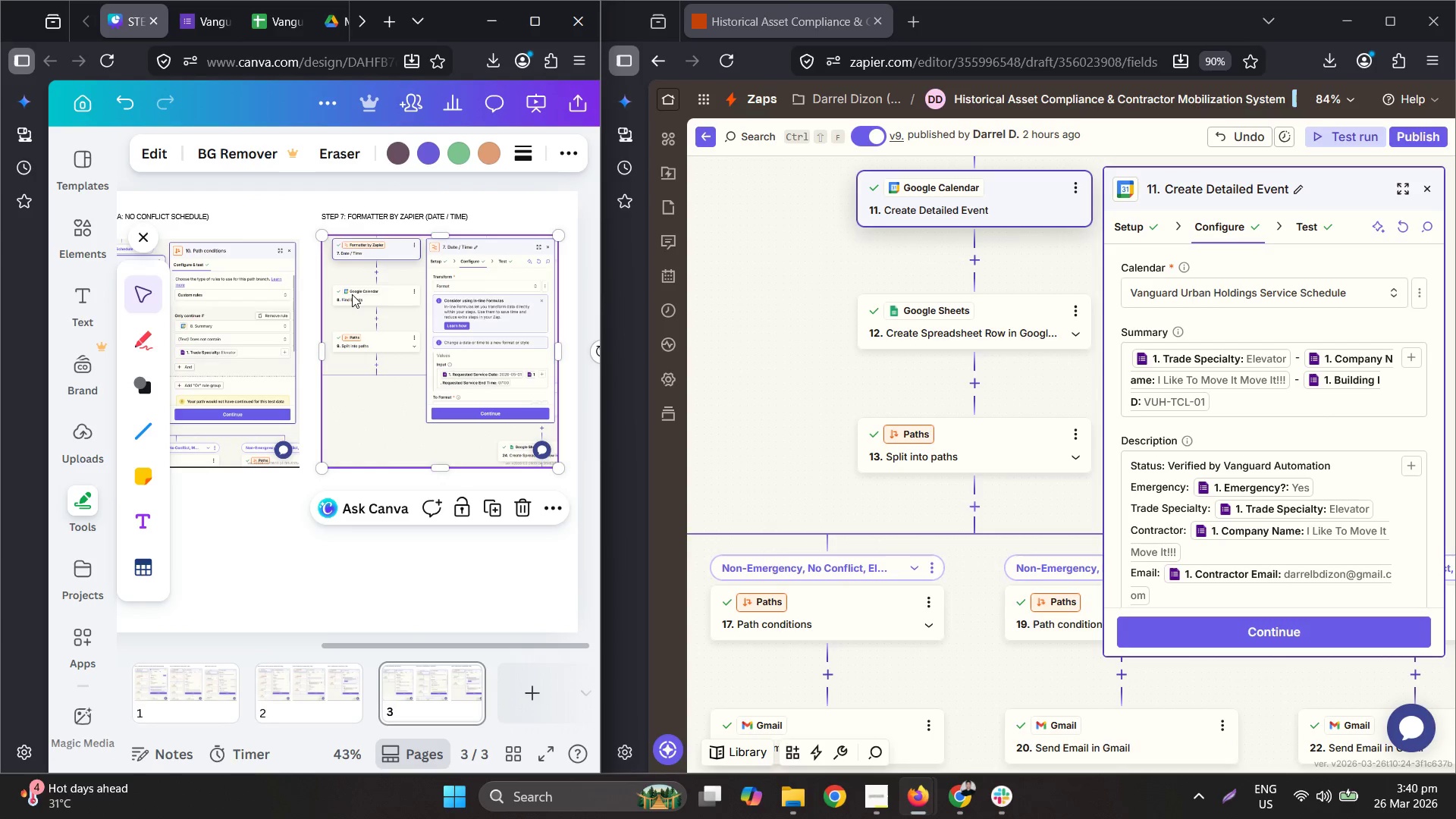 
key(Control+V)
 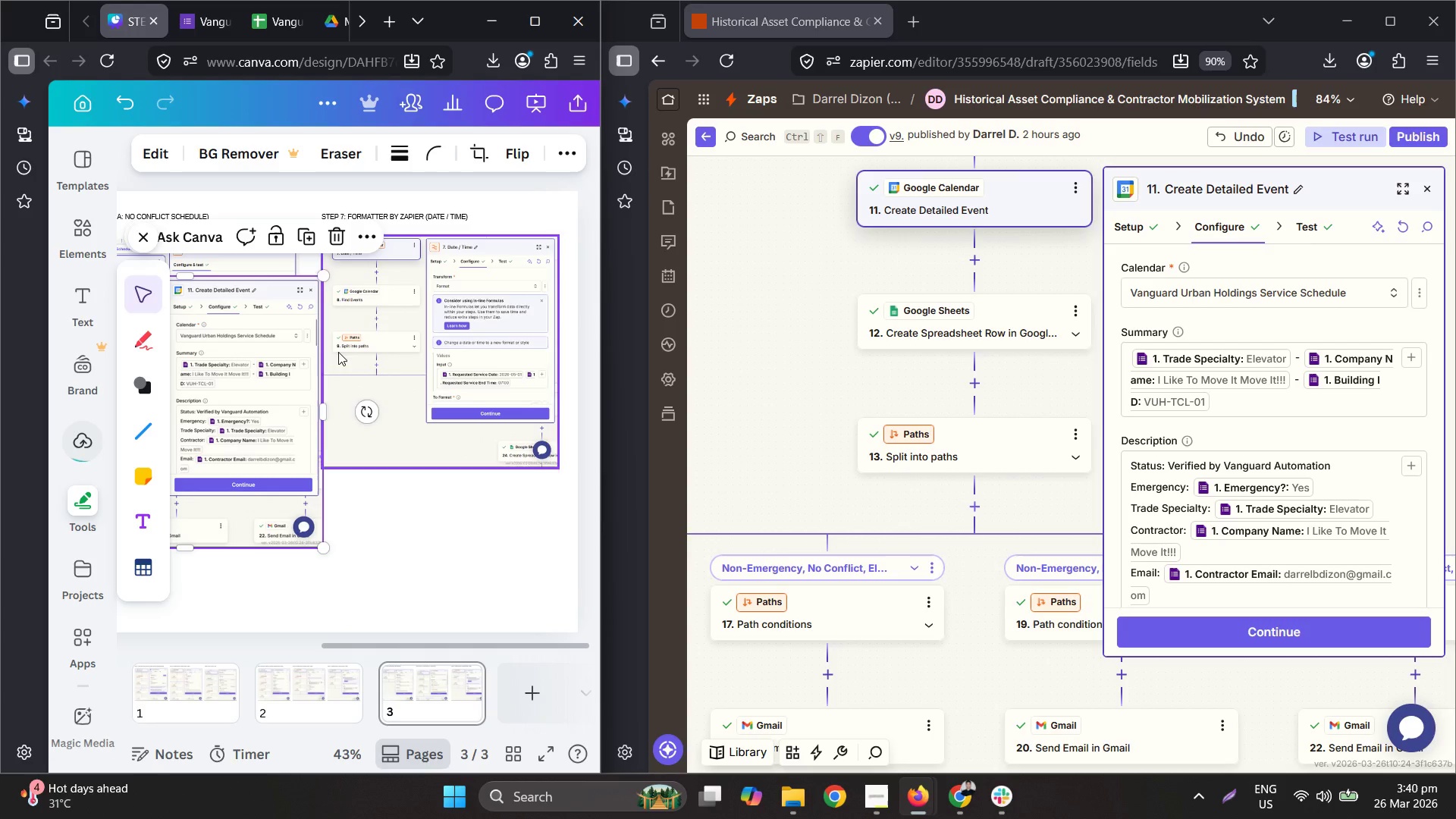 
left_click_drag(start_coordinate=[194, 339], to_coordinate=[510, 337])
 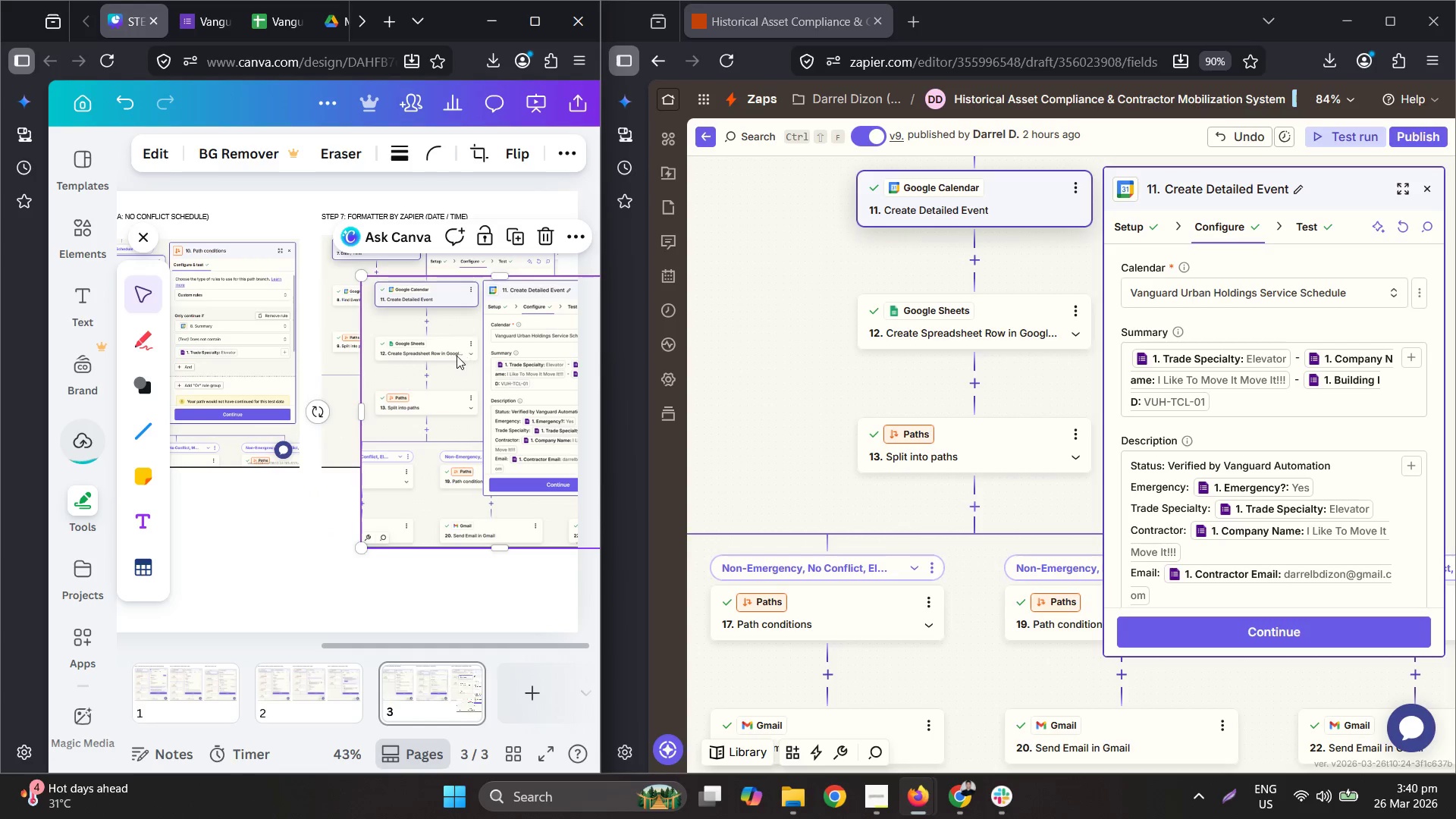 
left_click_drag(start_coordinate=[457, 355], to_coordinate=[419, 336])
 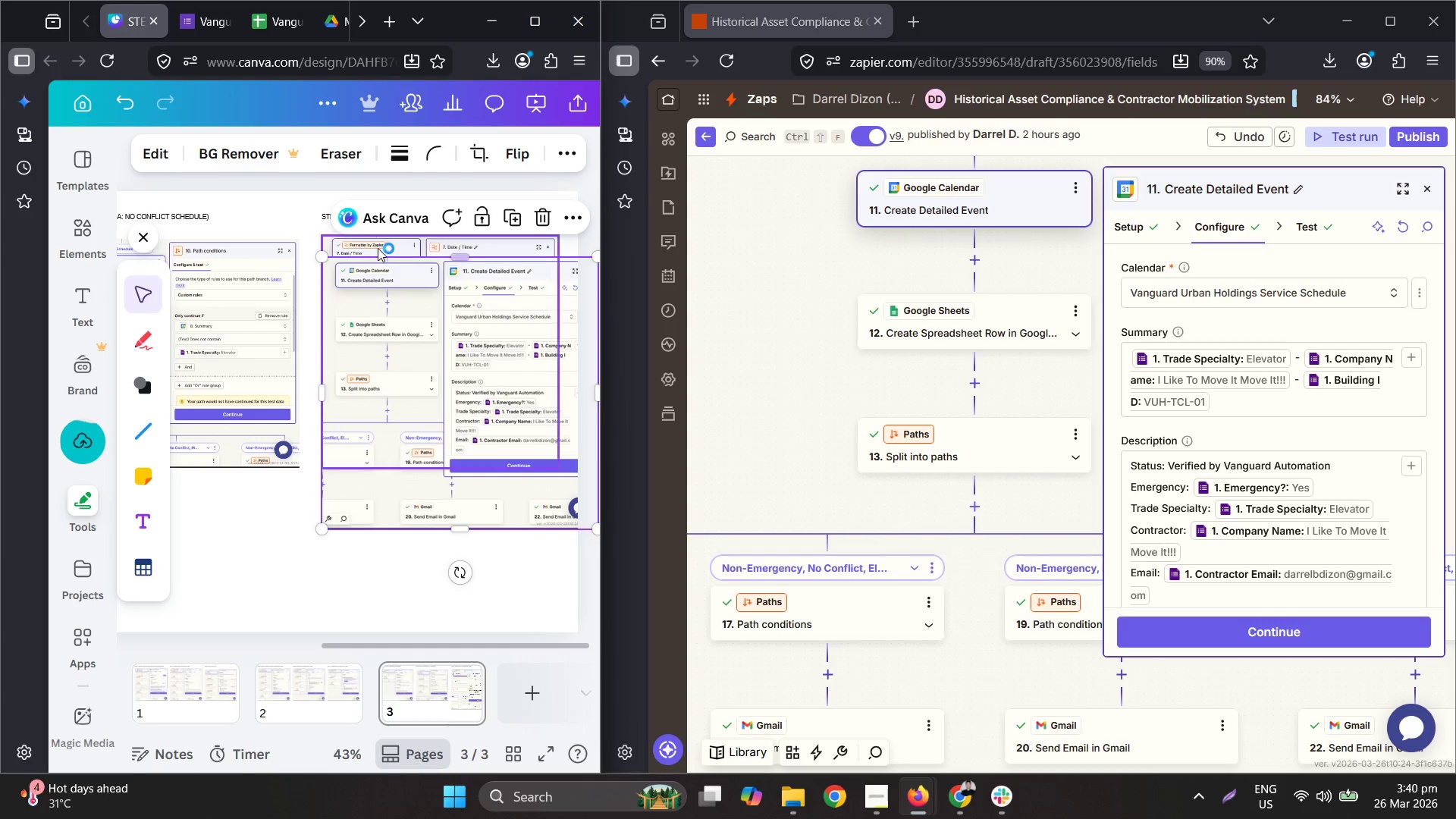 
left_click([375, 247])
 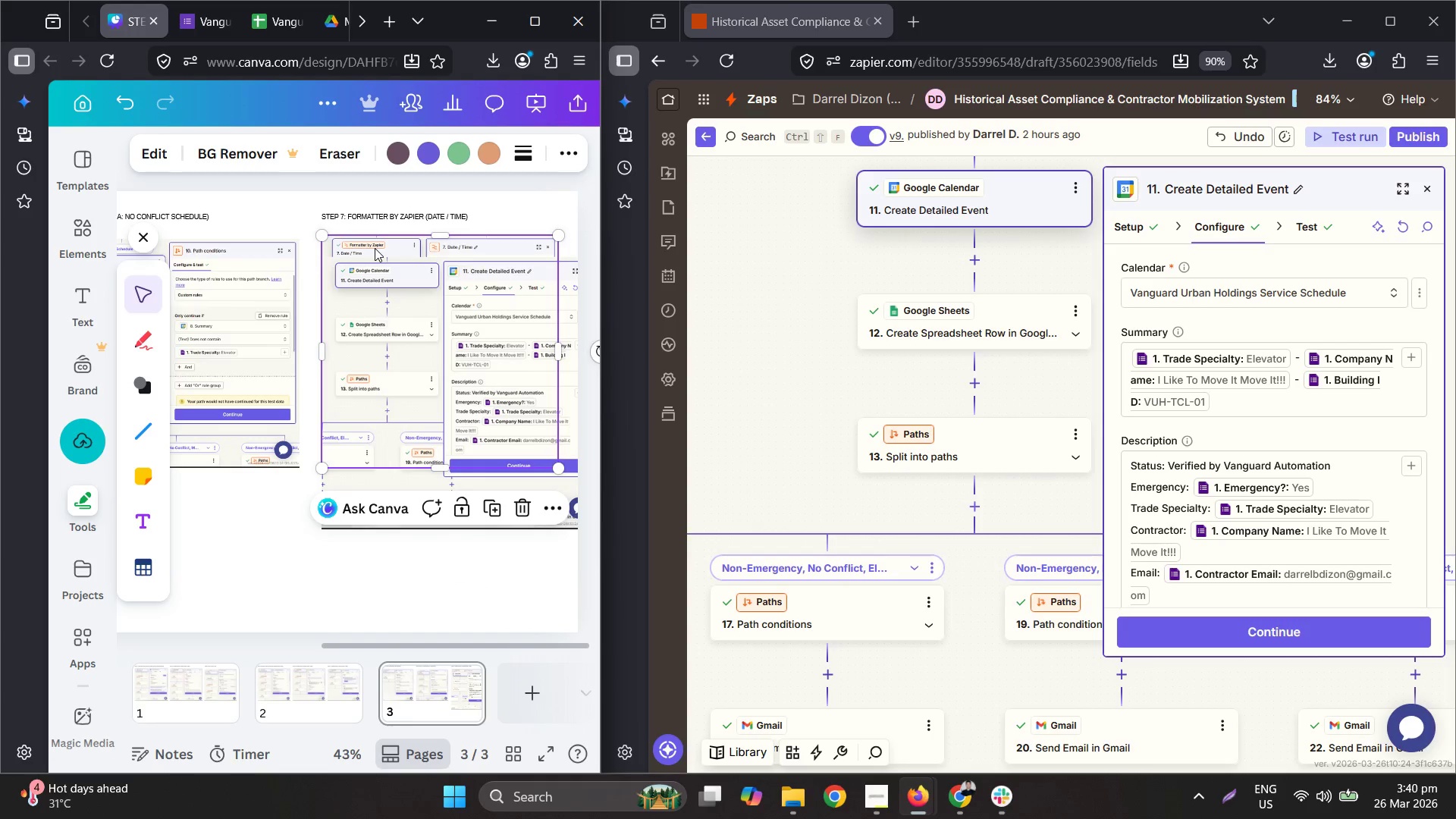 
key(Delete)
 